 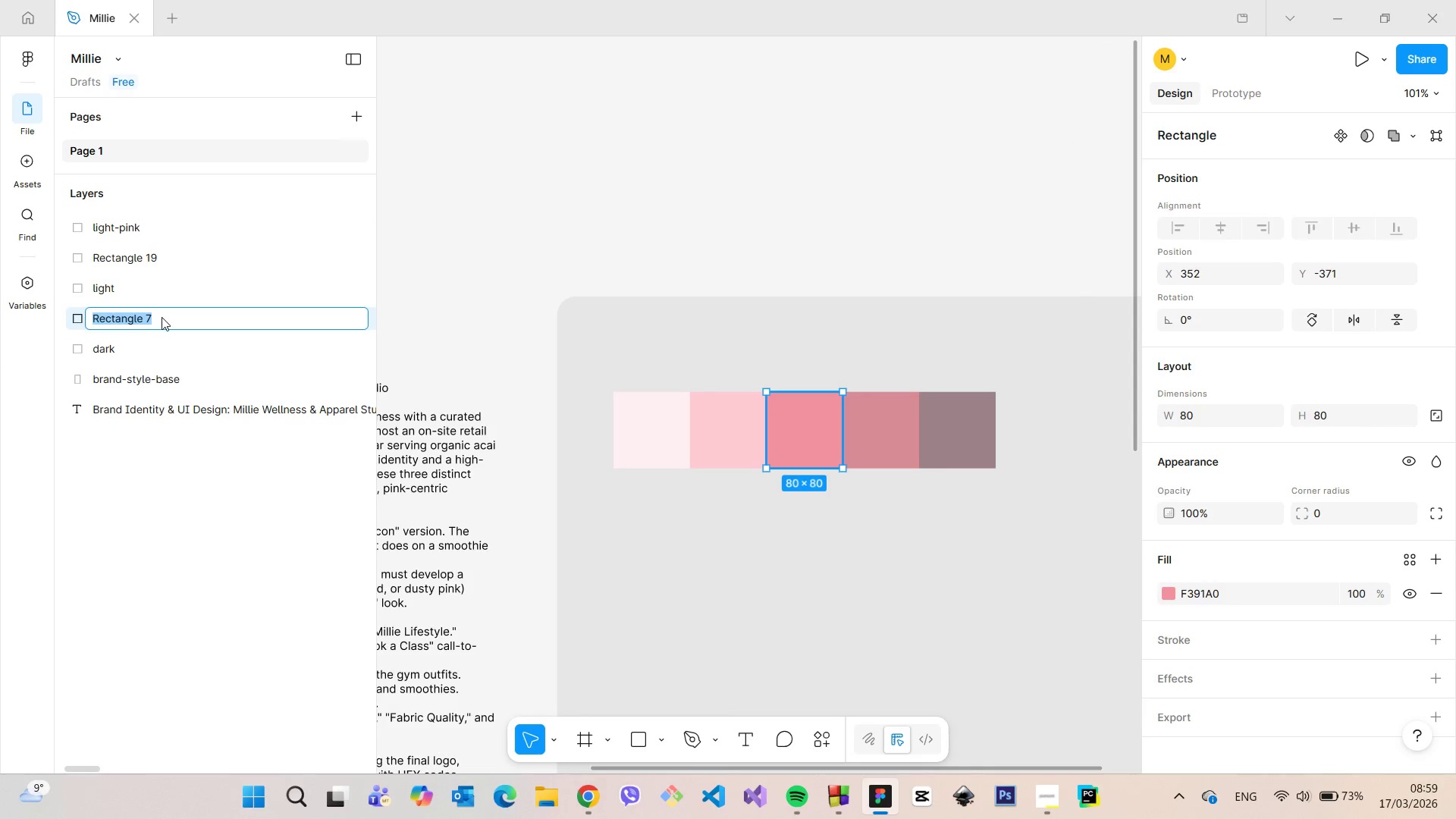 
type(pink)
 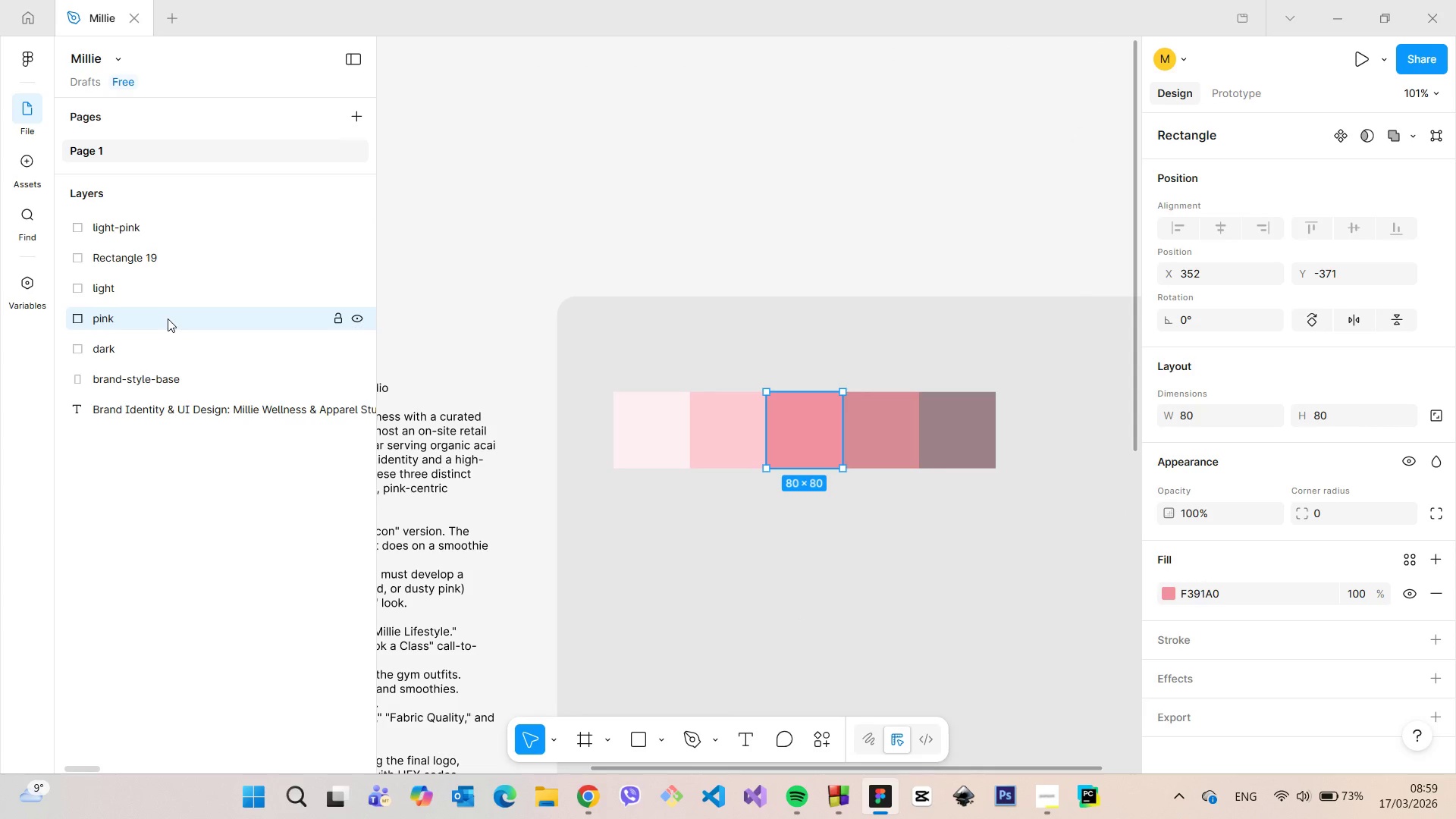 
key(Enter)
 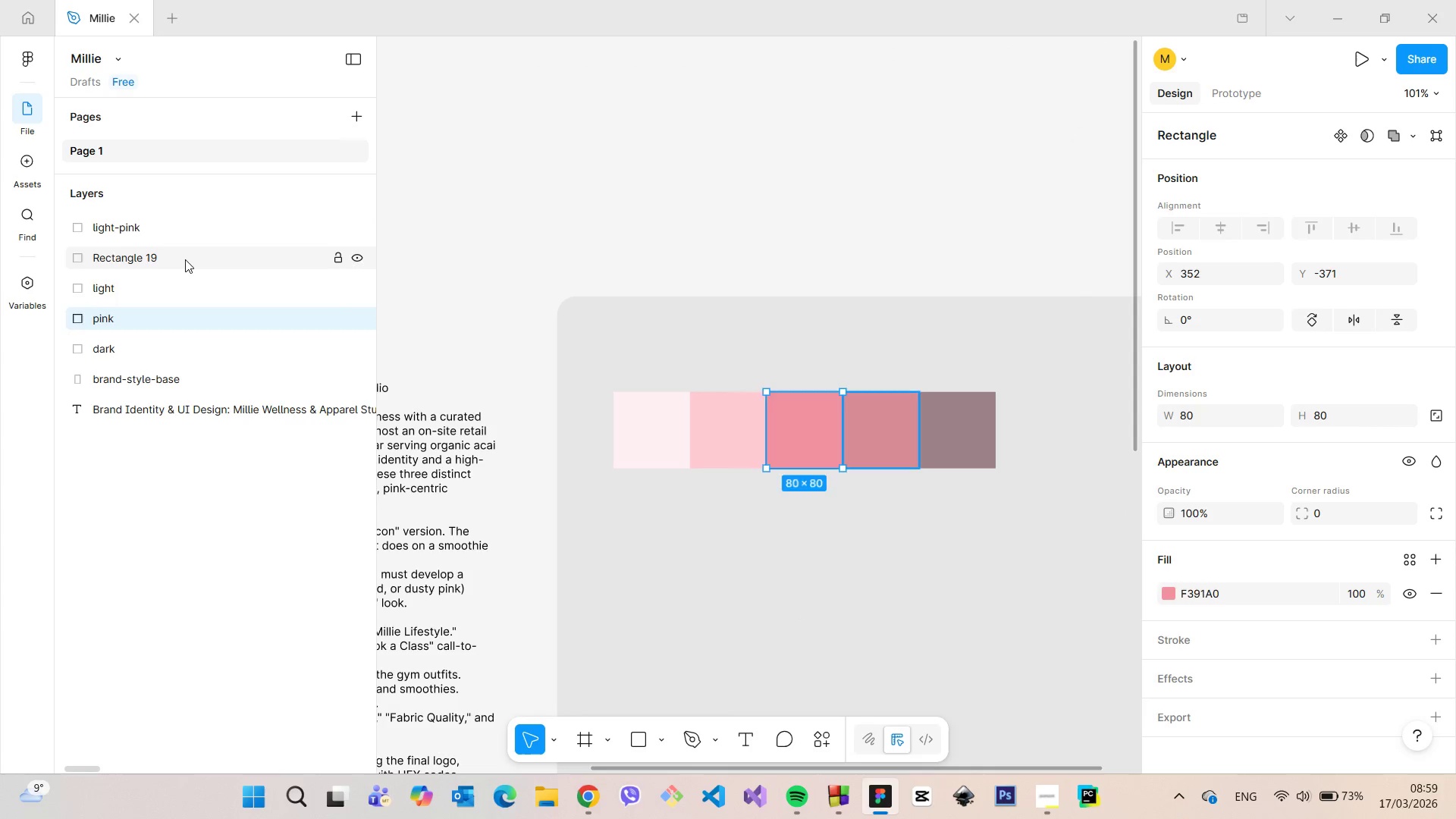 
double_click([185, 259])
 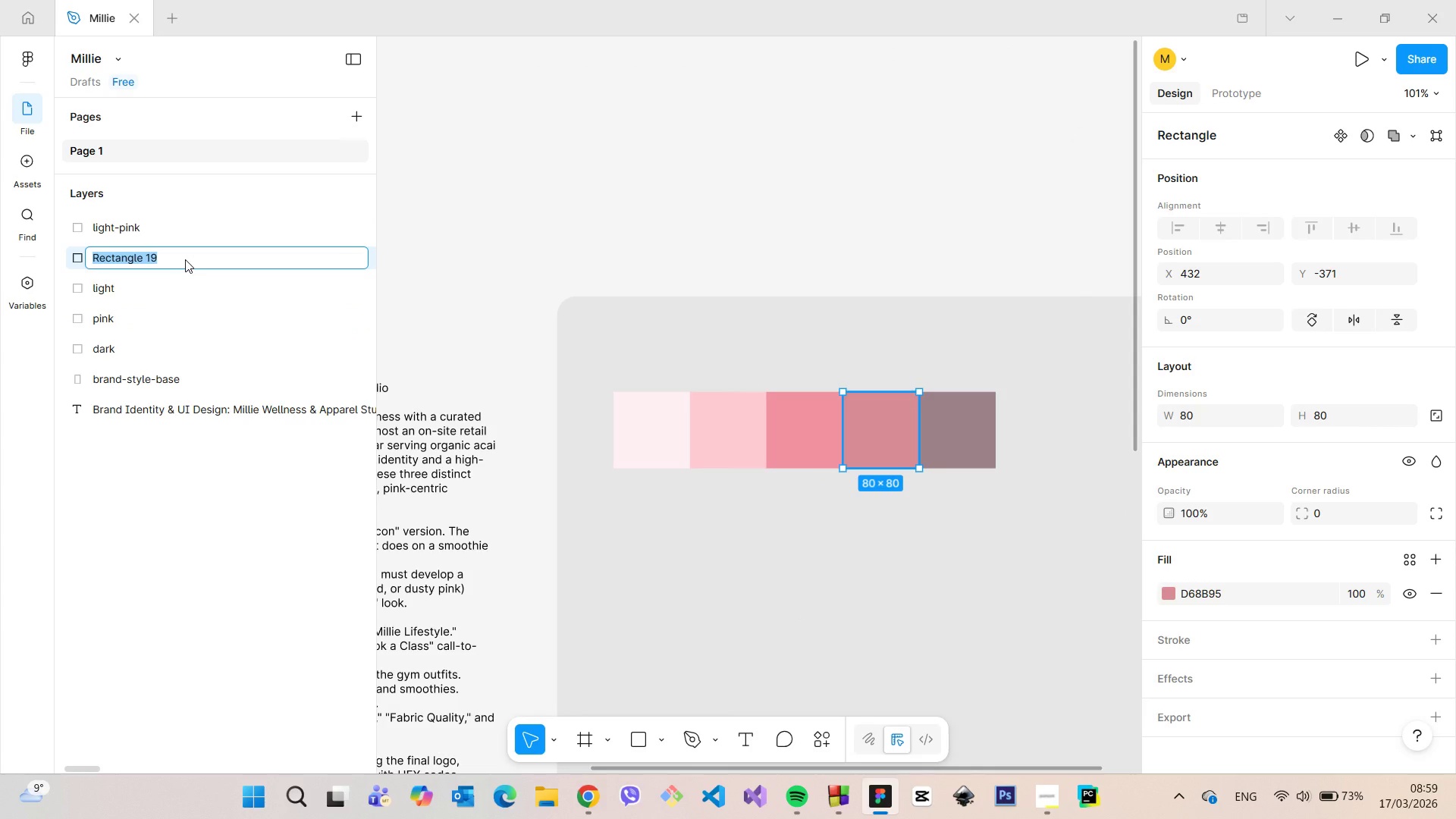 
triple_click([185, 259])
 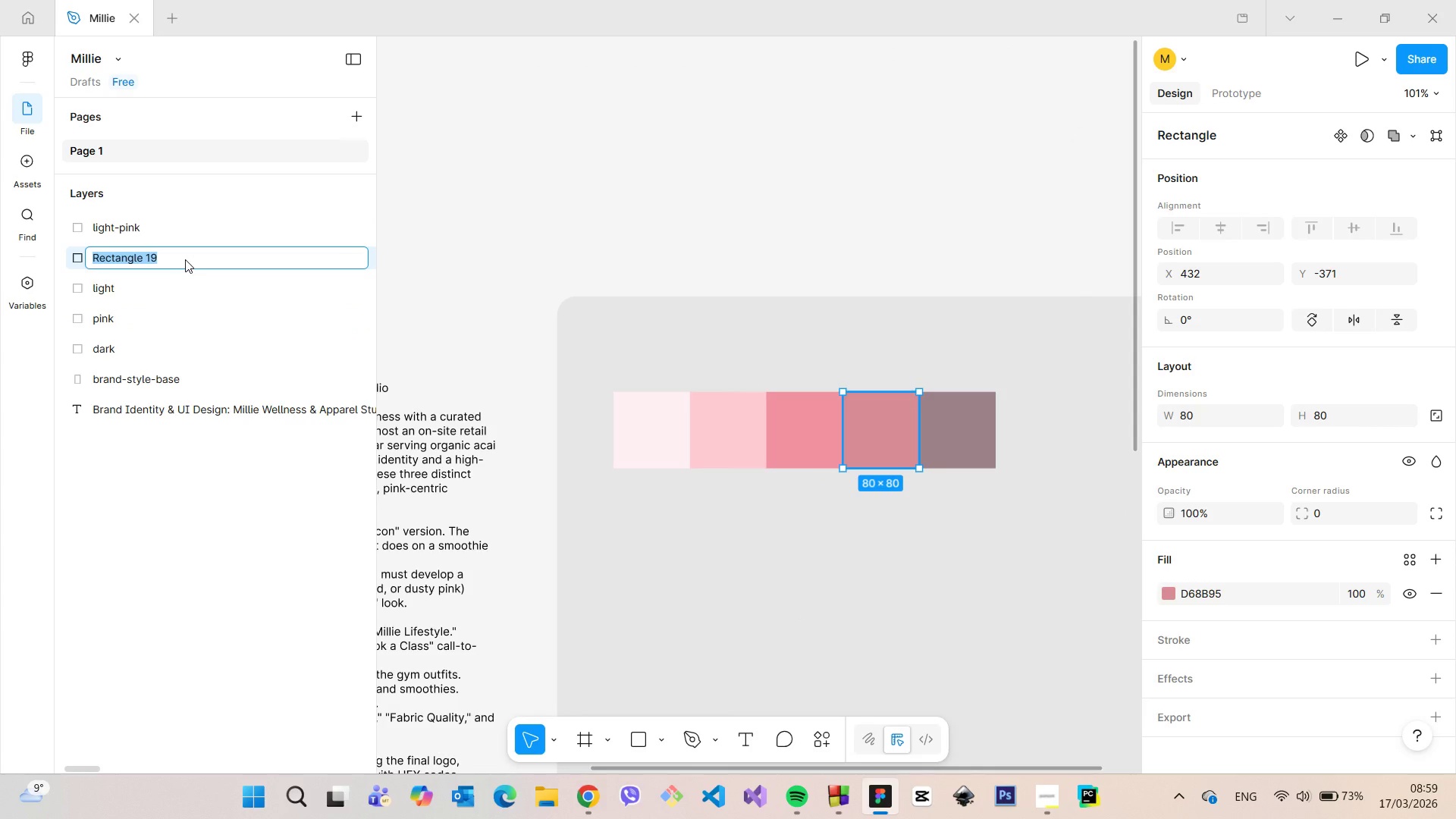 
type(dark-pink)
 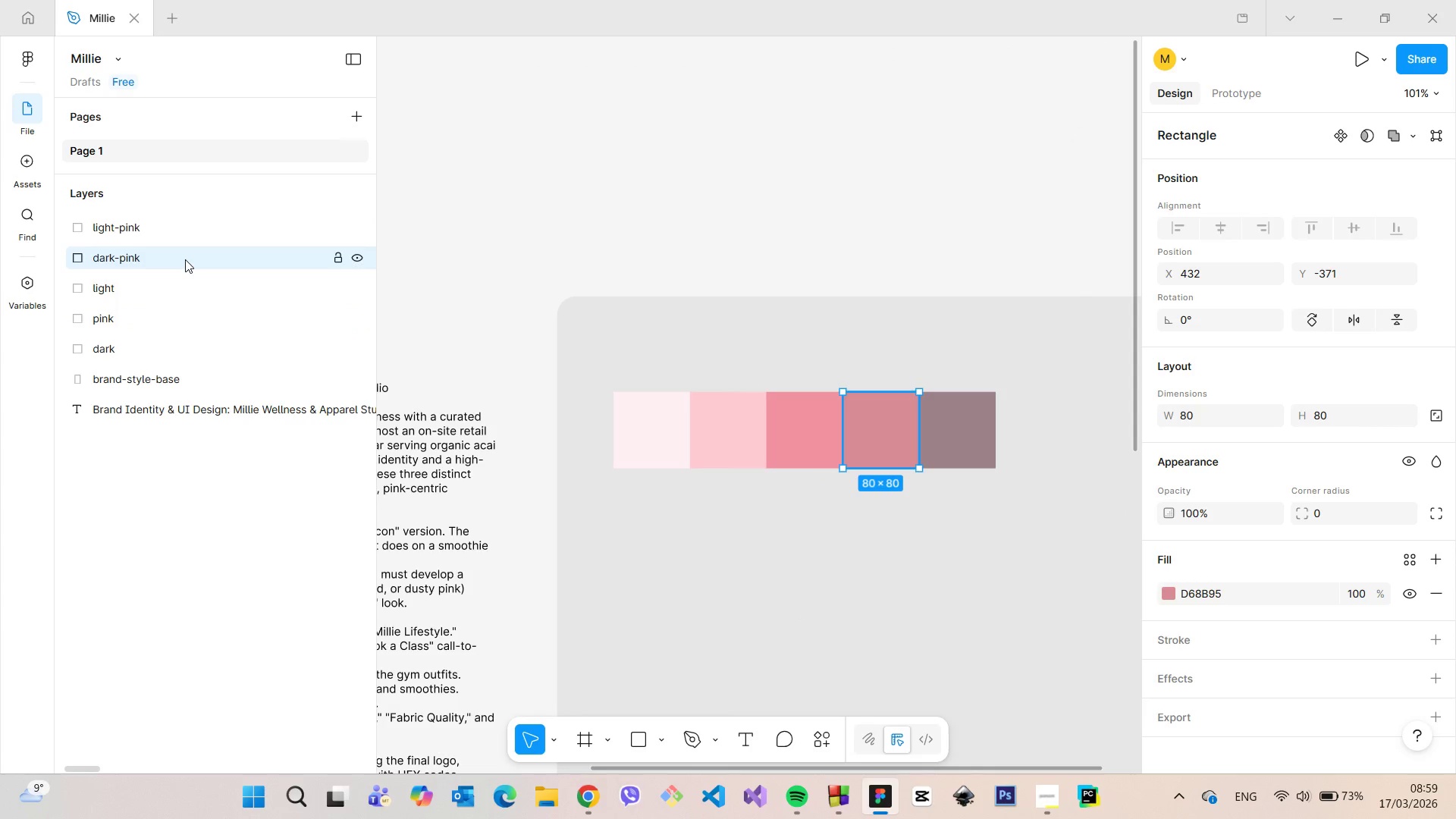 
key(Enter)
 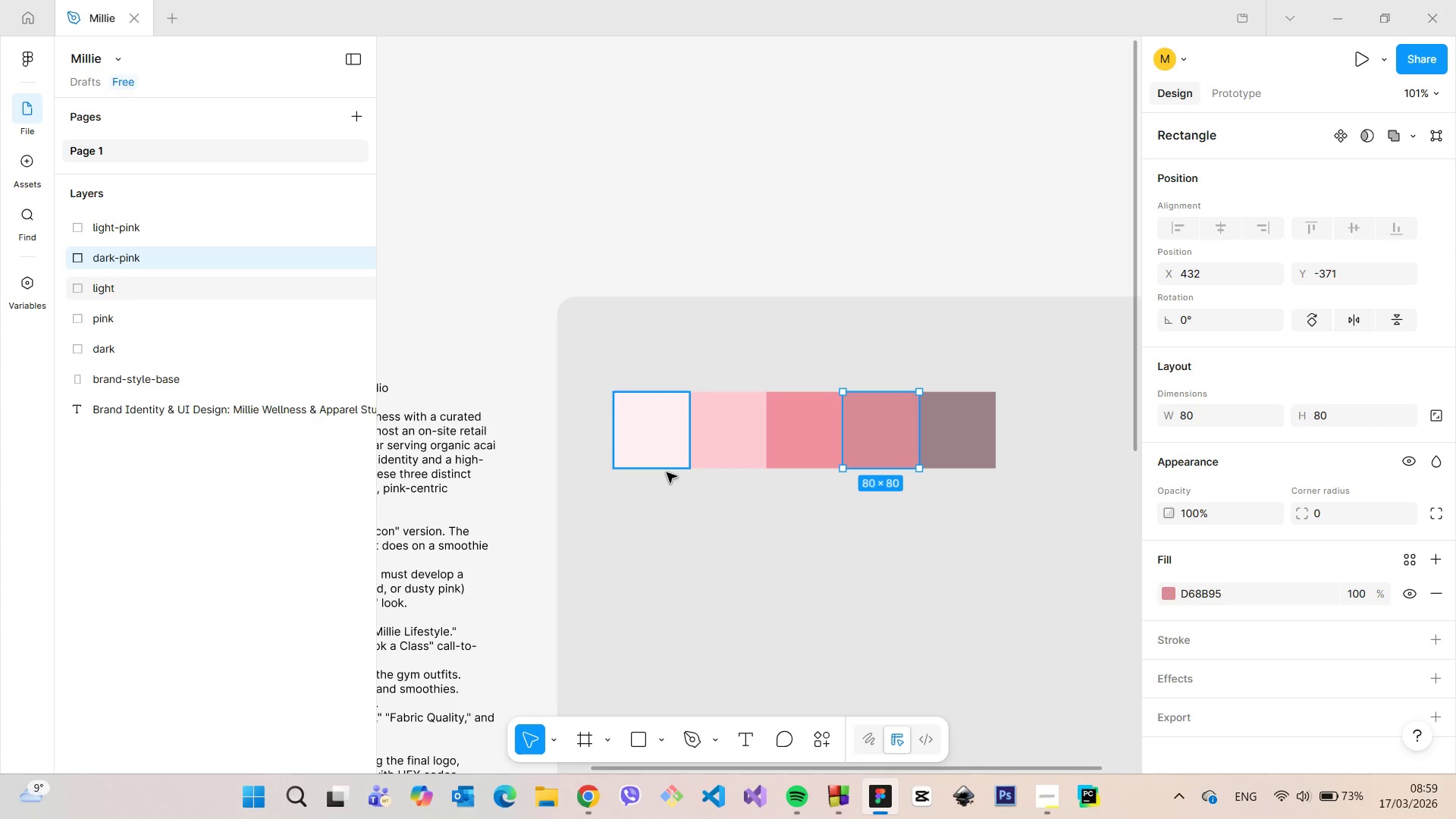 
left_click([776, 574])
 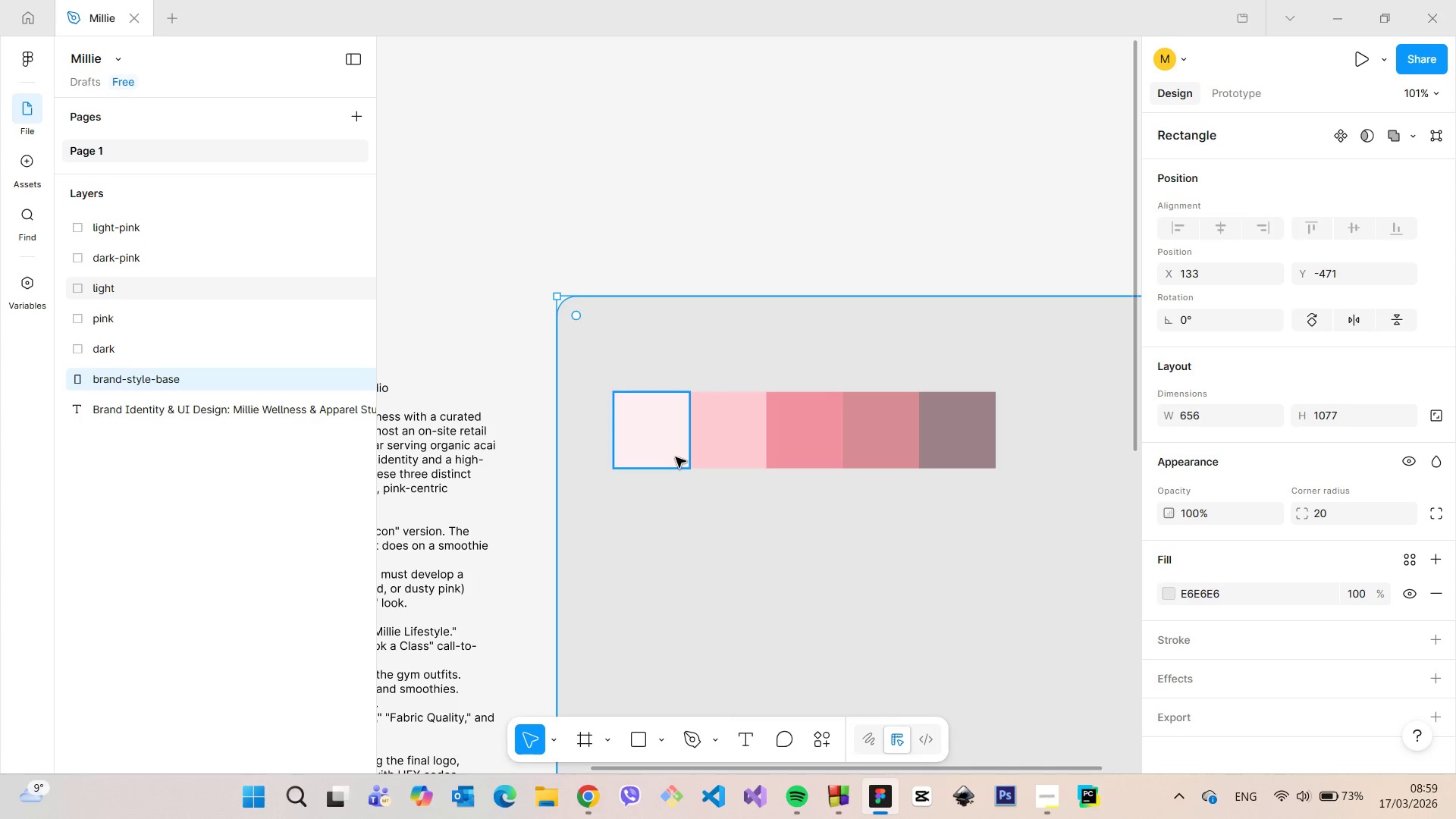 
scroll: coordinate [676, 457], scroll_direction: down, amount: 7.0
 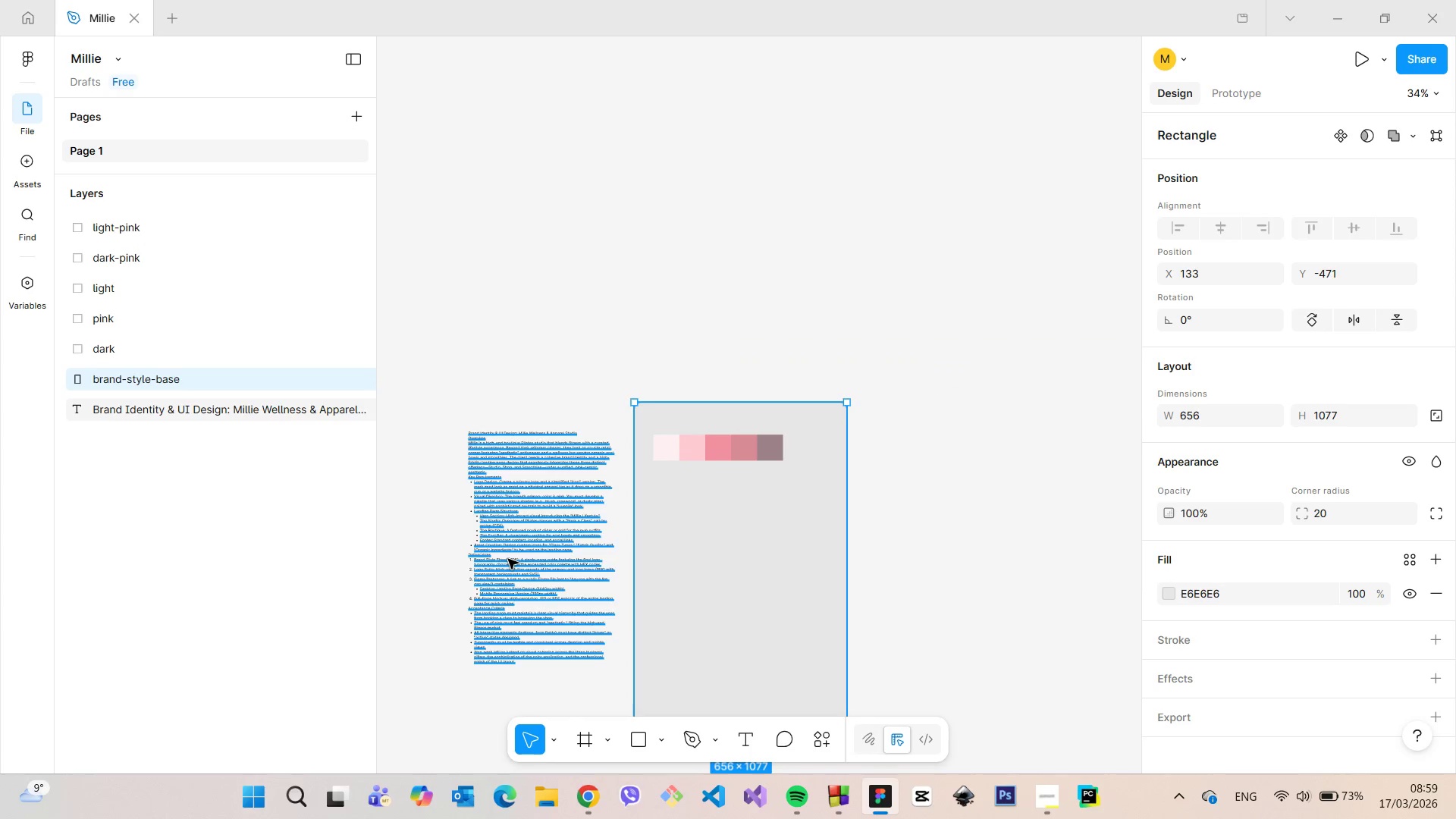 
scroll: coordinate [512, 557], scroll_direction: up, amount: 16.0
 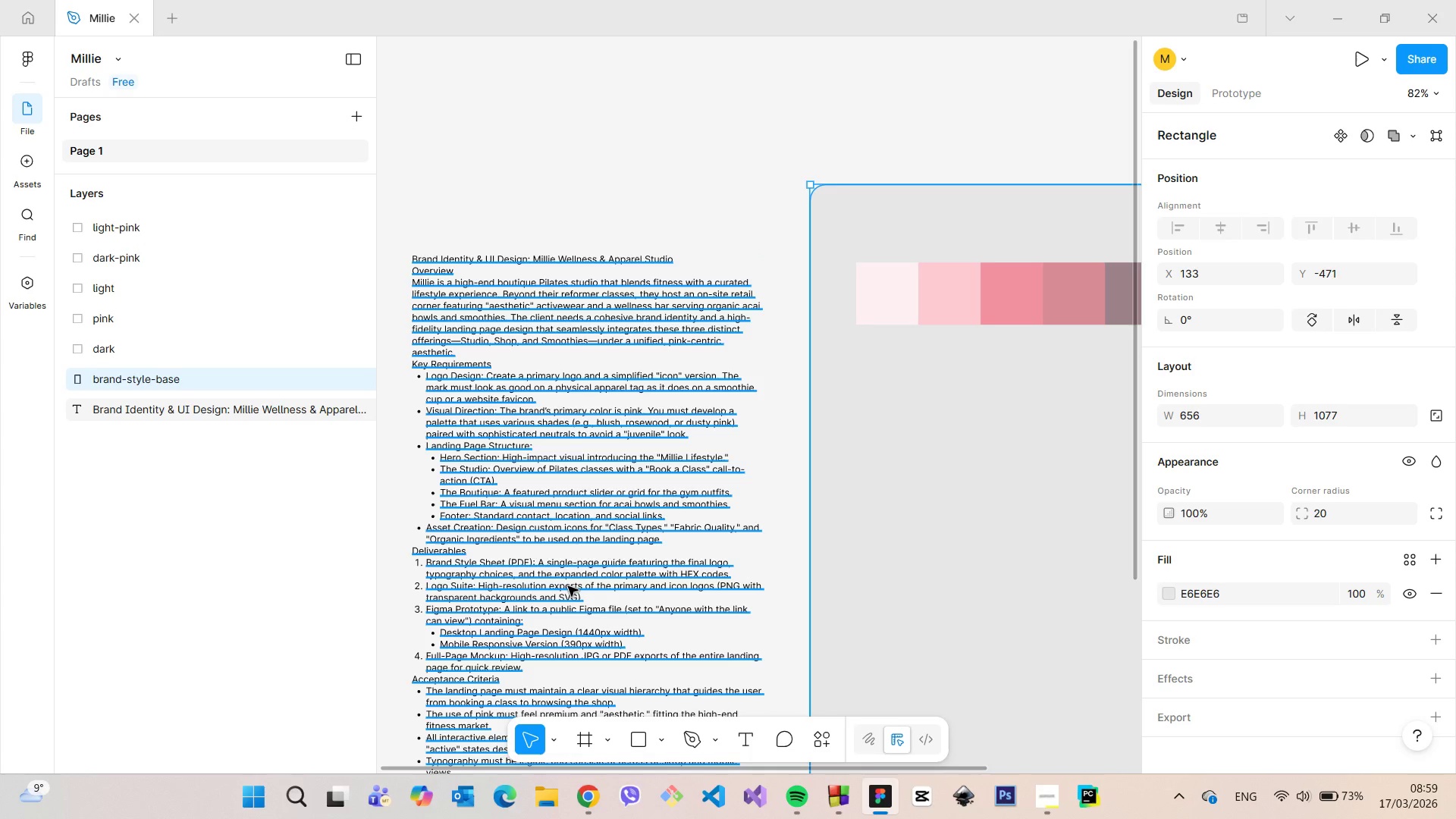 
scroll: coordinate [667, 567], scroll_direction: down, amount: 5.0
 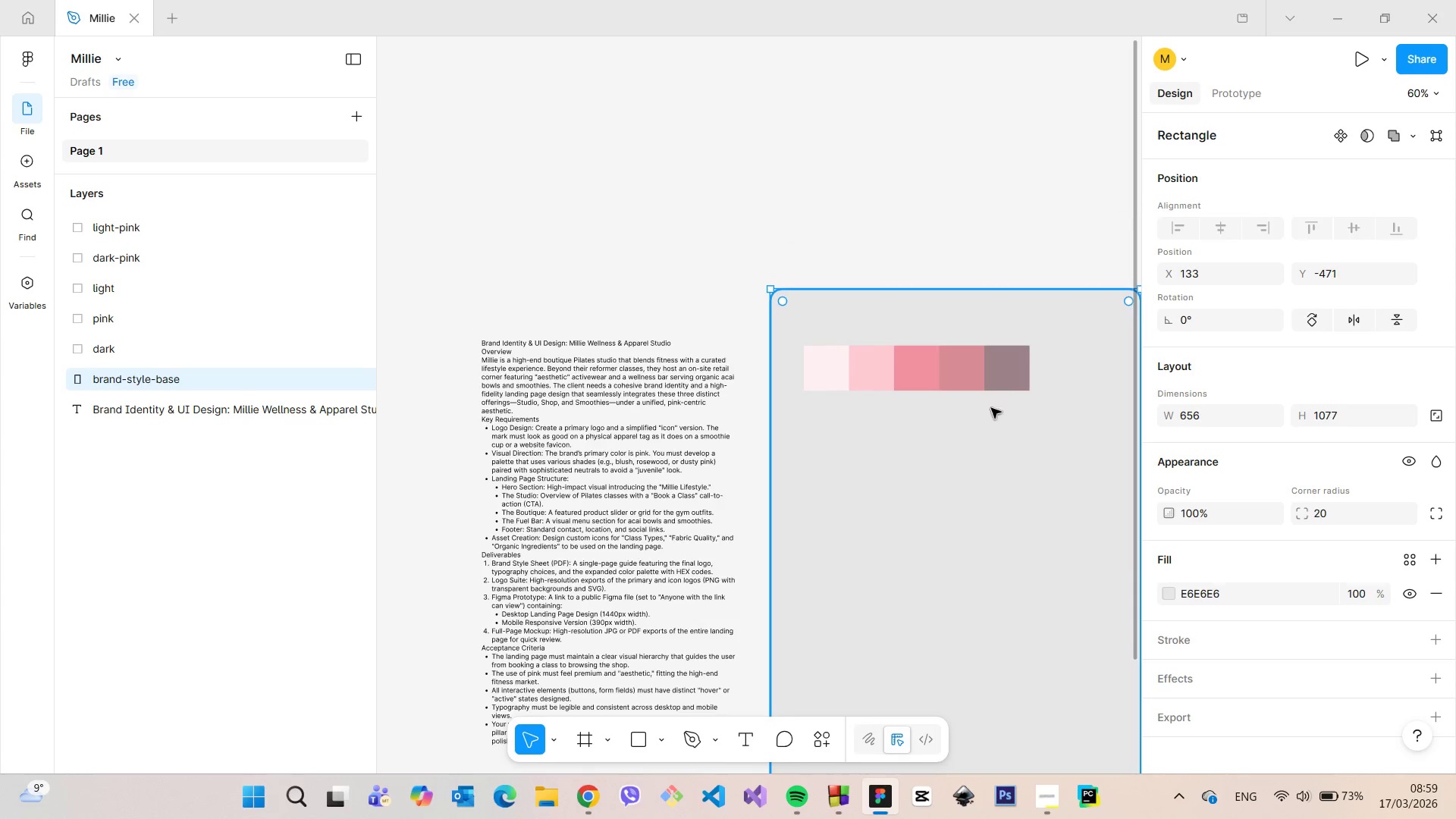 
scroll: coordinate [1037, 373], scroll_direction: up, amount: 7.0
 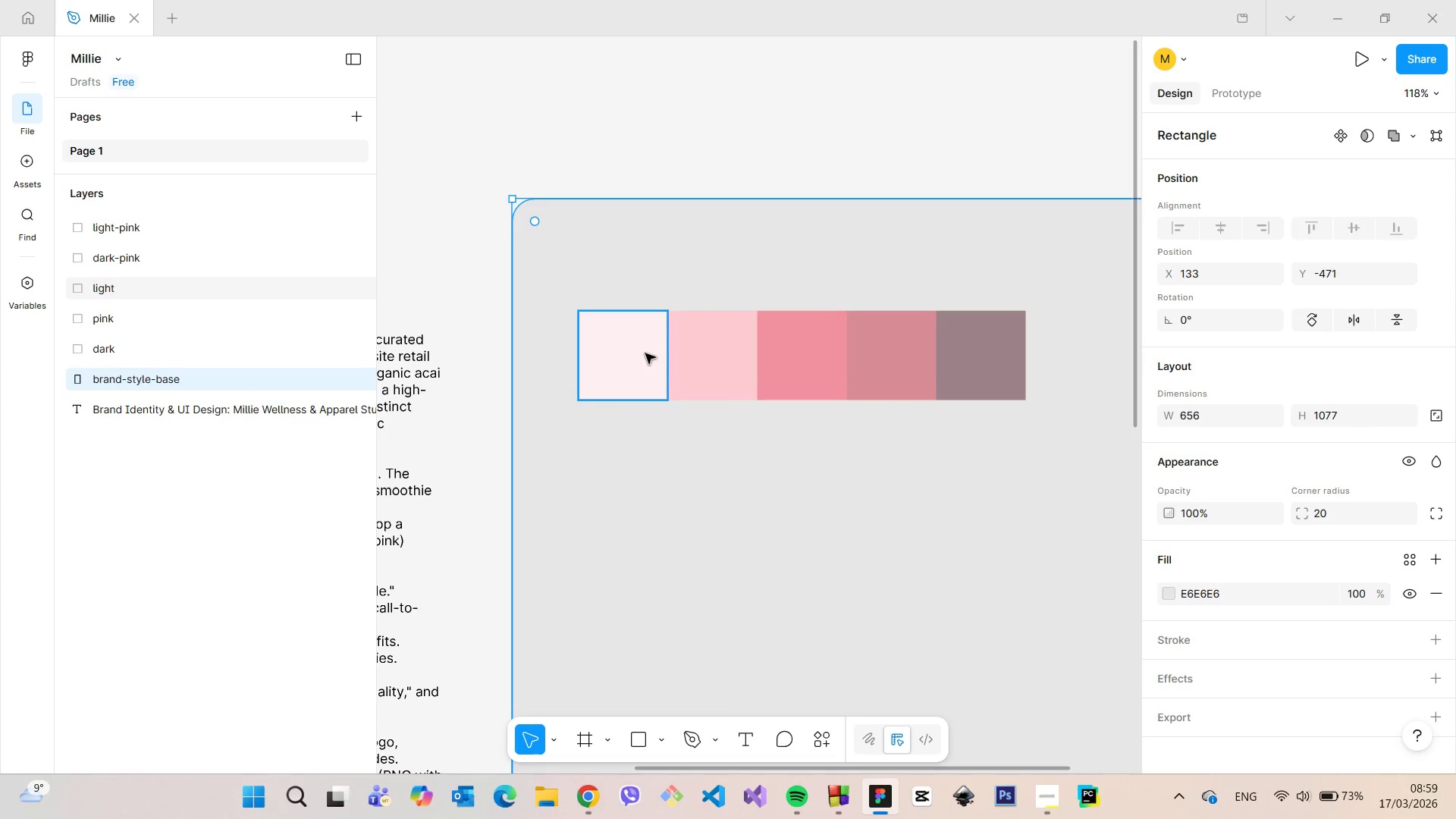 
left_click([639, 353])
 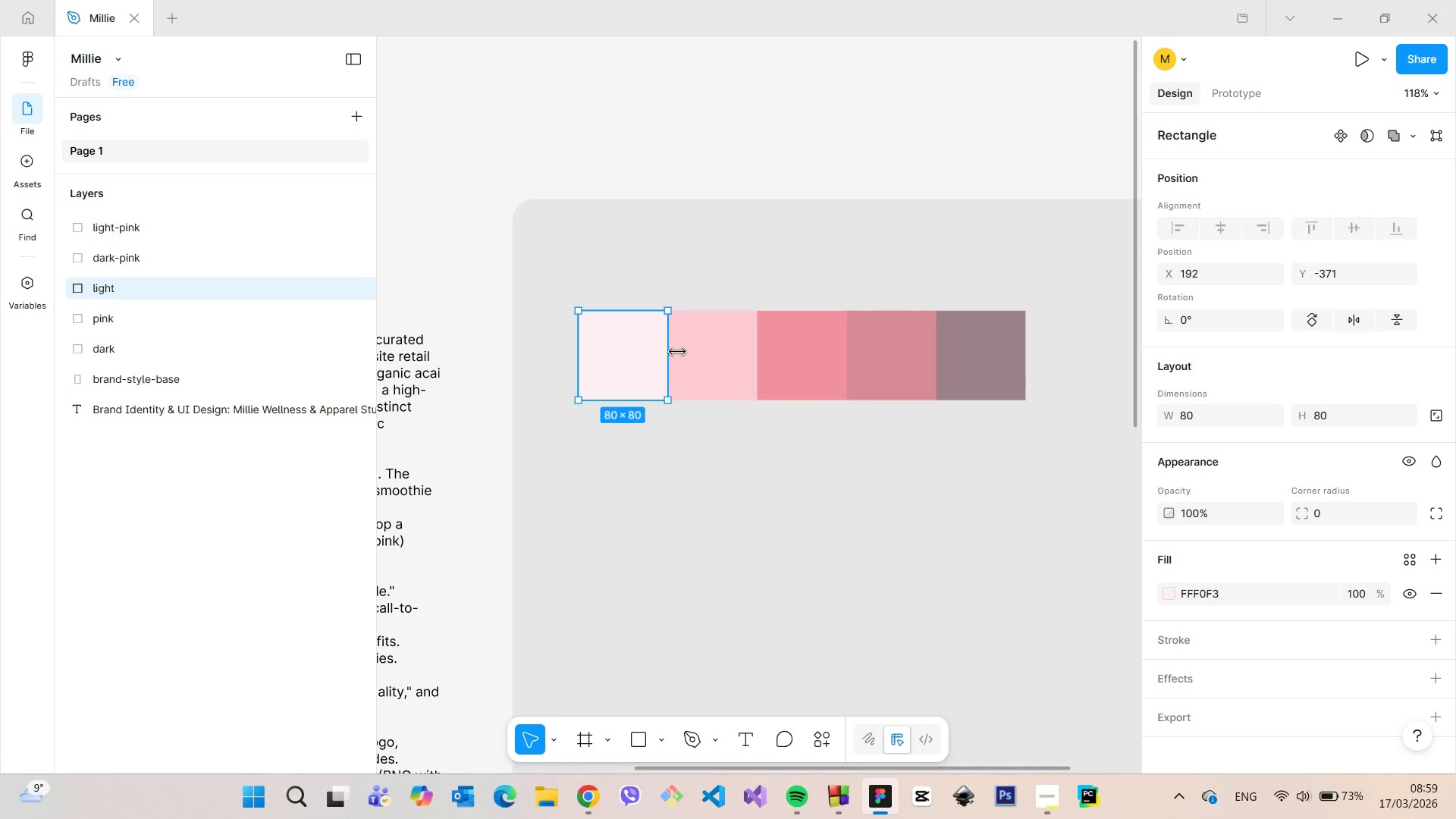 
hold_key(key=ShiftLeft, duration=1.52)
left_click([689, 356])
 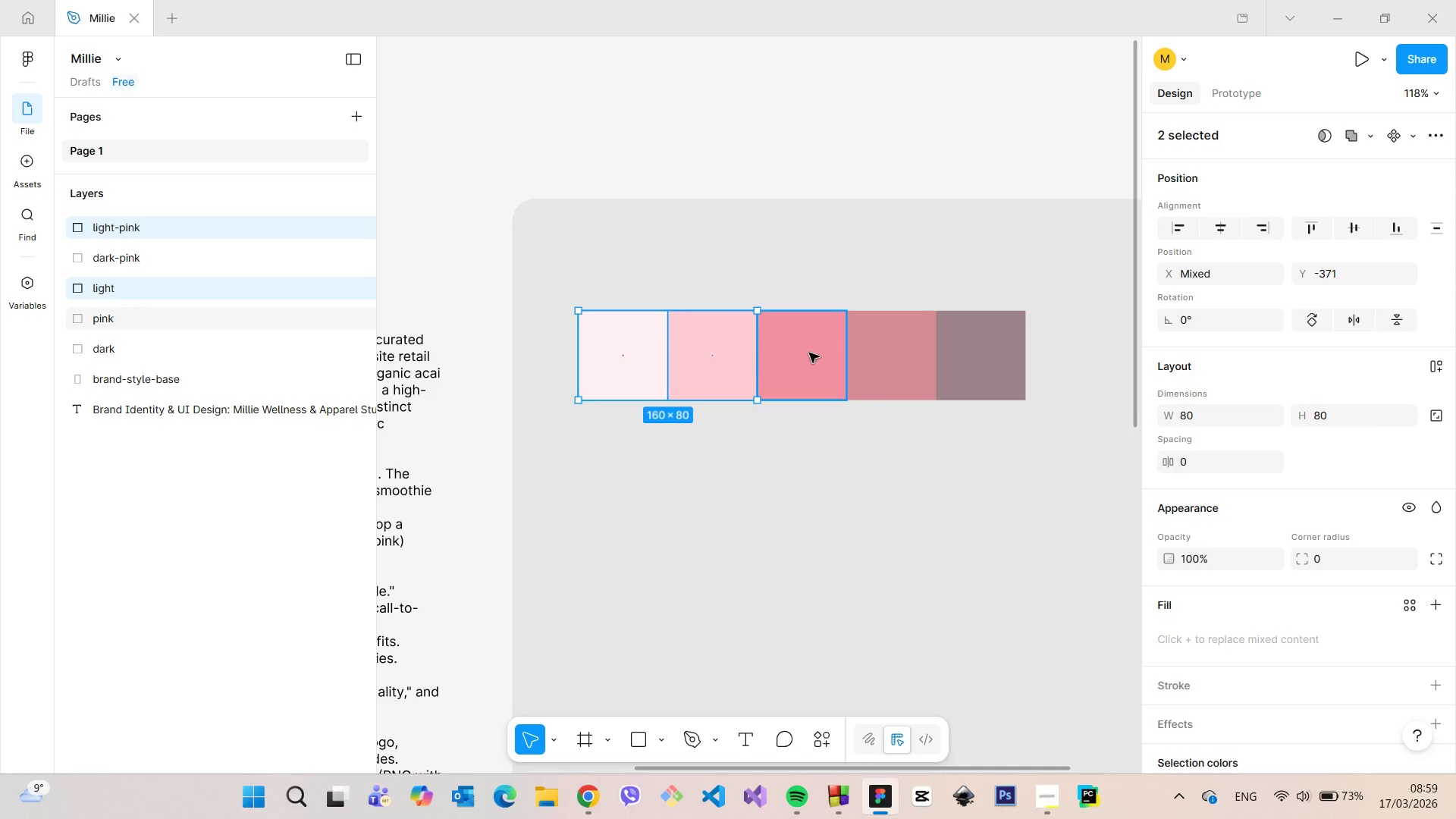 
left_click([817, 352])
 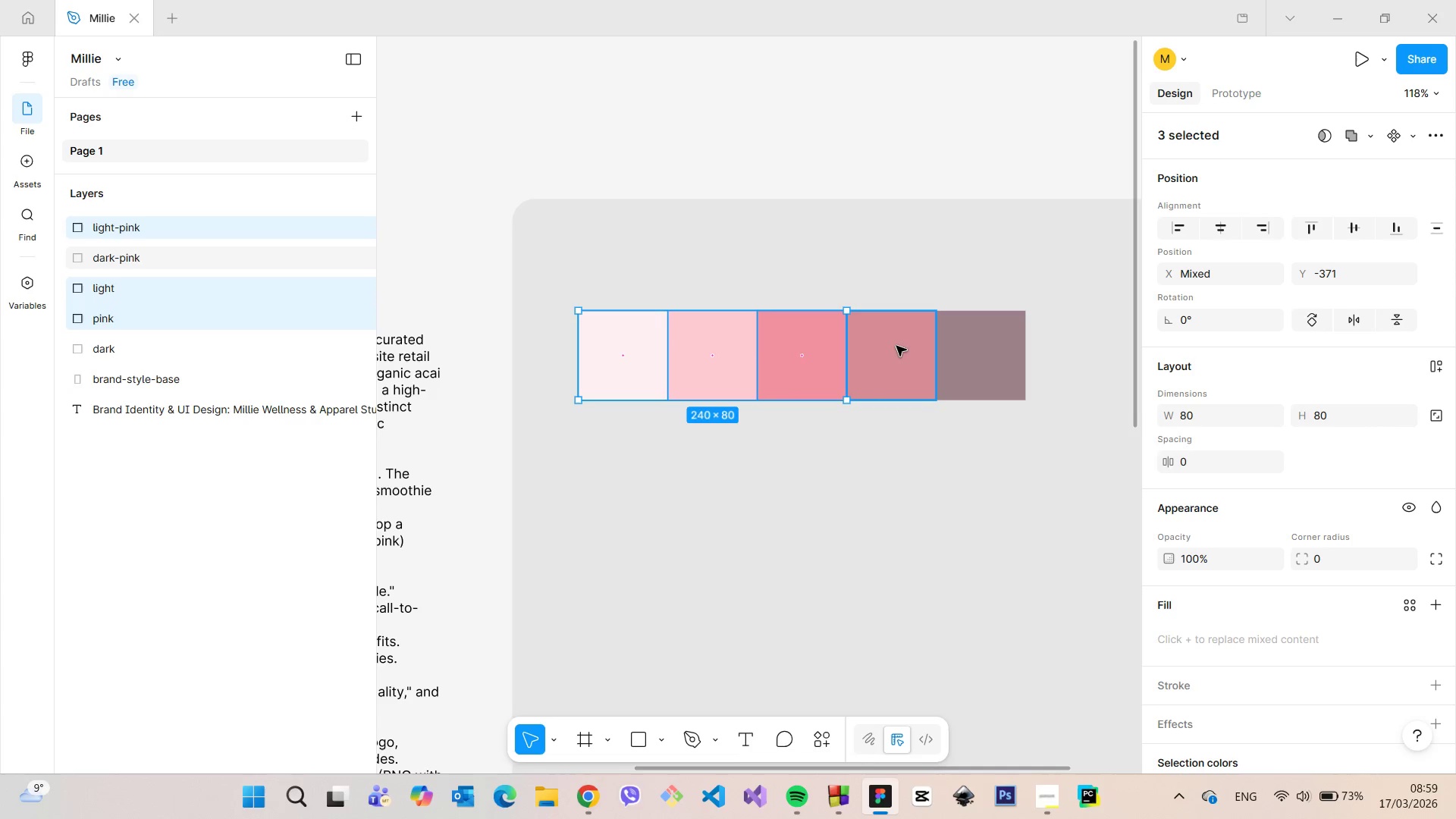 
double_click([896, 346])
 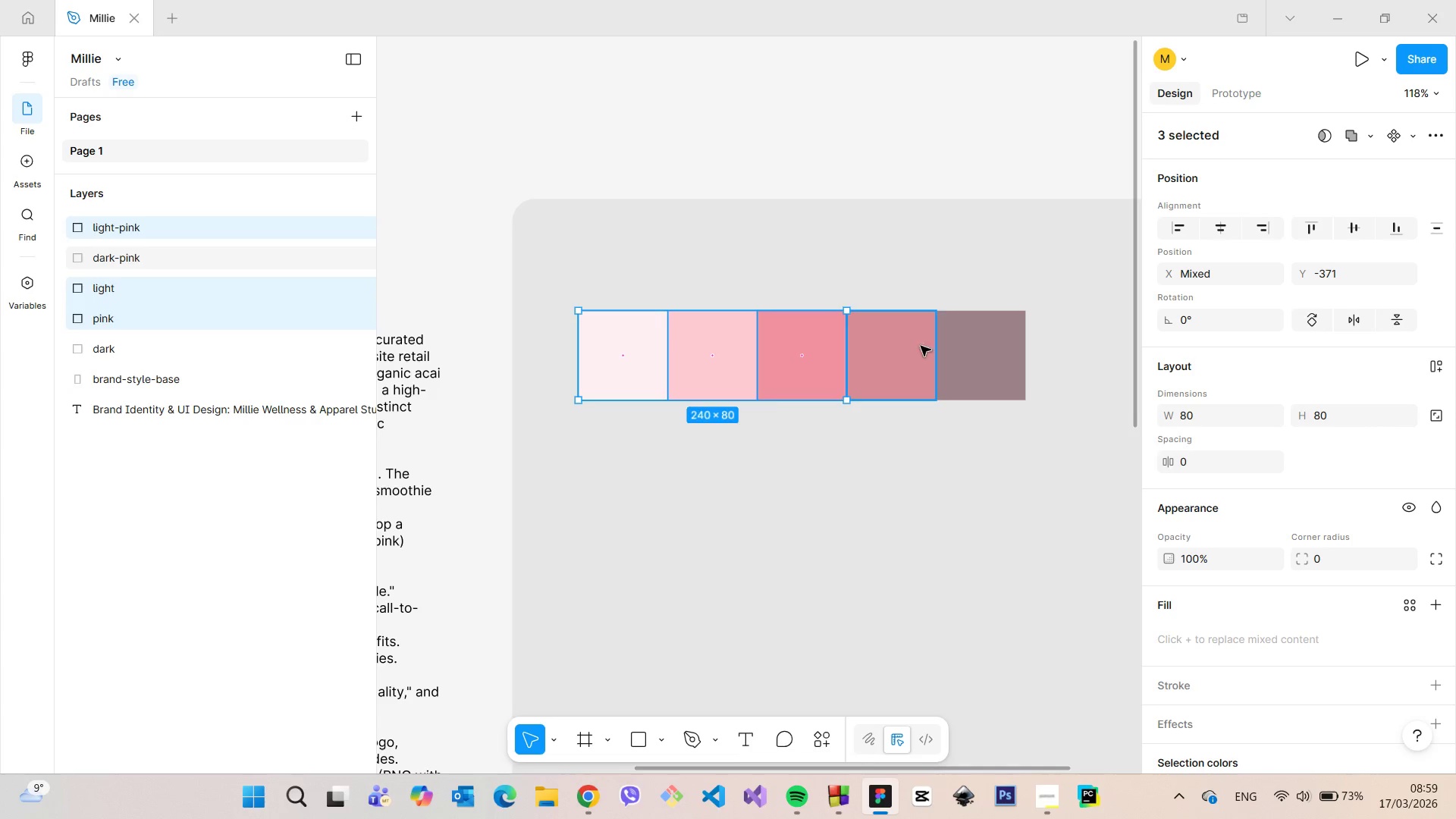 
hold_key(key=ShiftLeft, duration=0.75)
left_click([964, 350])
 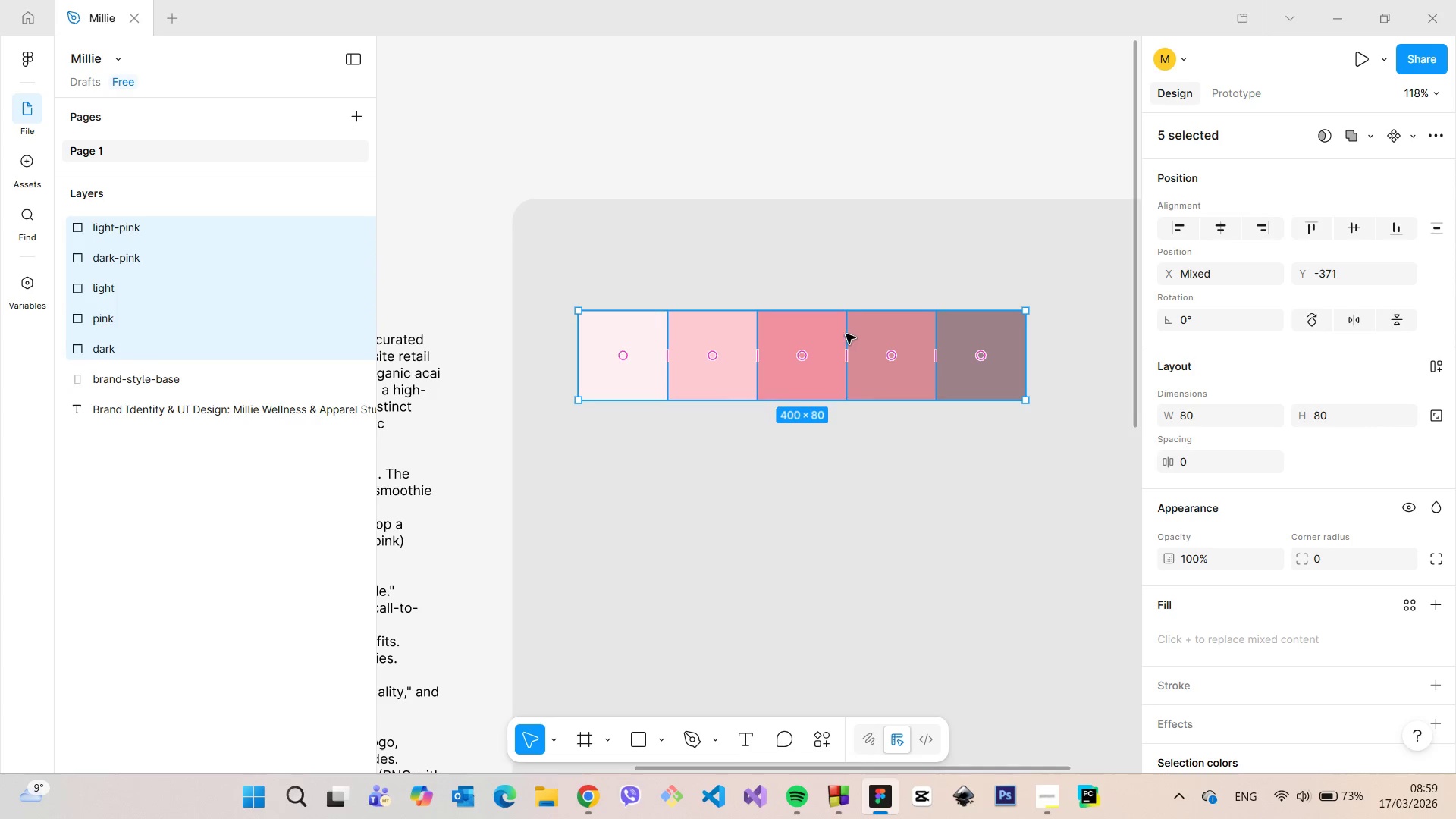 
right_click([846, 334])
 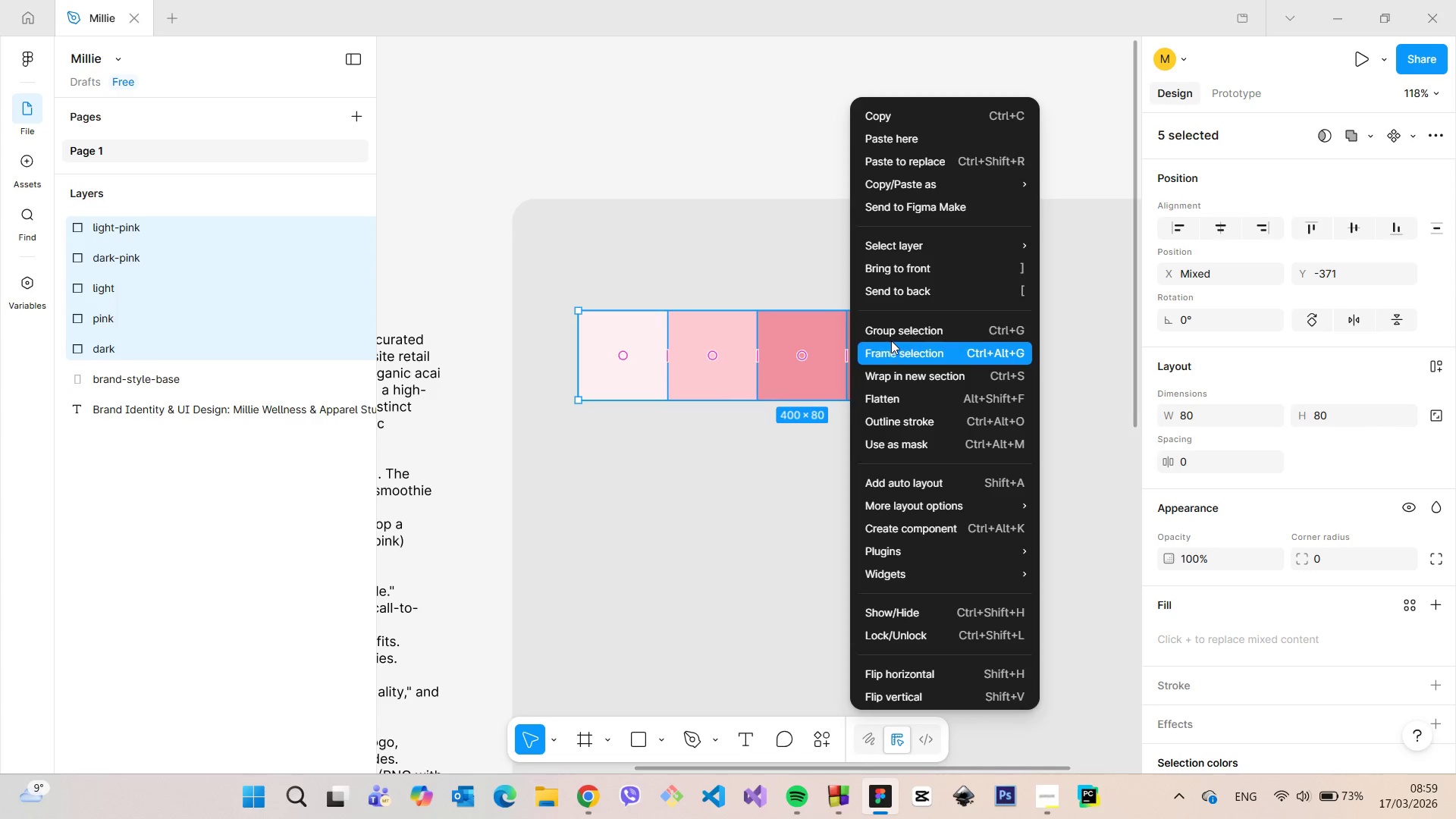 
left_click([893, 334])
 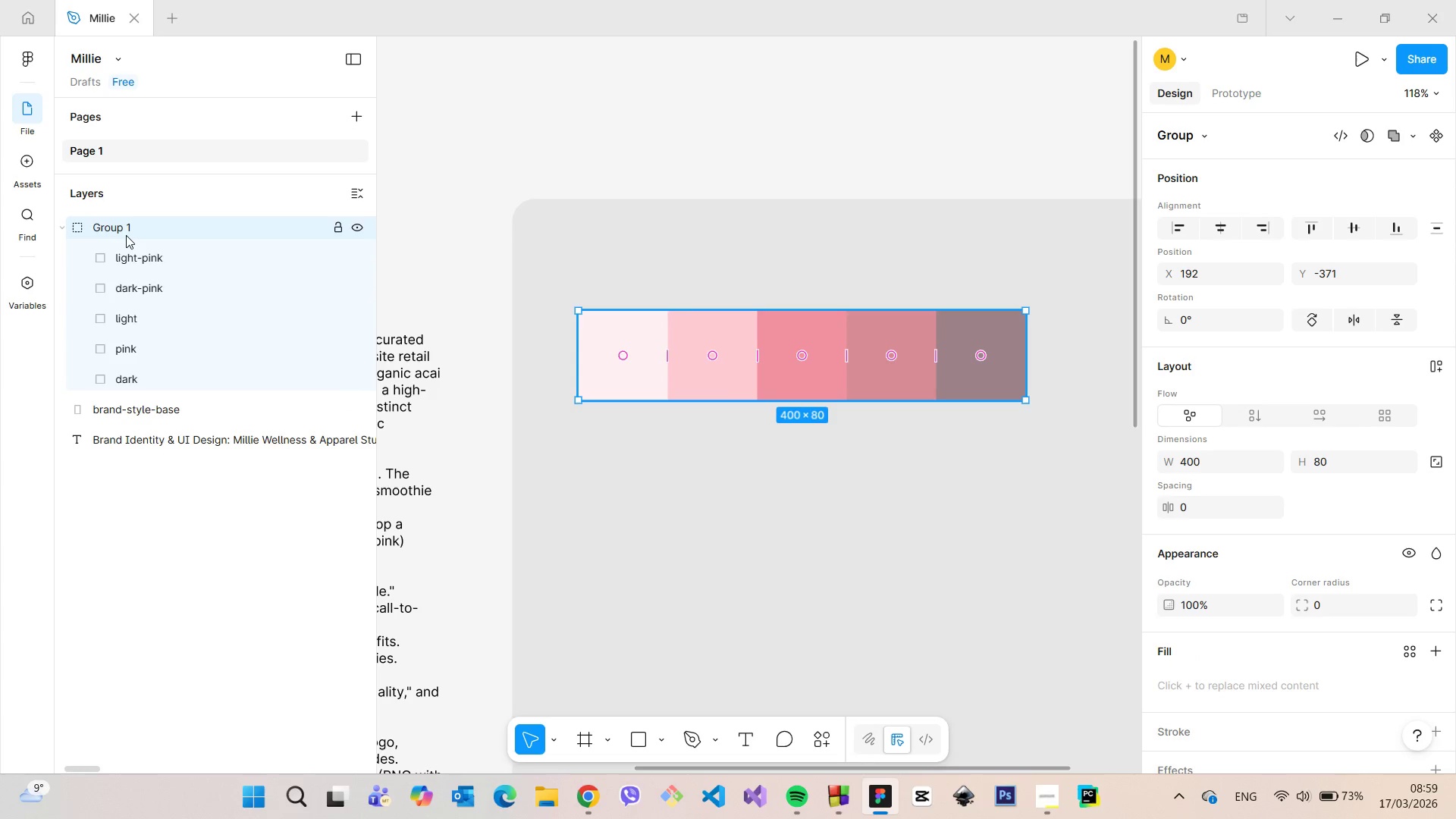 
double_click([126, 235])
 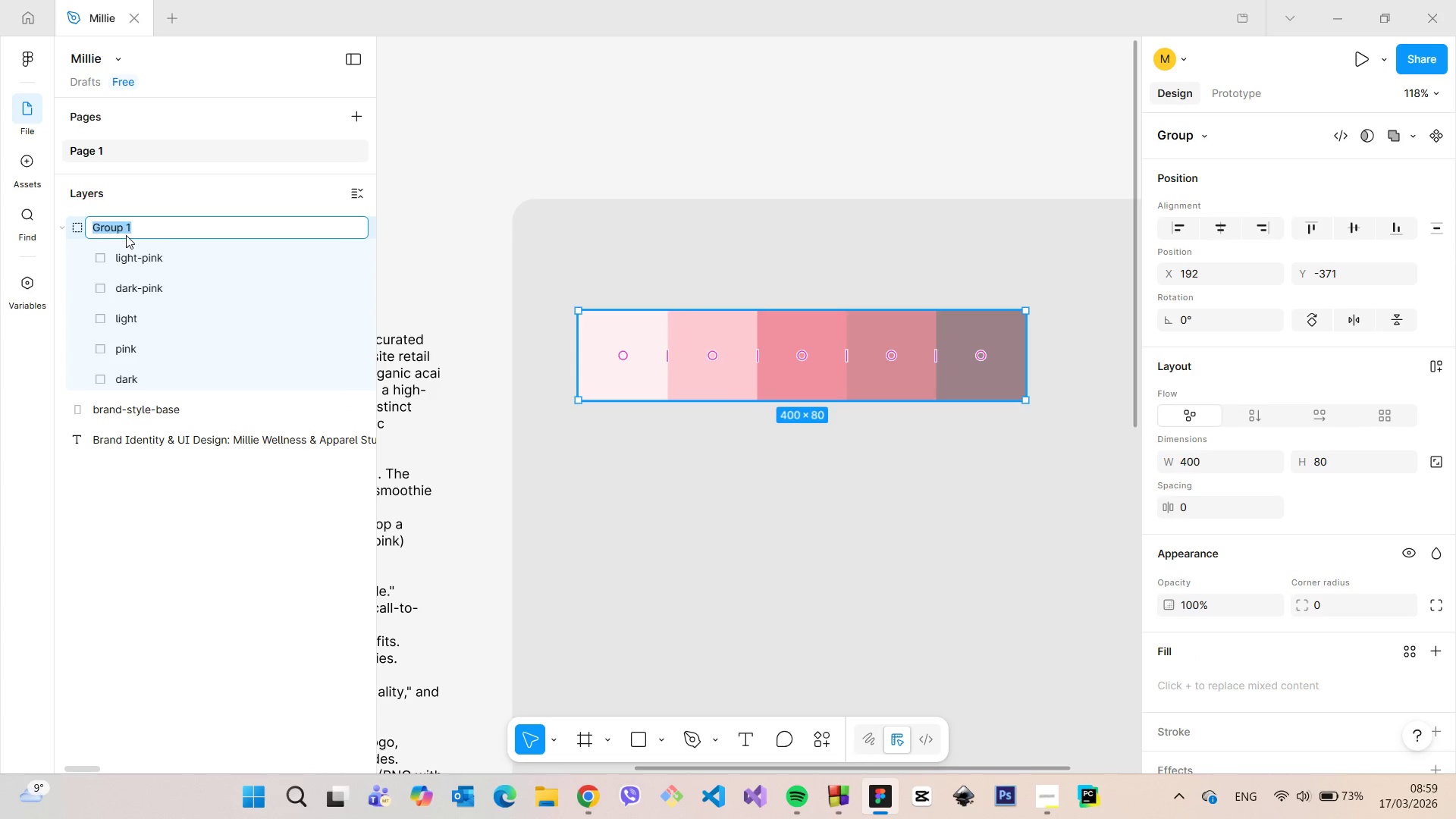 
type(color-palette)
 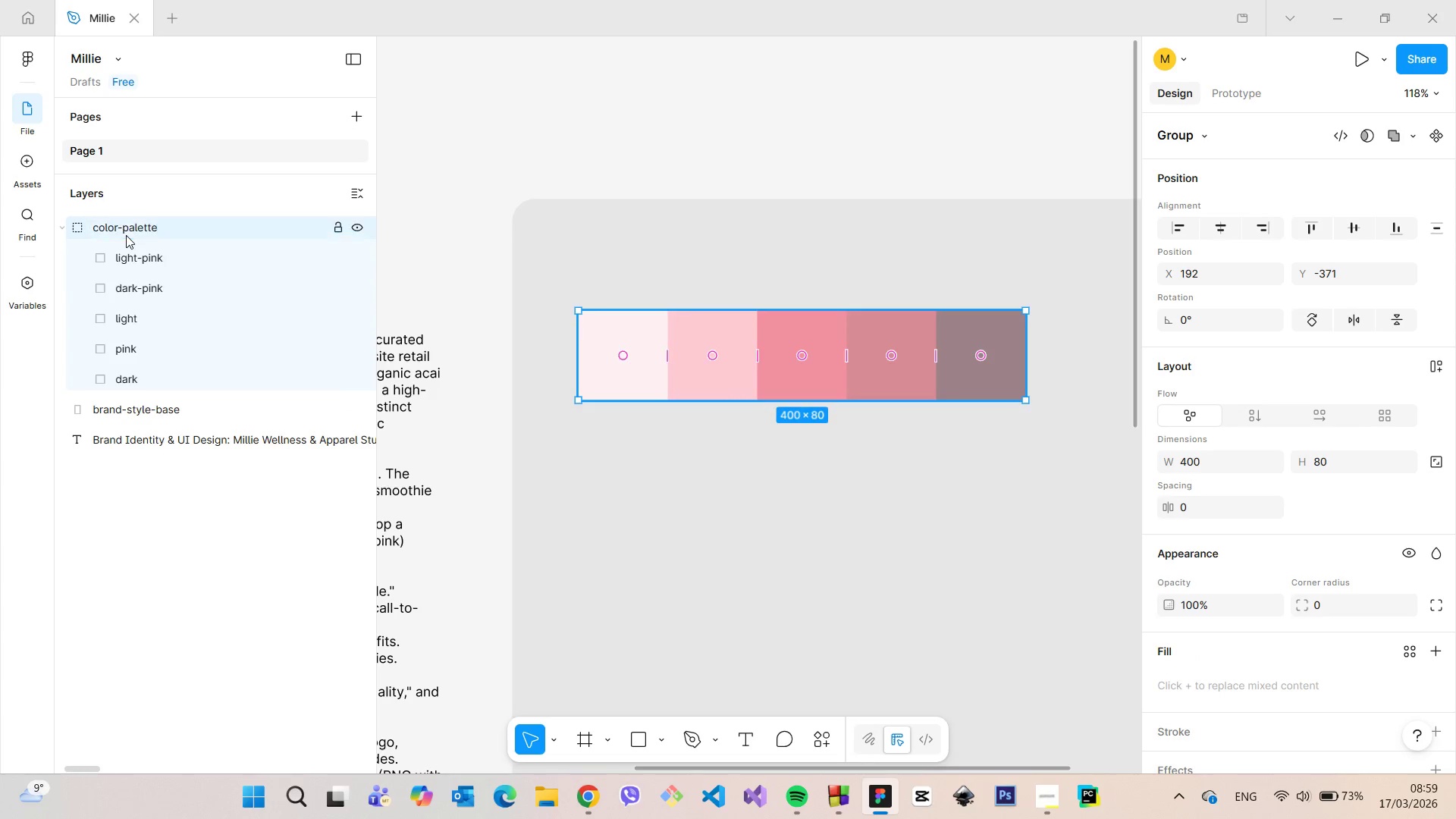 
key(Enter)
 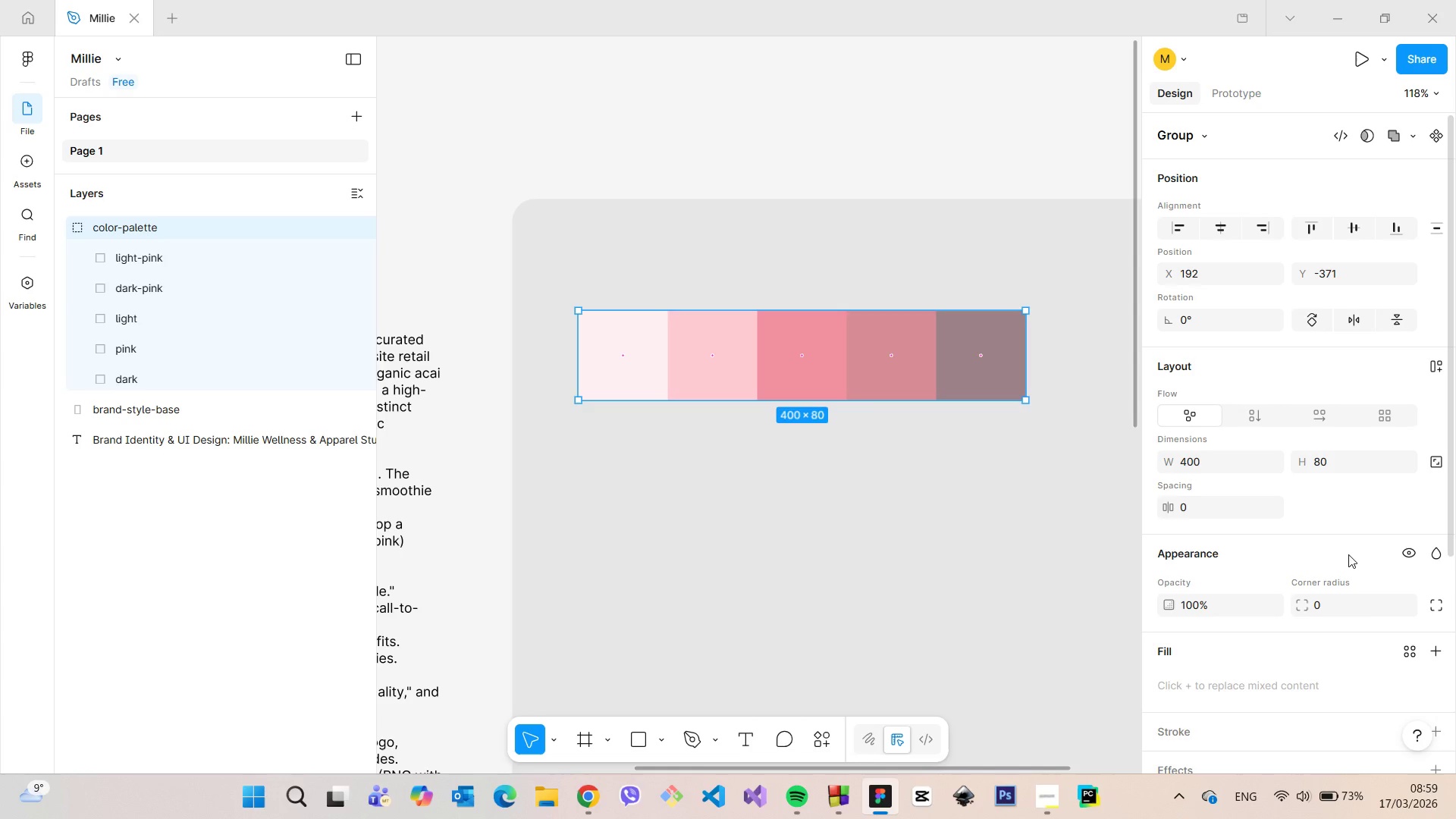 
left_click([1350, 595])
 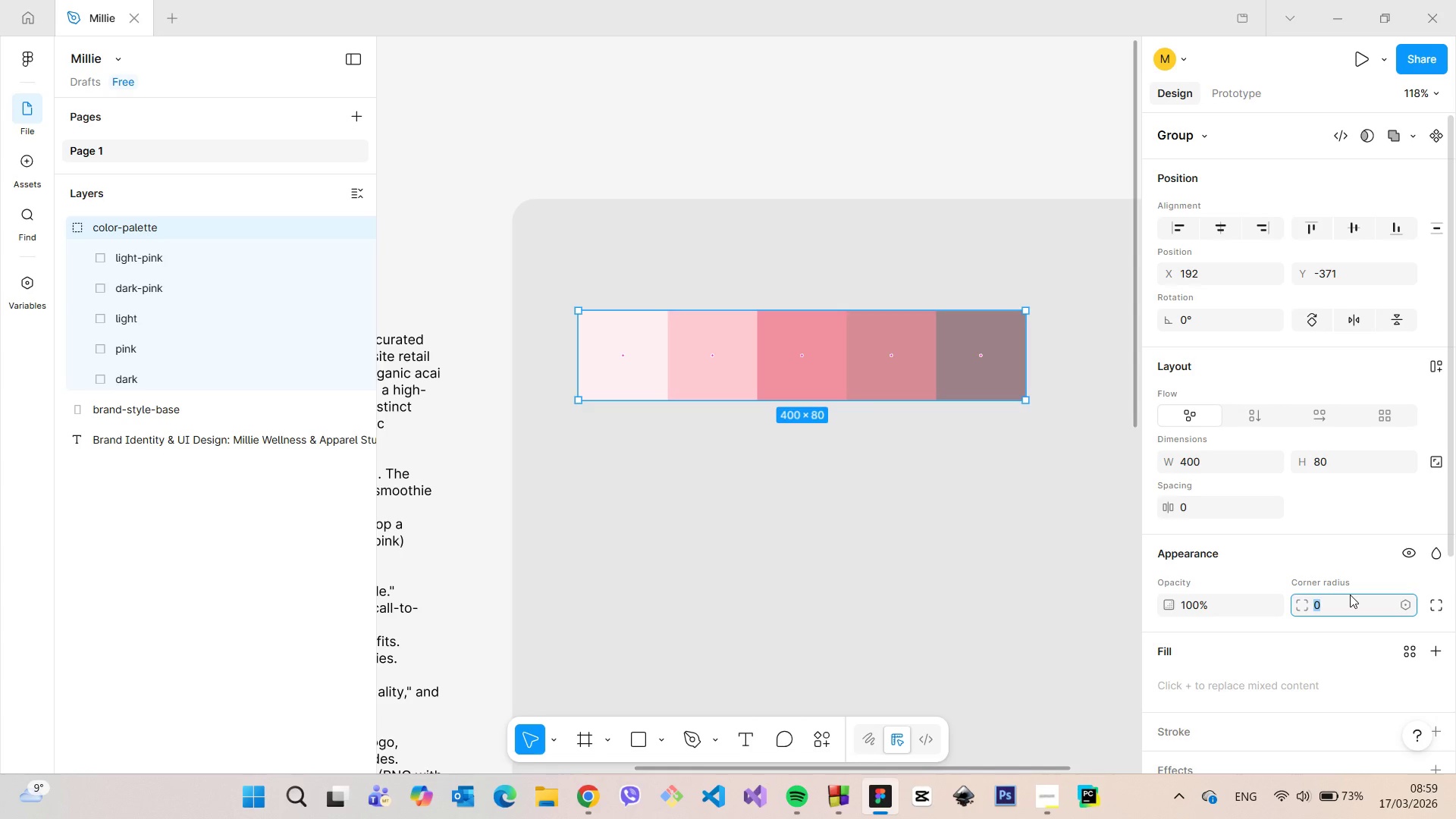 
type(20)
 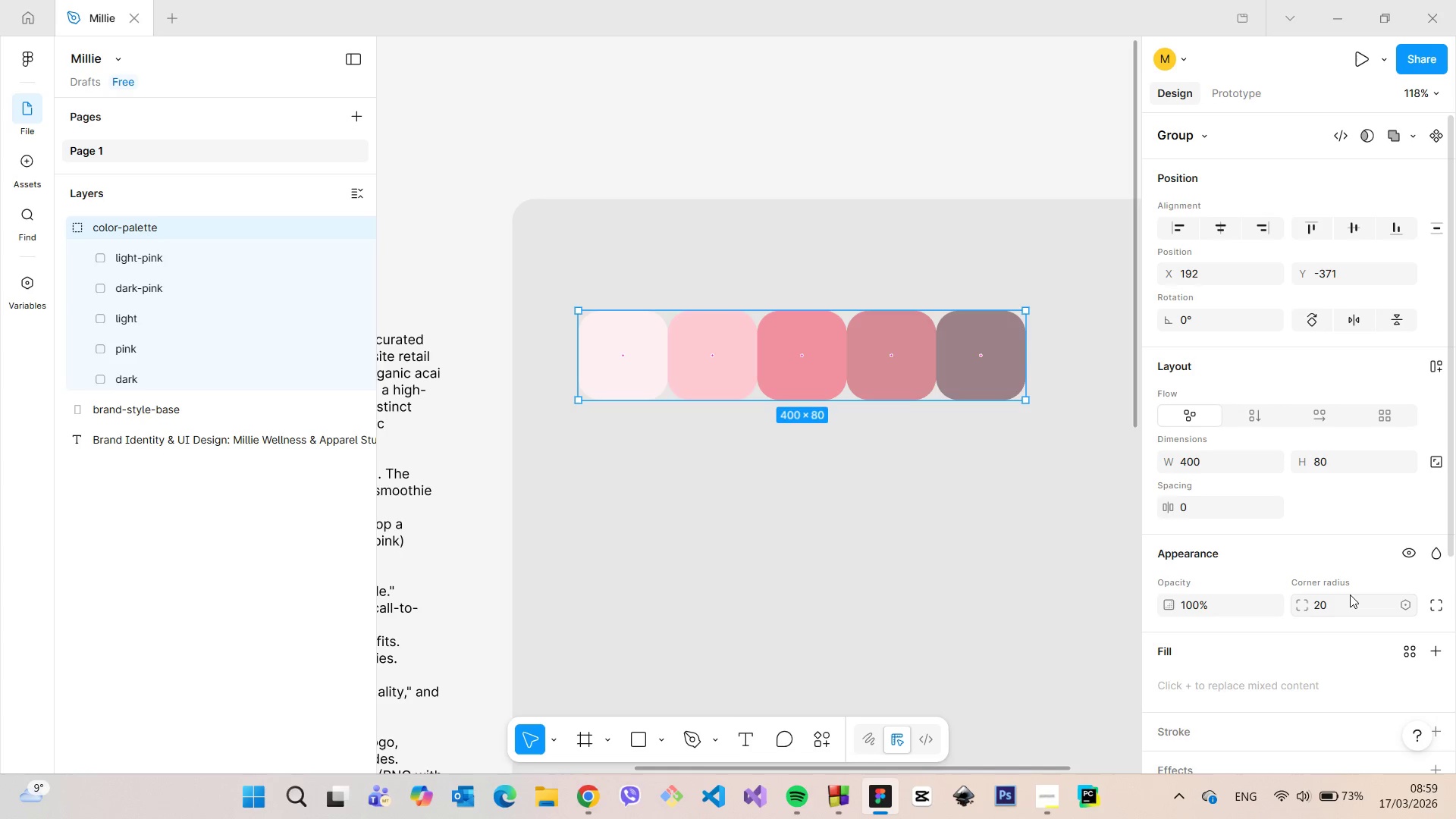 
key(Enter)
 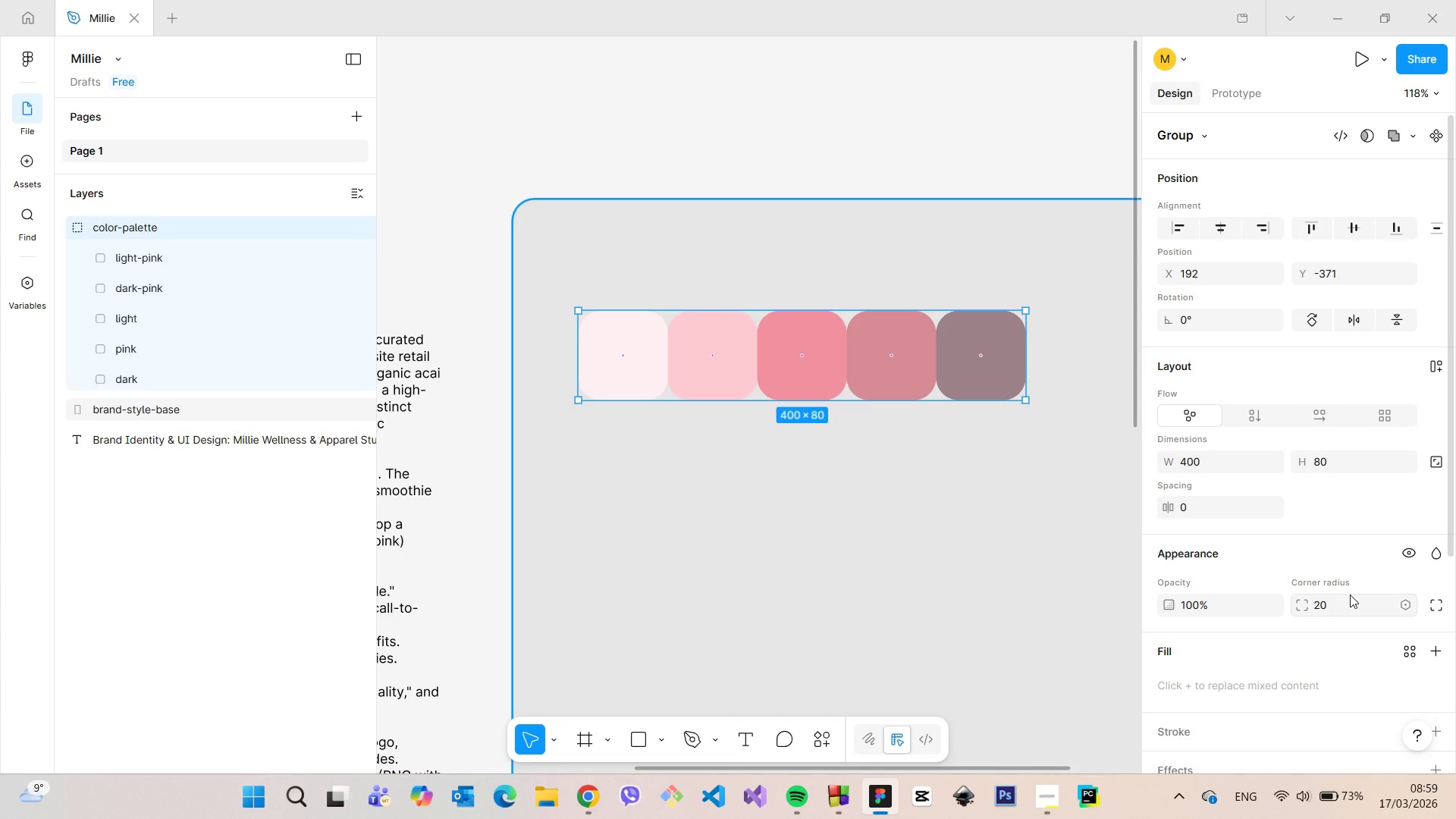 
left_click([1350, 595])
 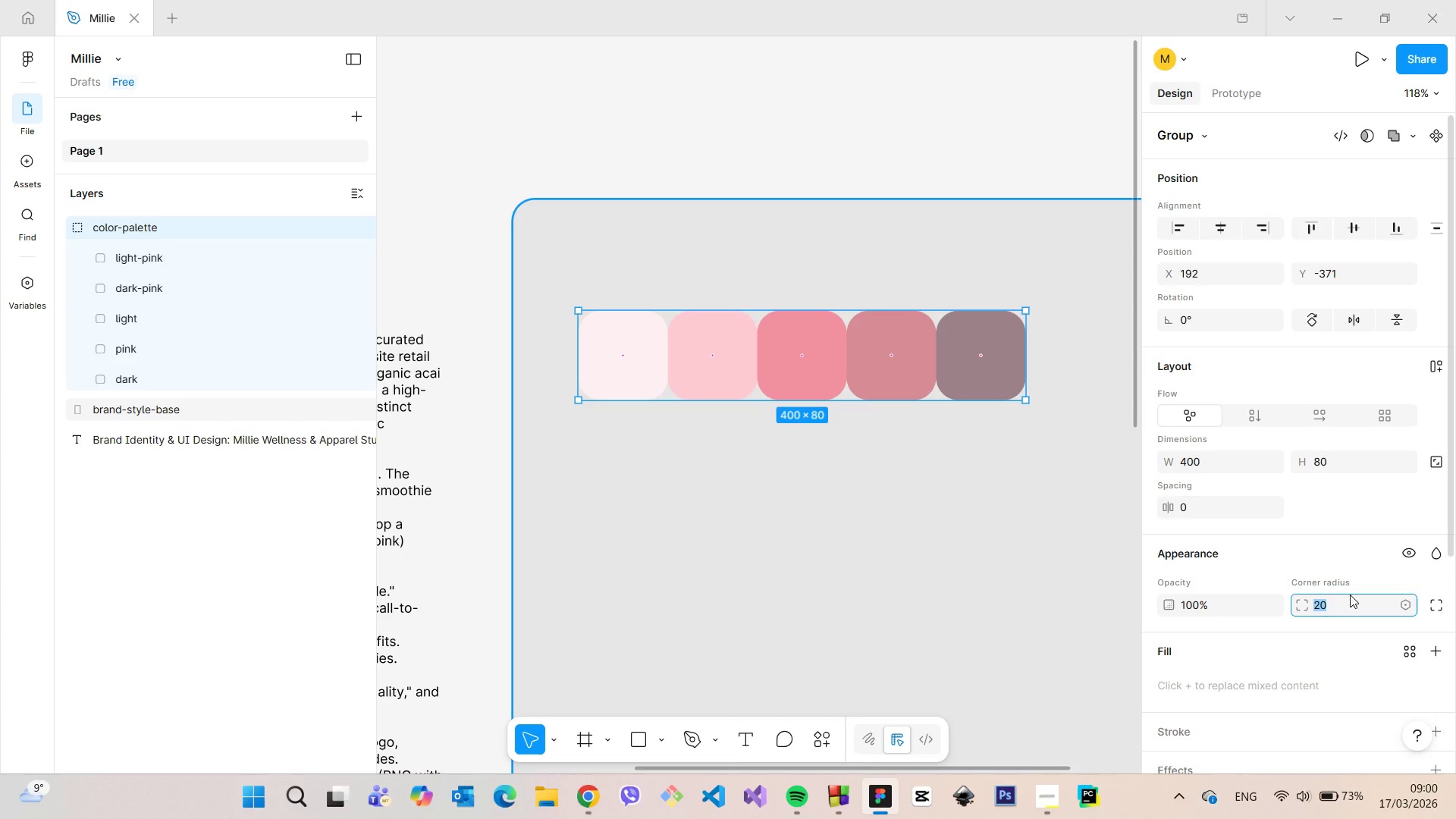 
key(0)
 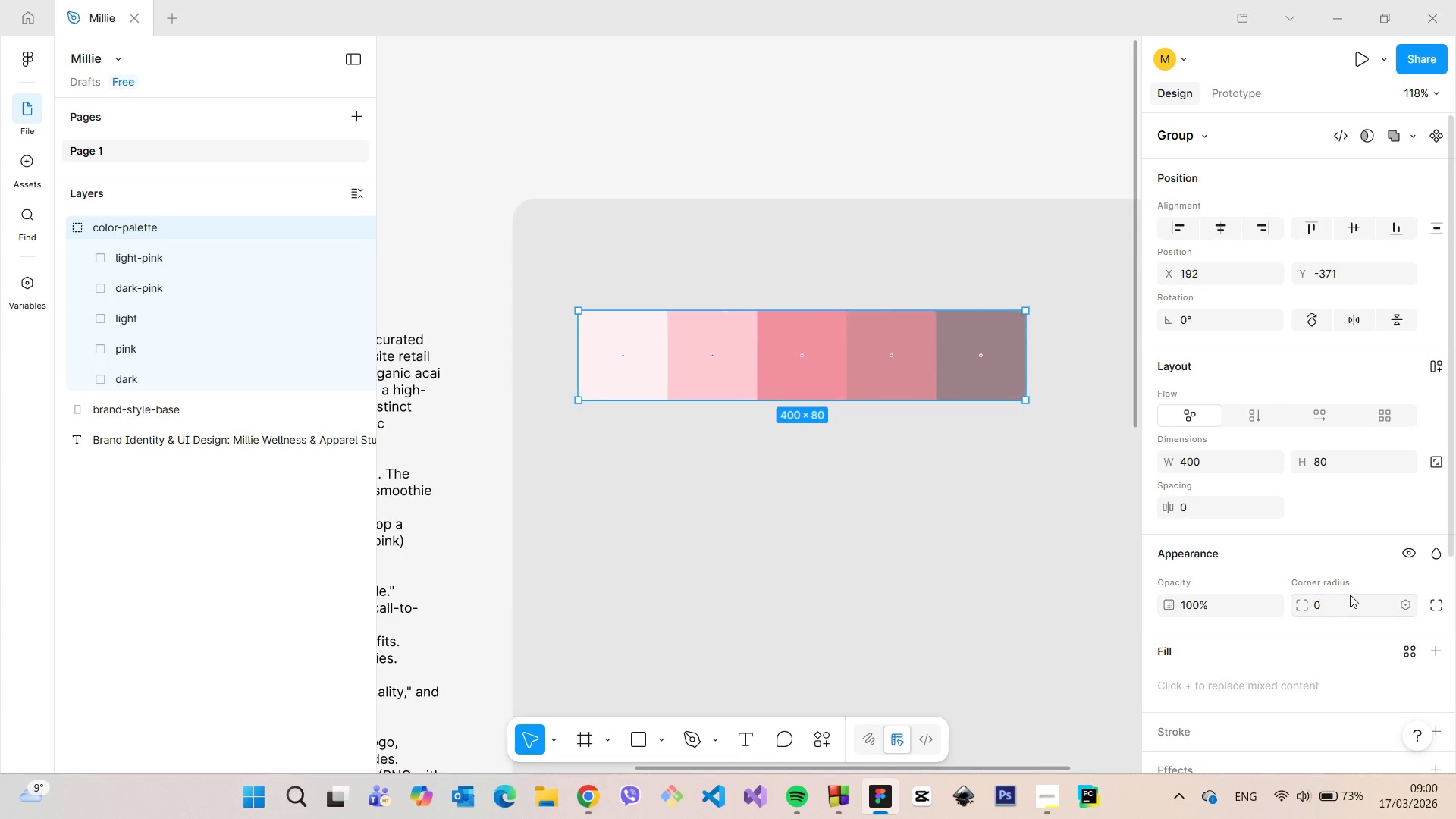 
key(Enter)
 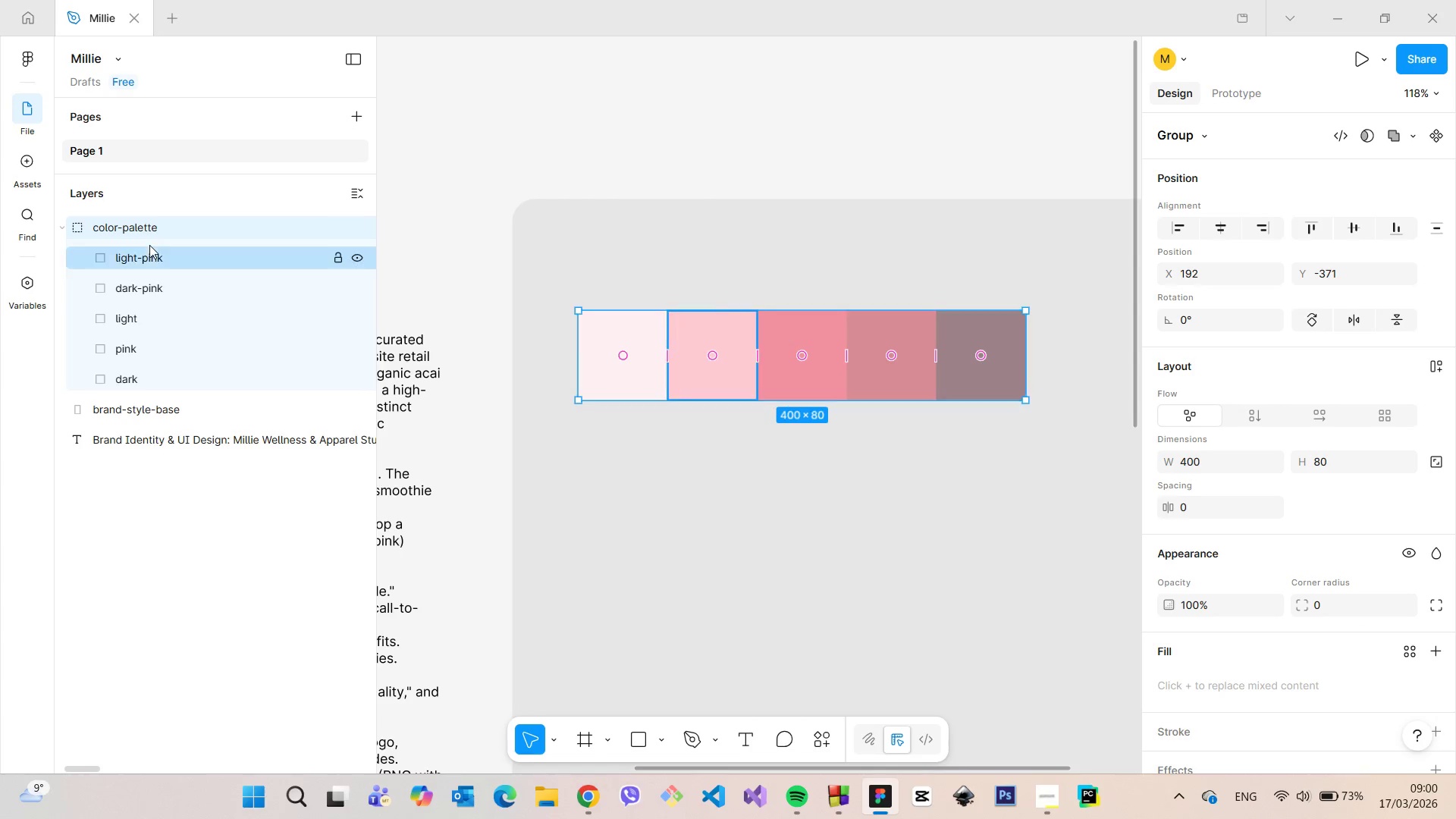 
left_click([149, 250])
 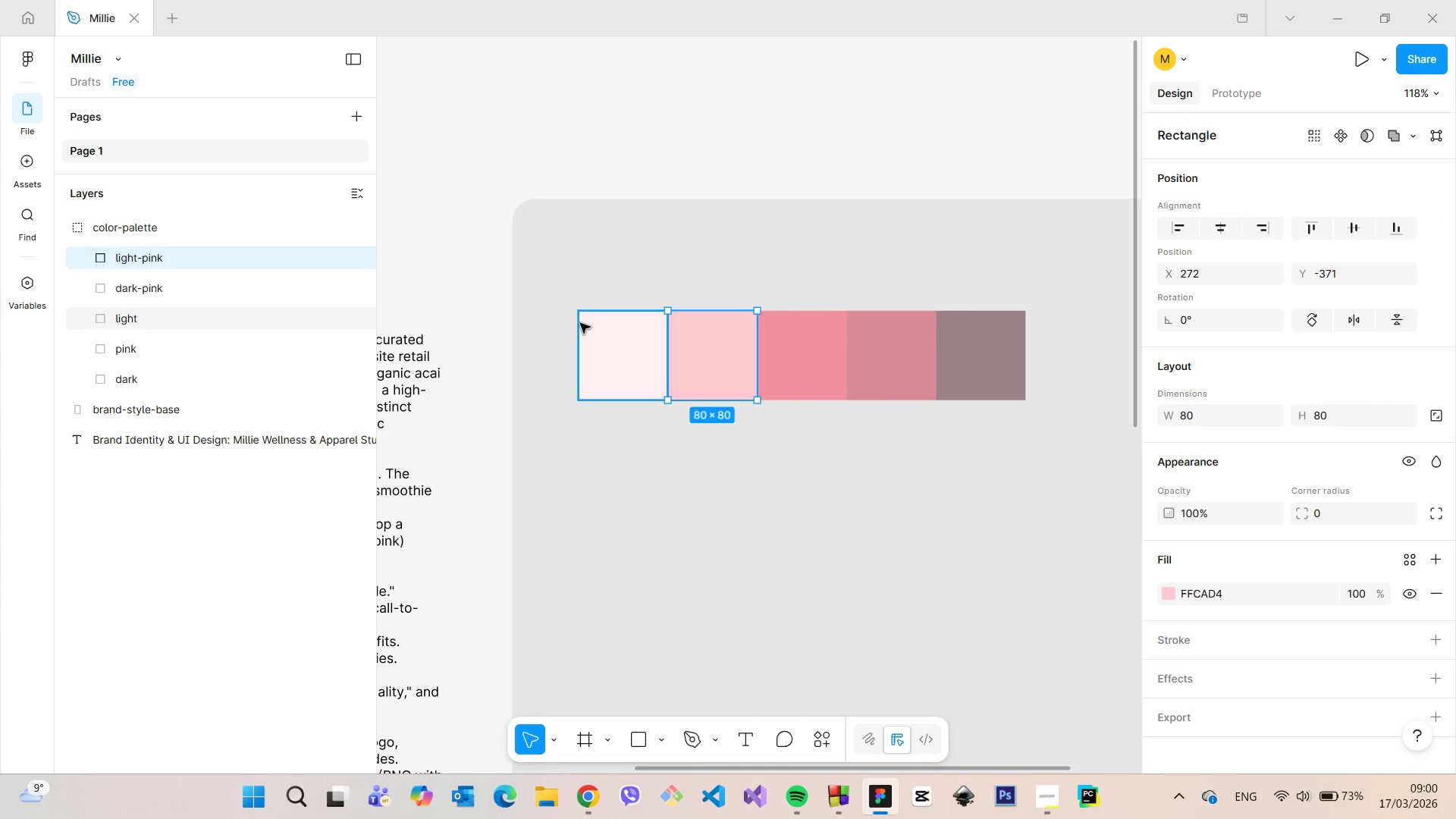 
left_click([582, 324])
 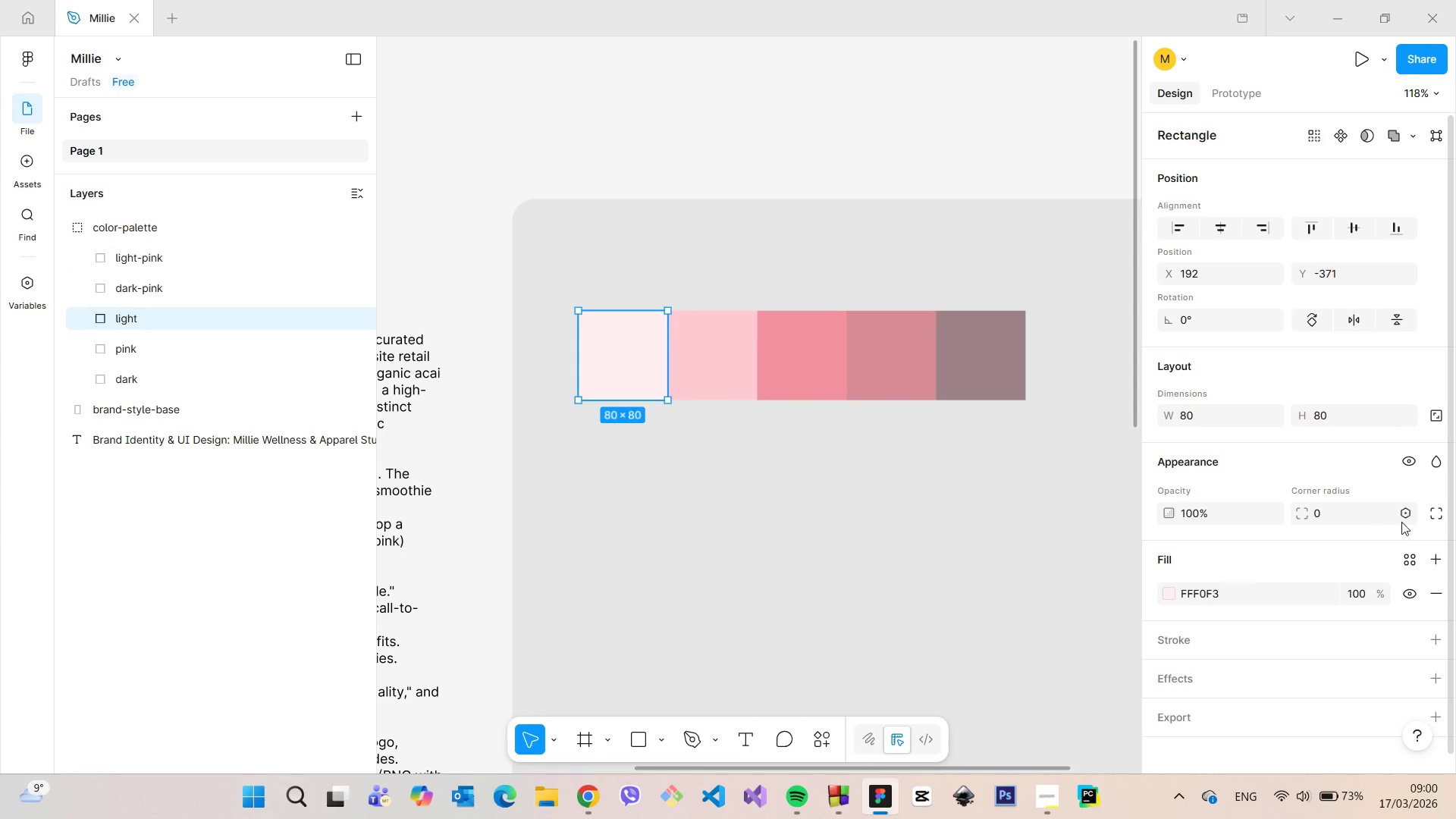 
left_click([1439, 512])
 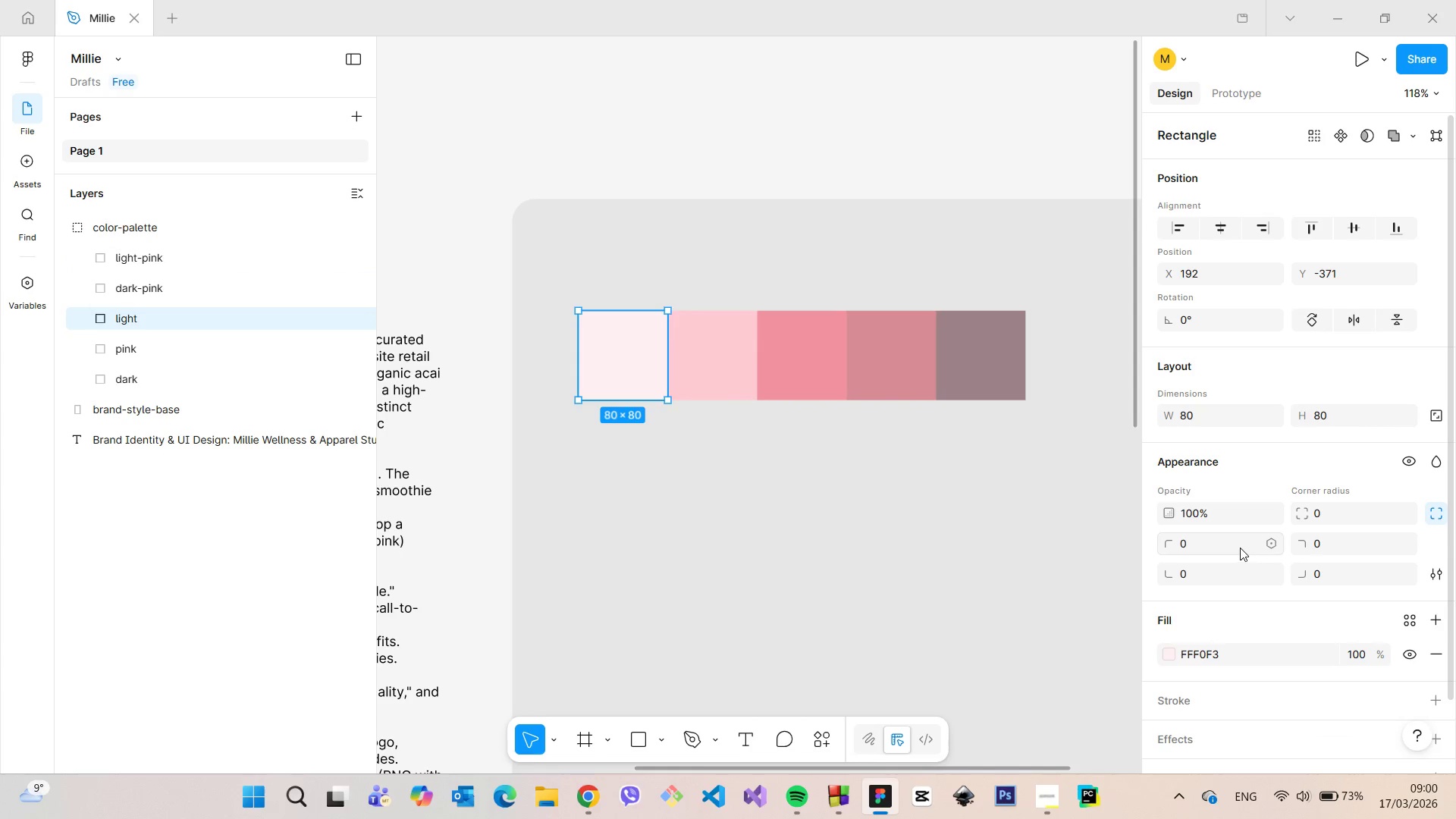 
left_click([1240, 548])
 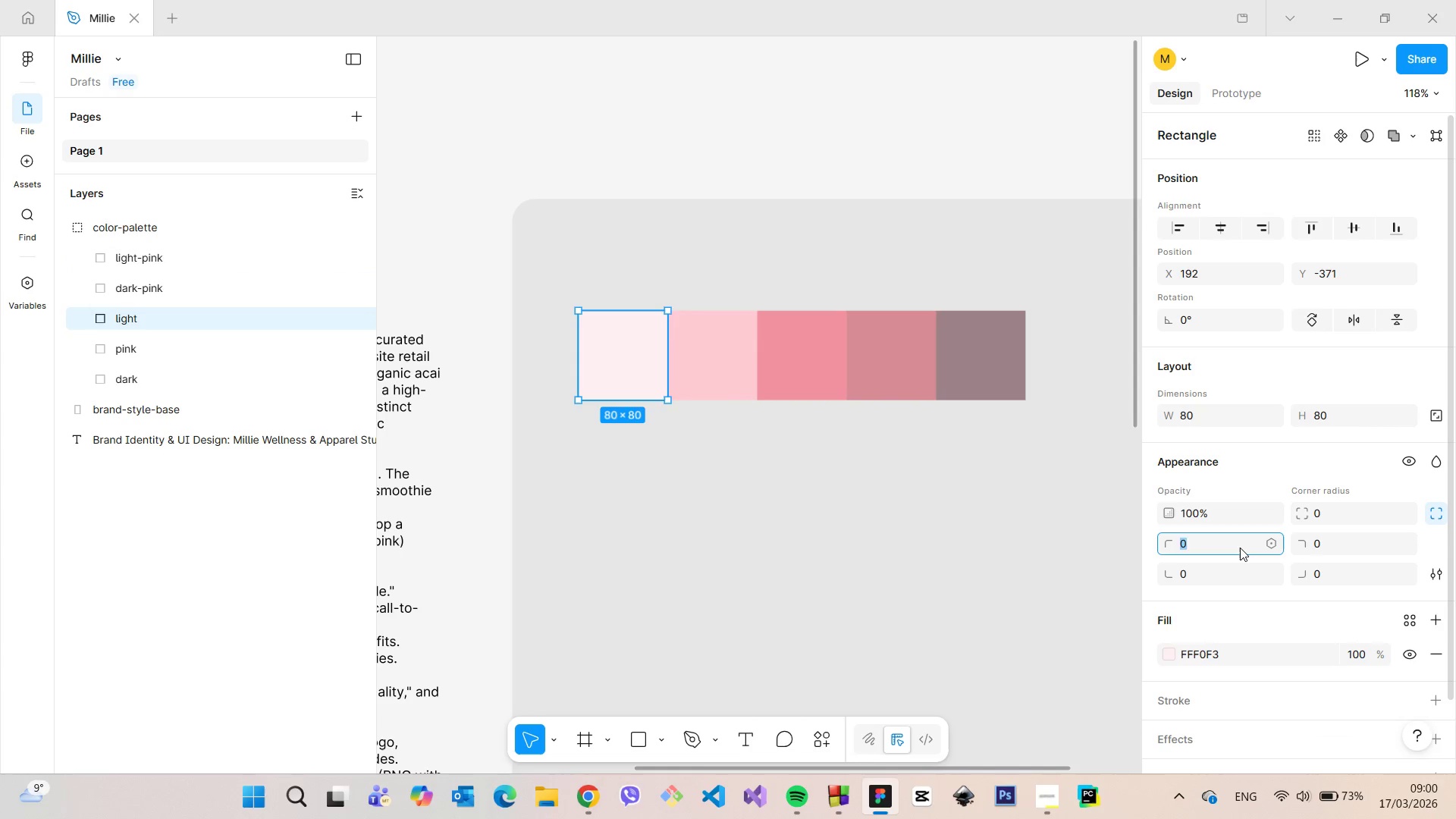 
type(20)
 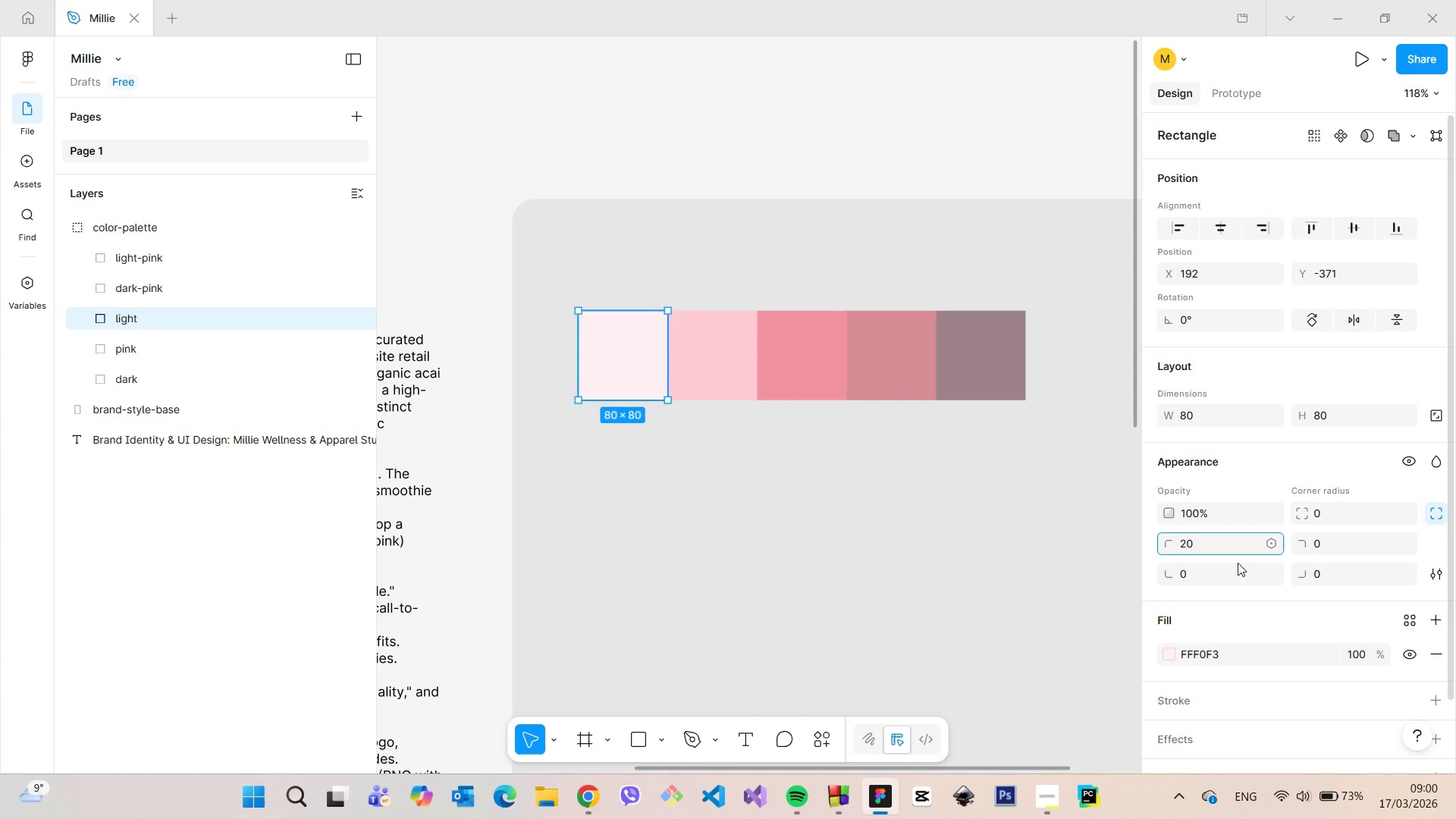 
left_click([1232, 570])
 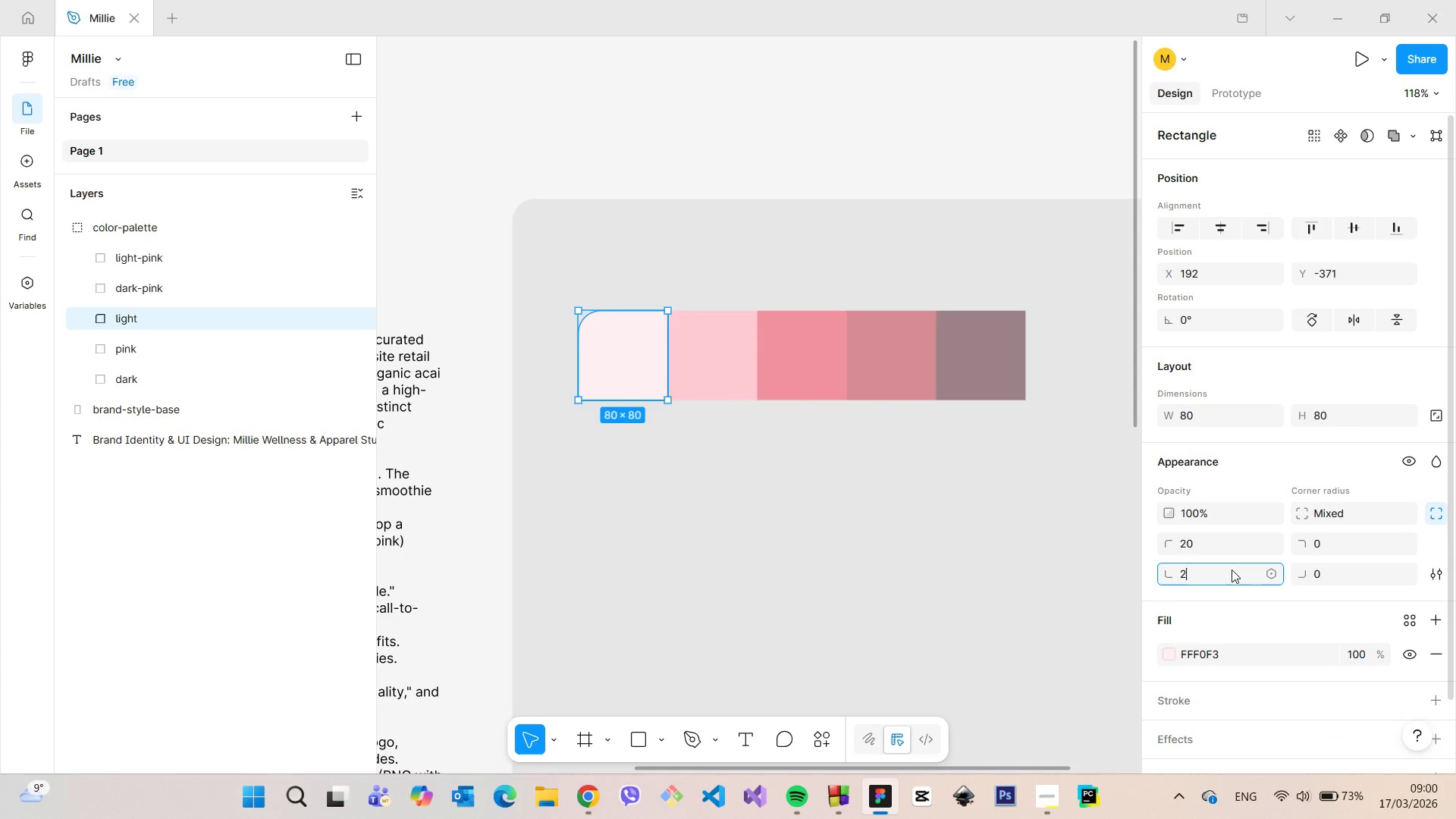 
type(20)
 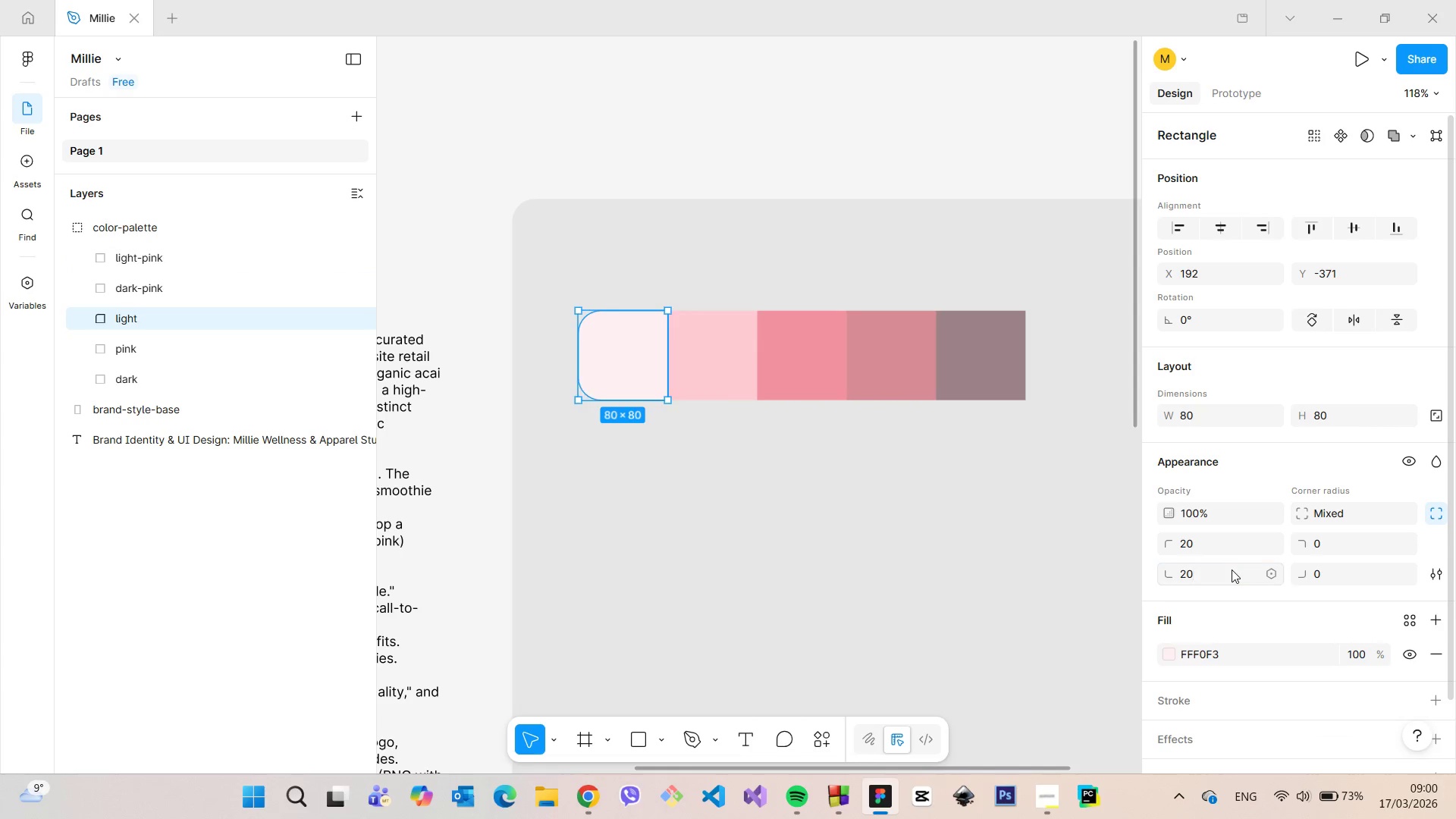 
key(Enter)
 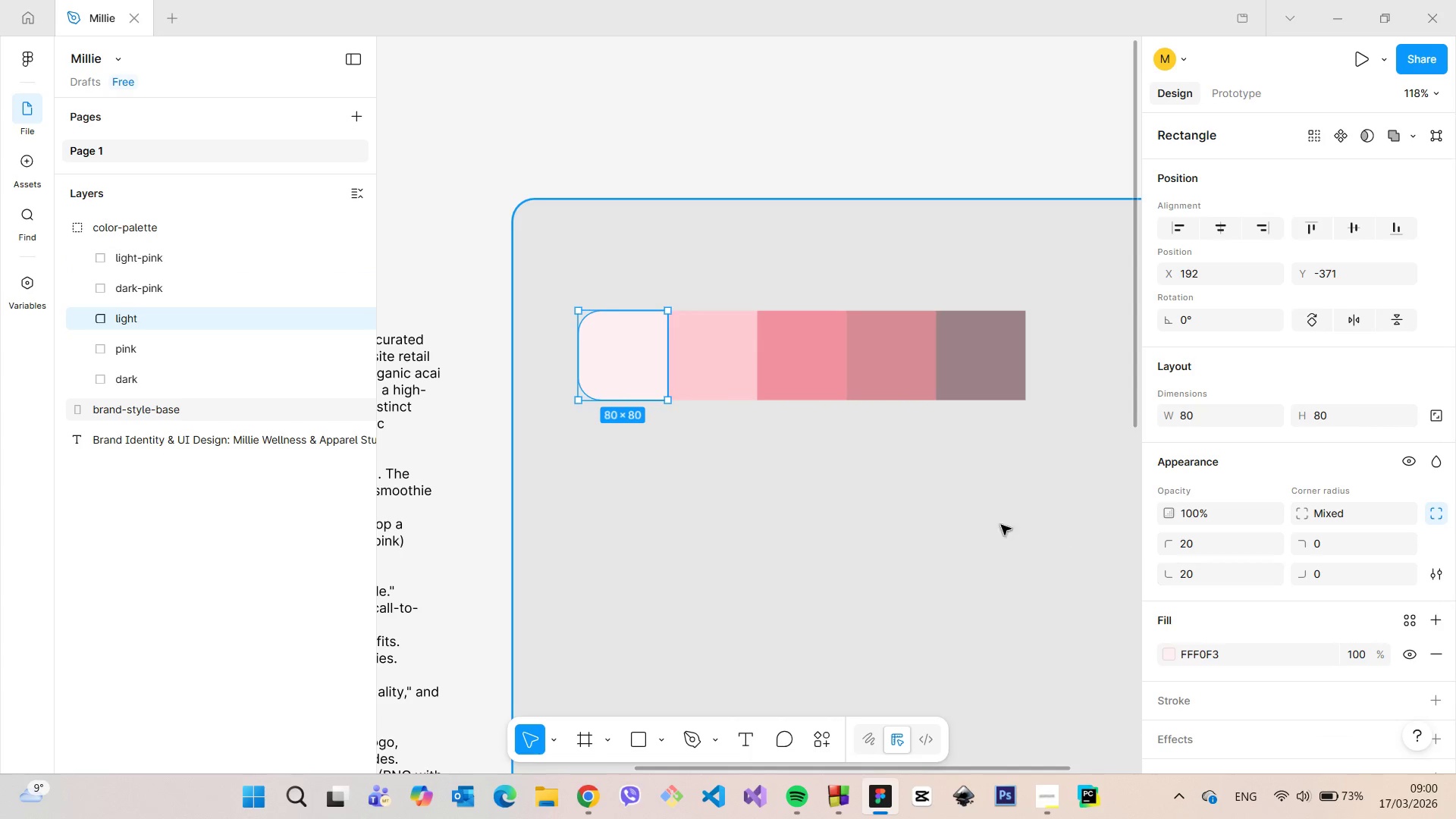 
left_click([912, 522])
 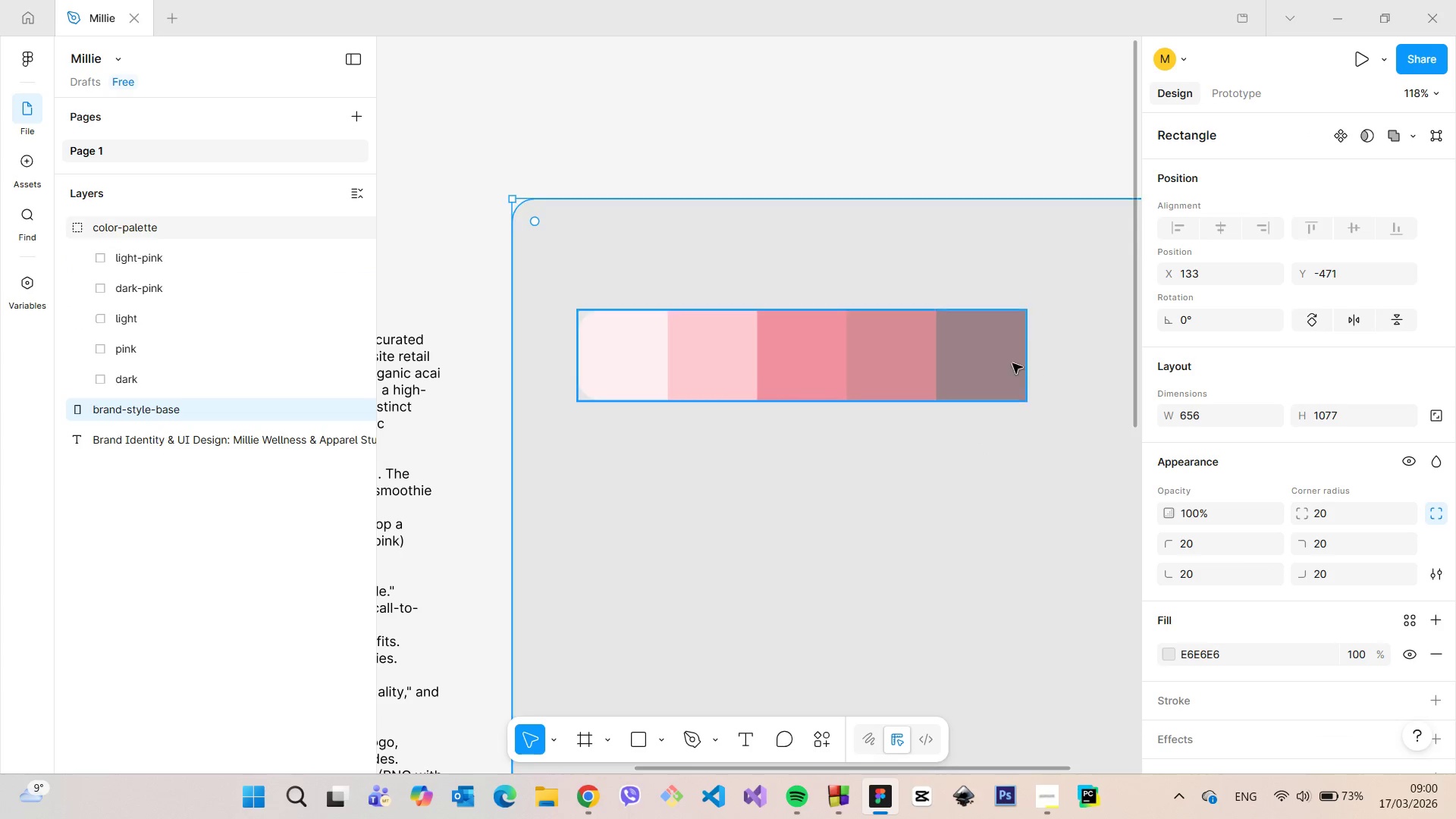 
double_click([997, 360])
 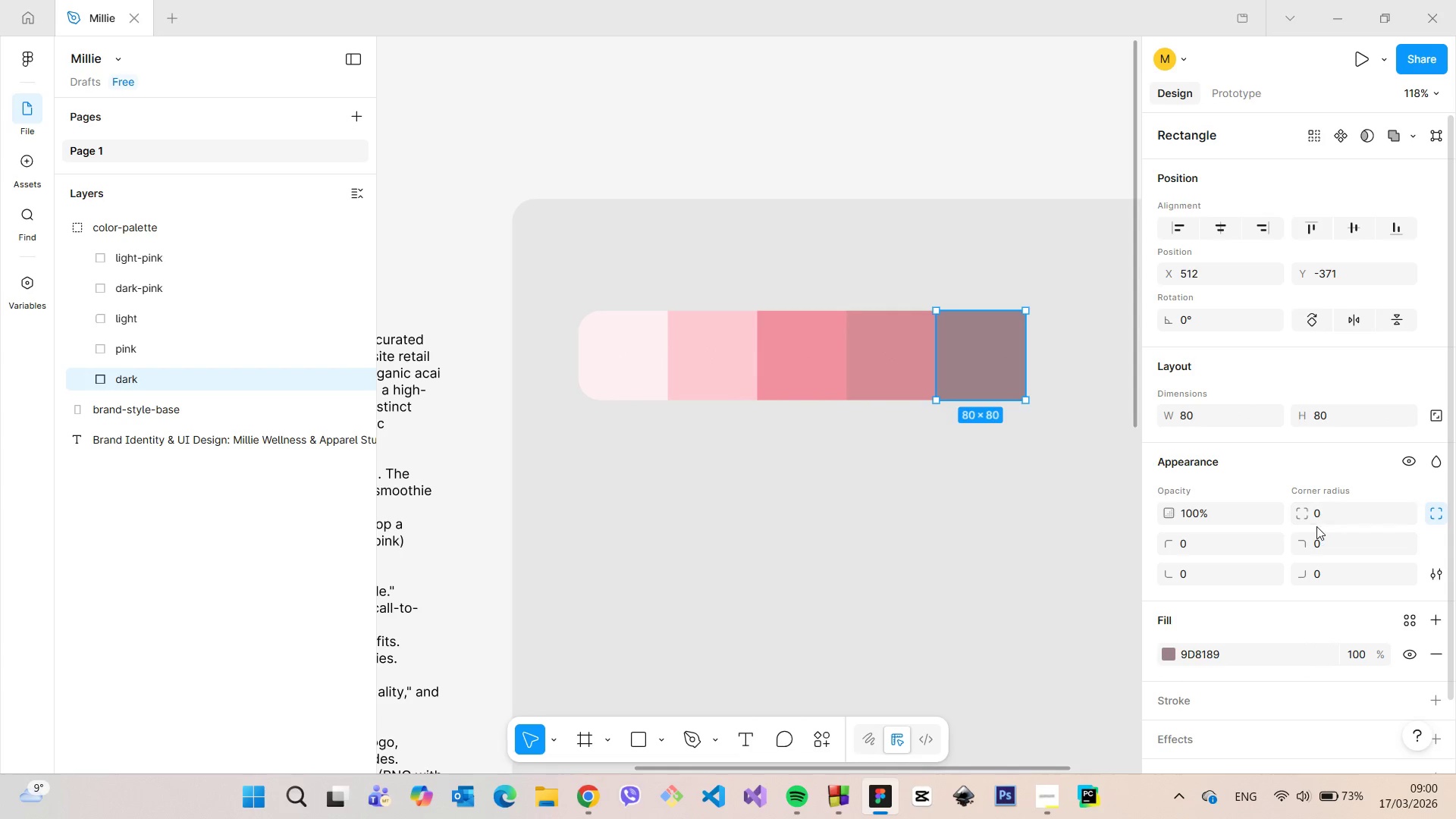 
left_click([1323, 534])
 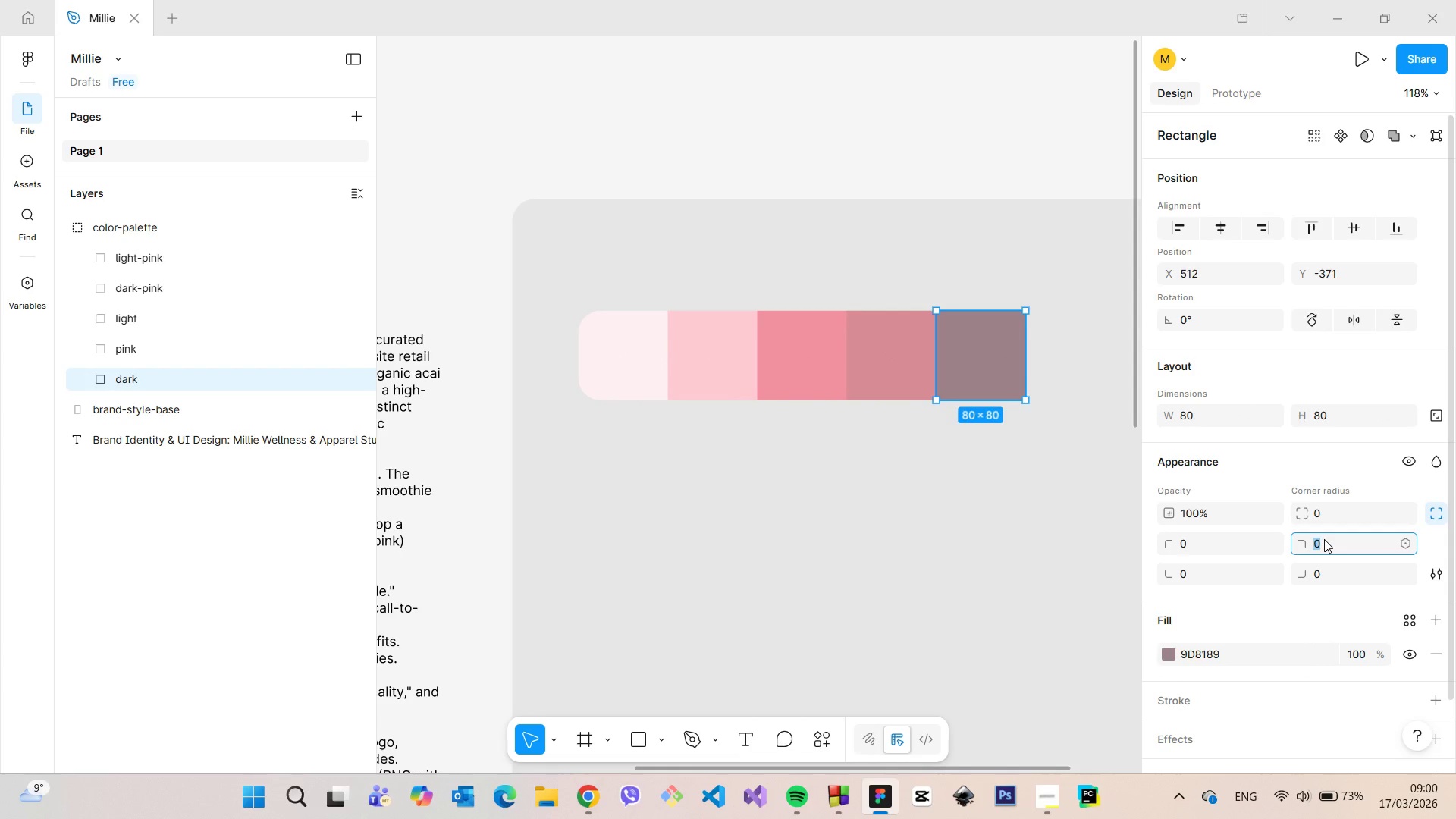 
type(20)
 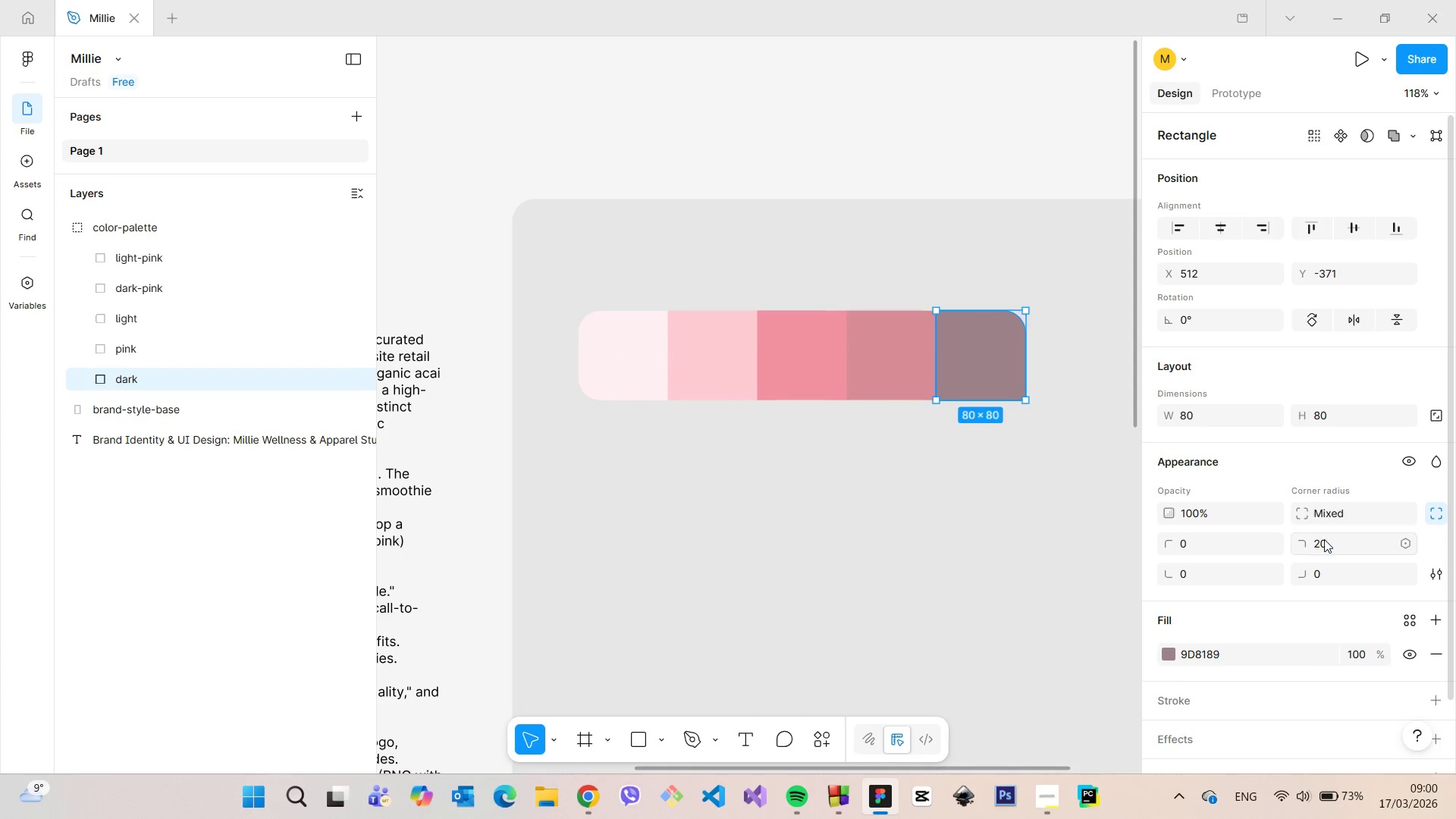 
key(Enter)
 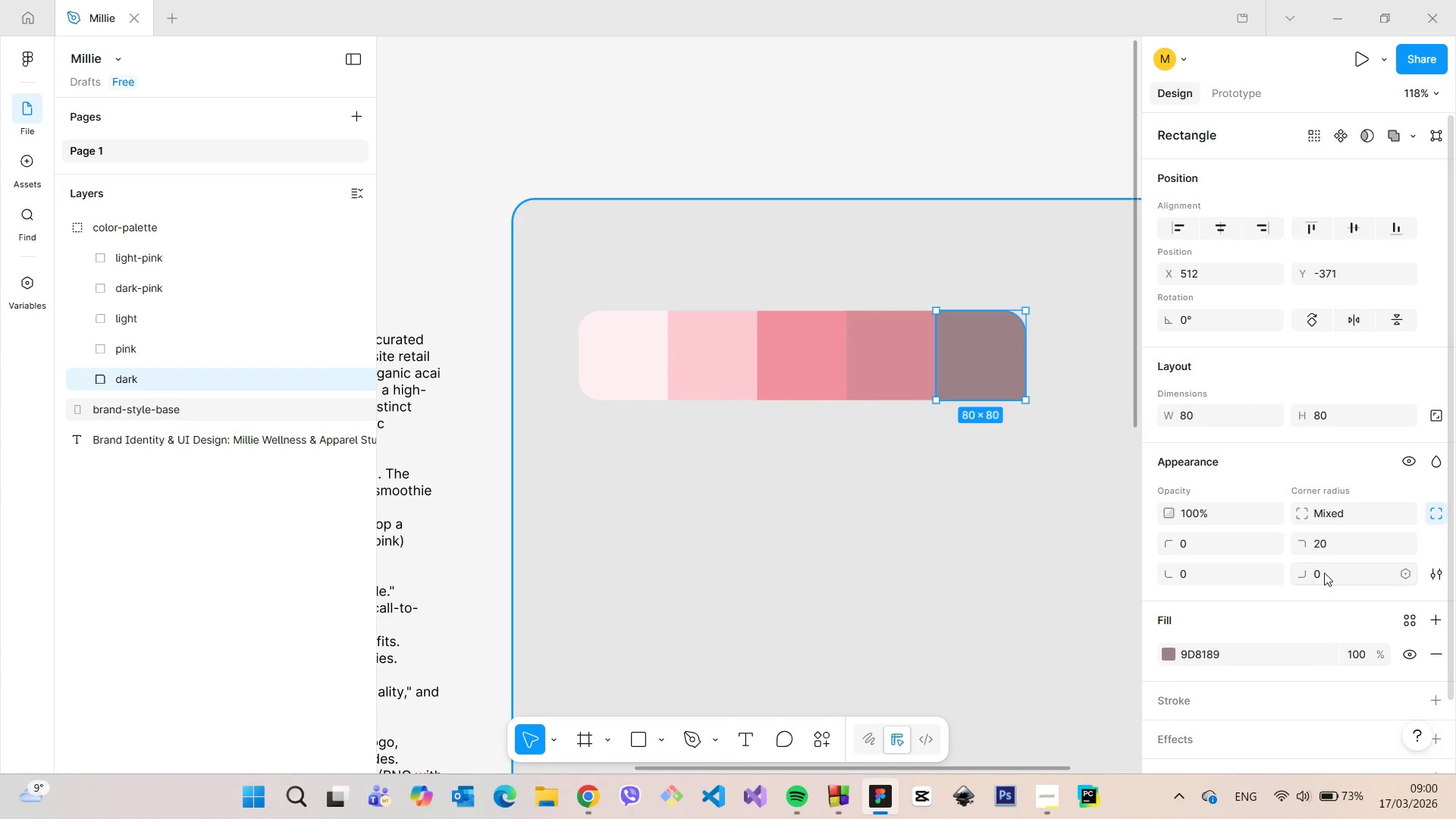 
left_click([1323, 577])
 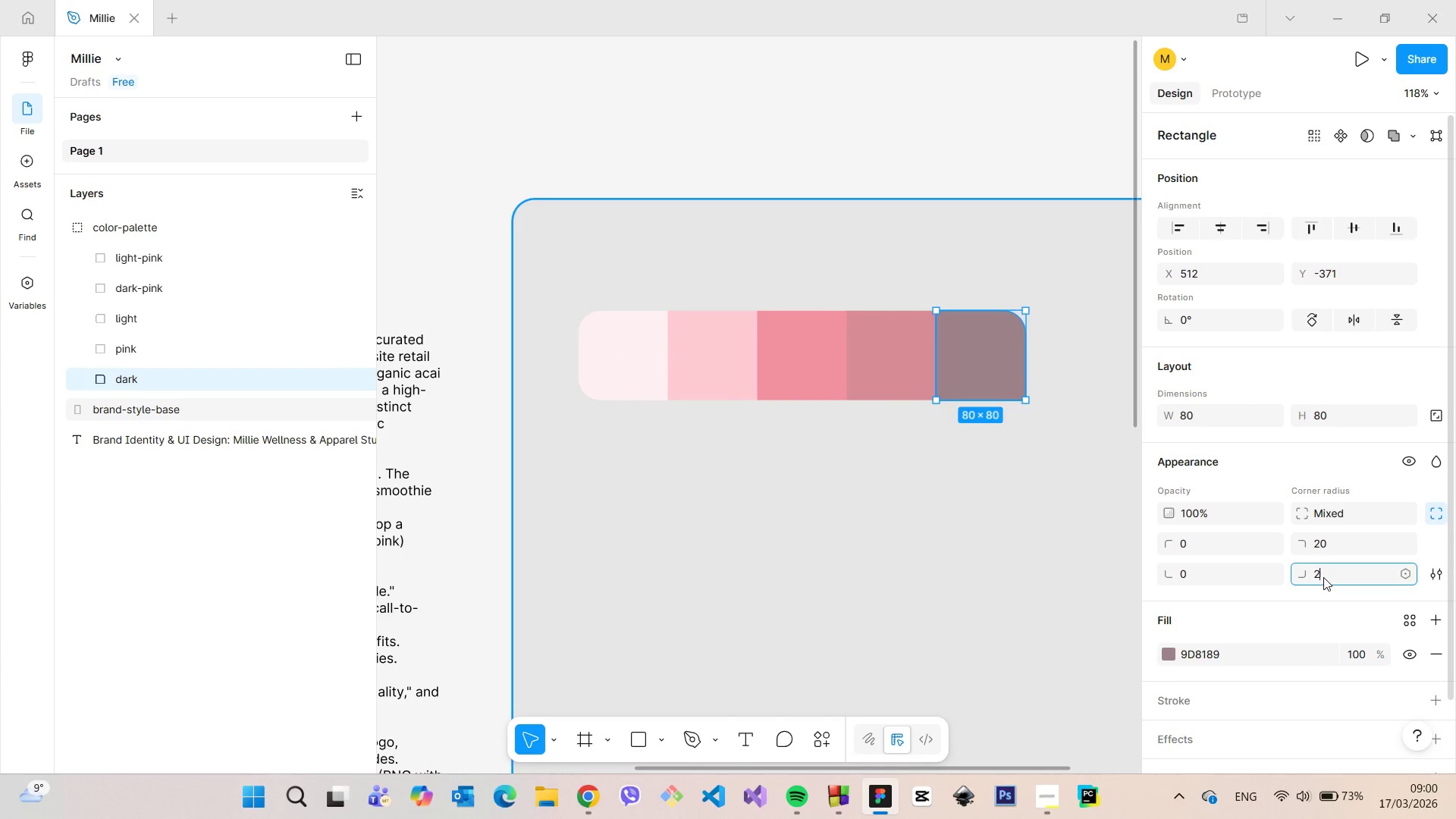 
type(20)
 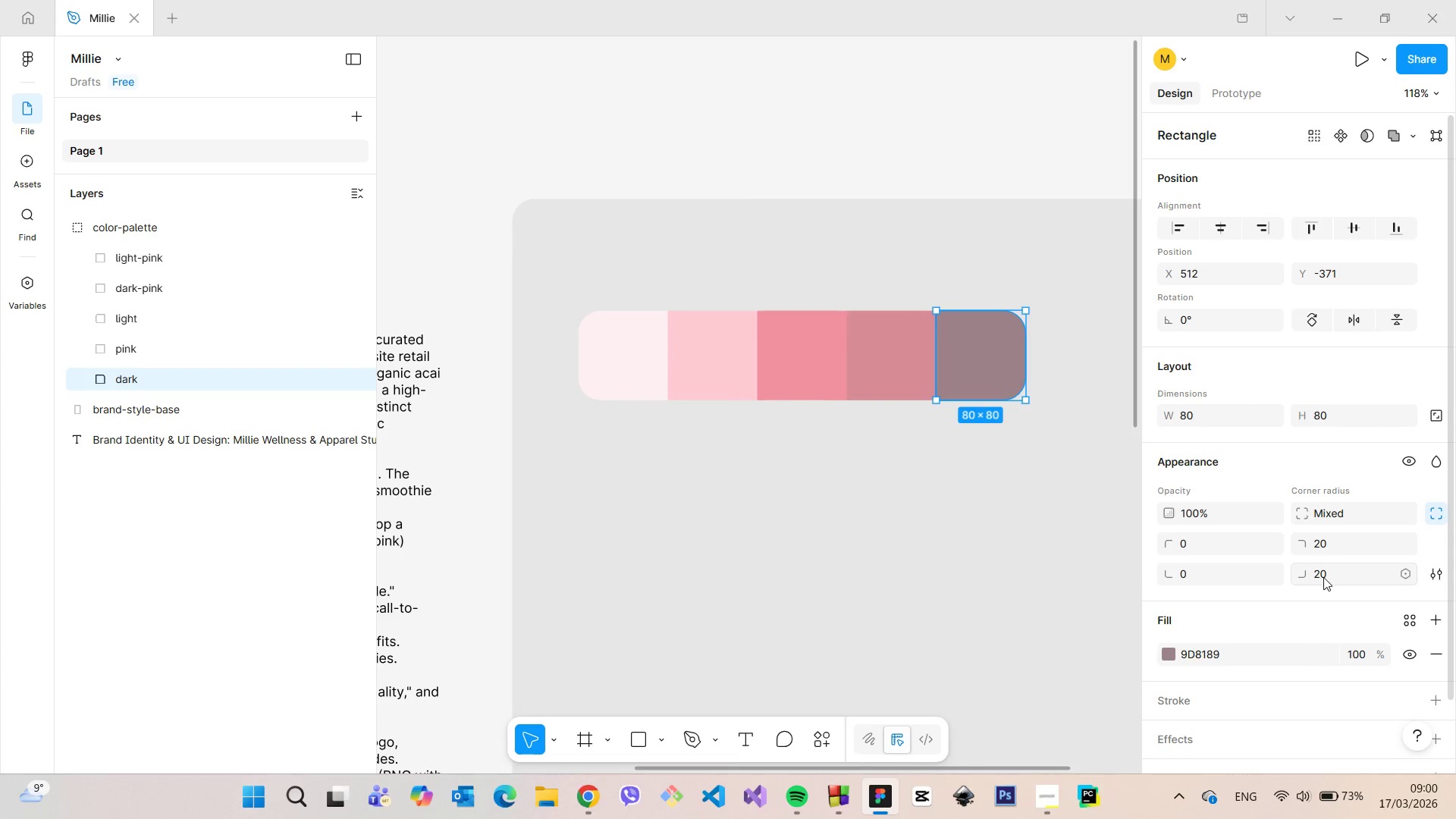 
key(Enter)
 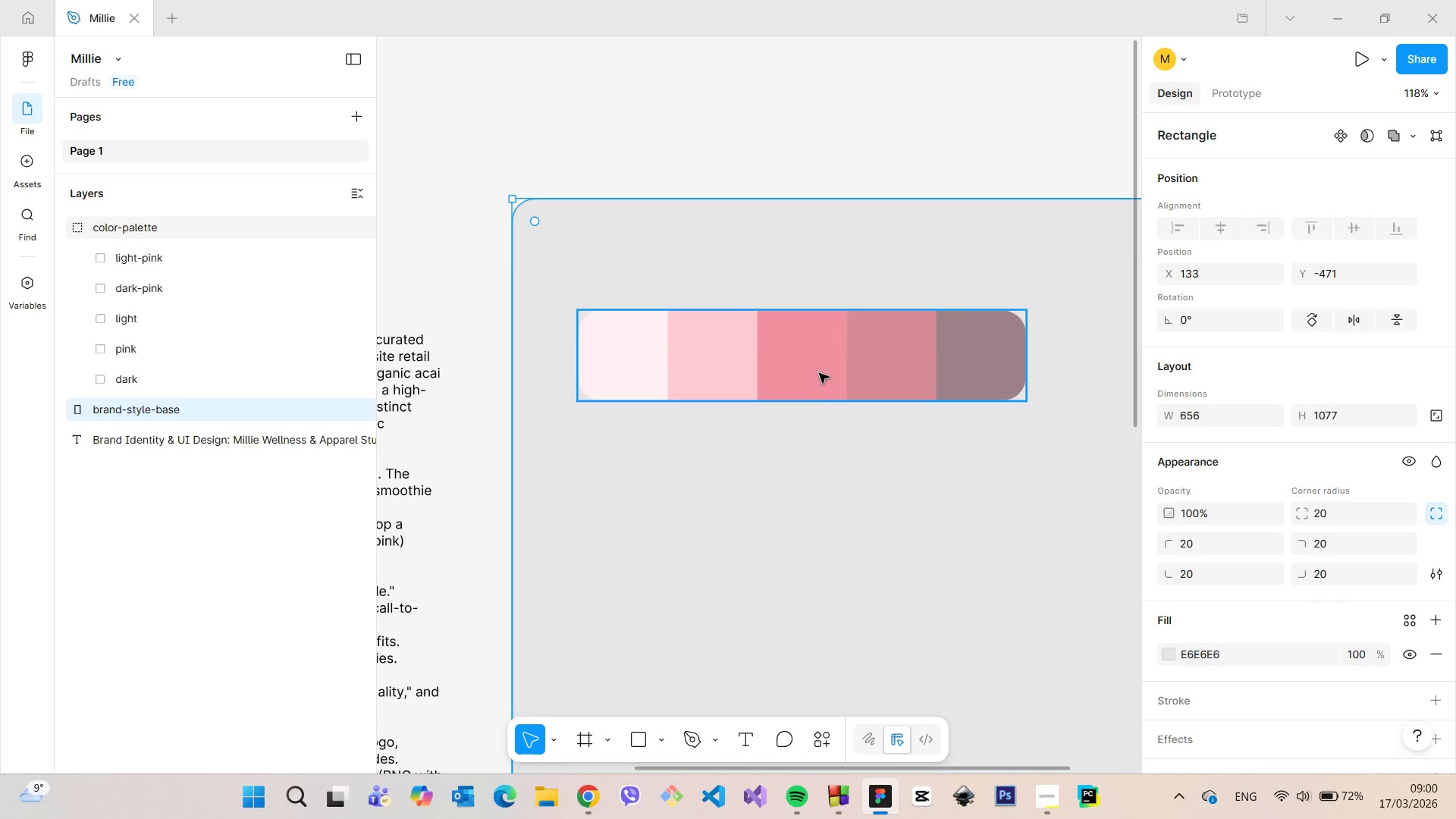 
scroll: coordinate [864, 260], scroll_direction: up, amount: 4.0
 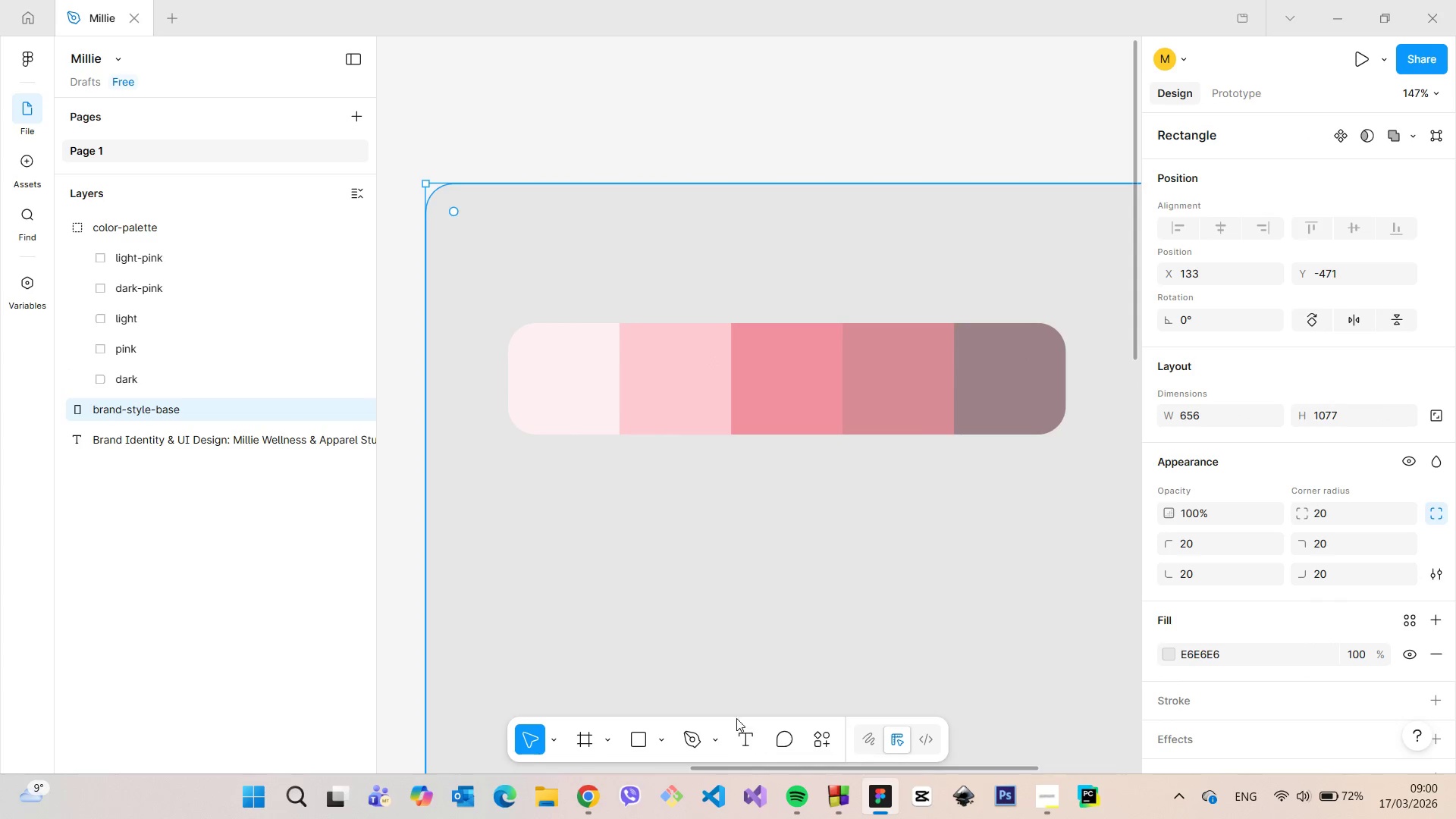 
scroll: coordinate [744, 647], scroll_direction: down, amount: 4.0
 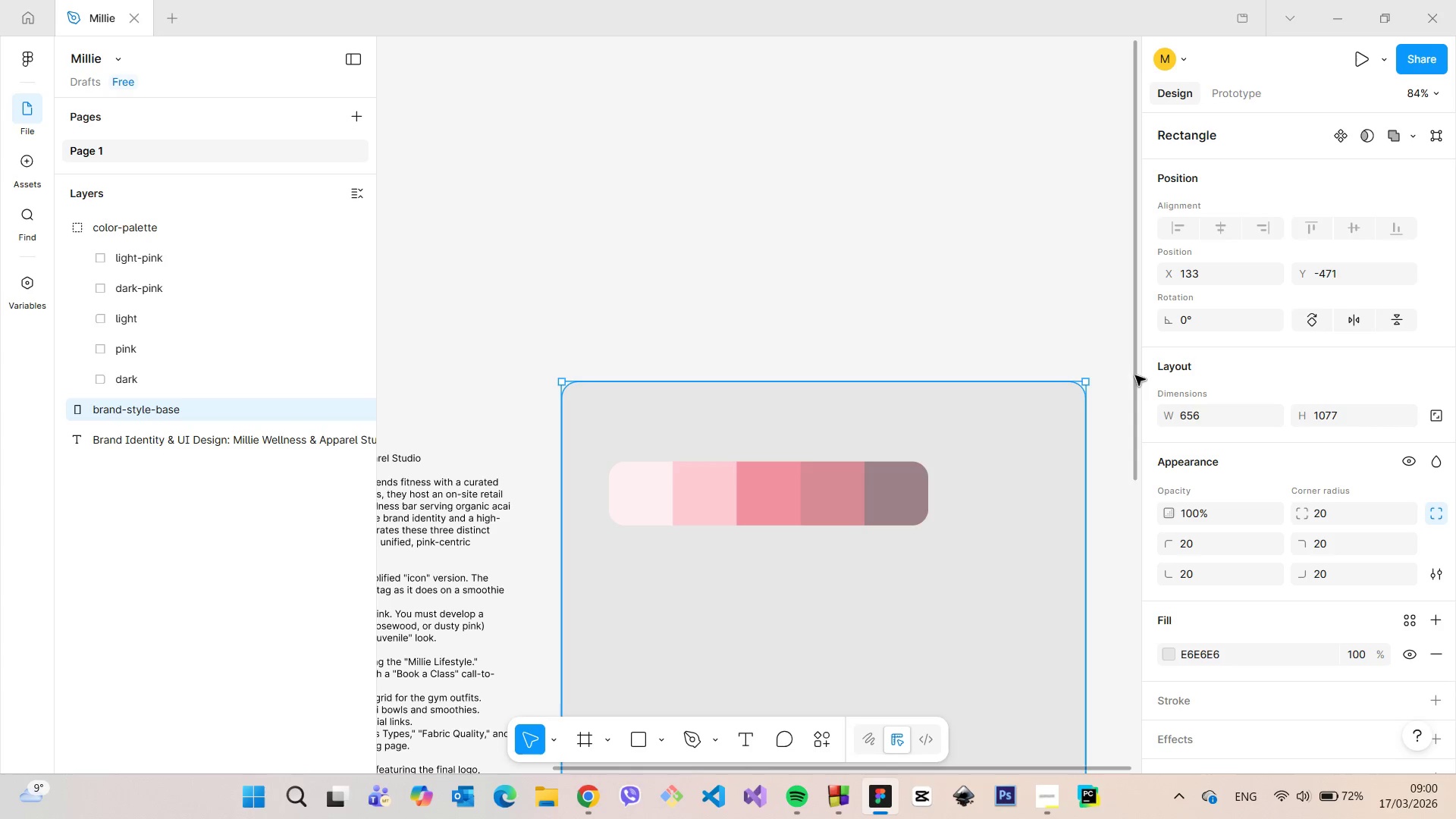 
left_click_drag(start_coordinate=[1132, 375], to_coordinate=[1132, 407])
 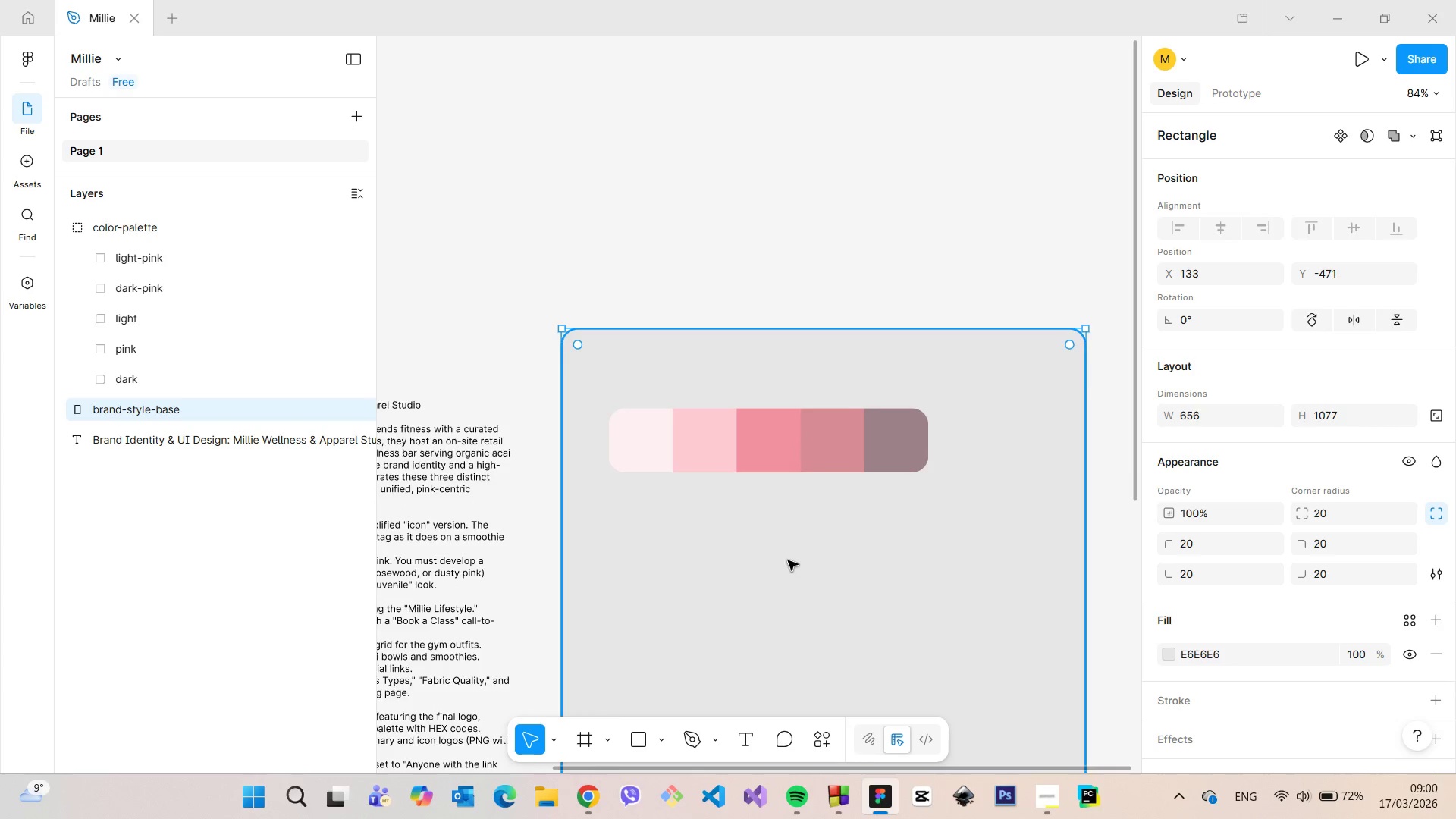 
scroll: coordinate [410, 606], scroll_direction: down, amount: 17.0
 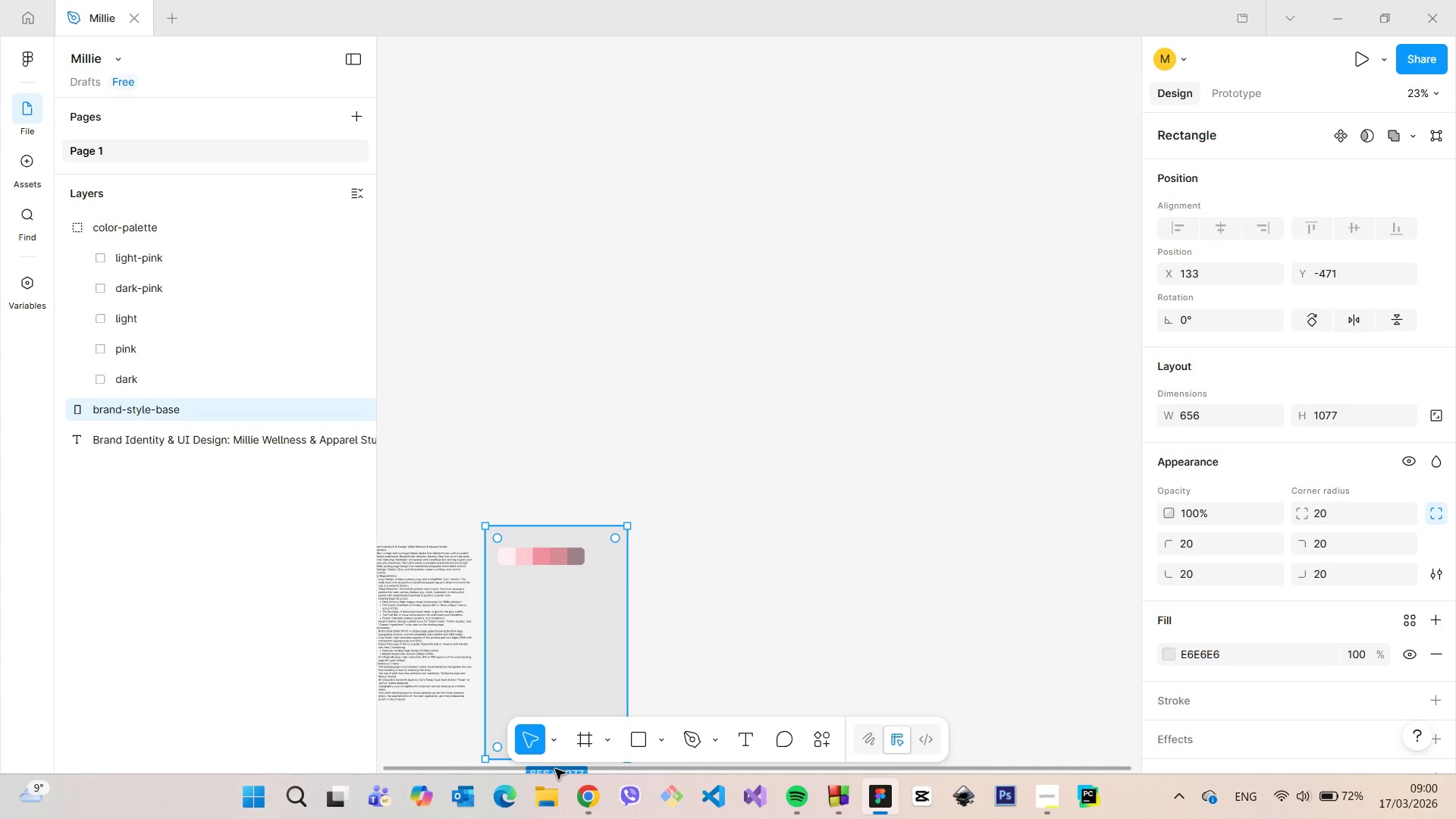 
left_click_drag(start_coordinate=[557, 771], to_coordinate=[480, 750])
 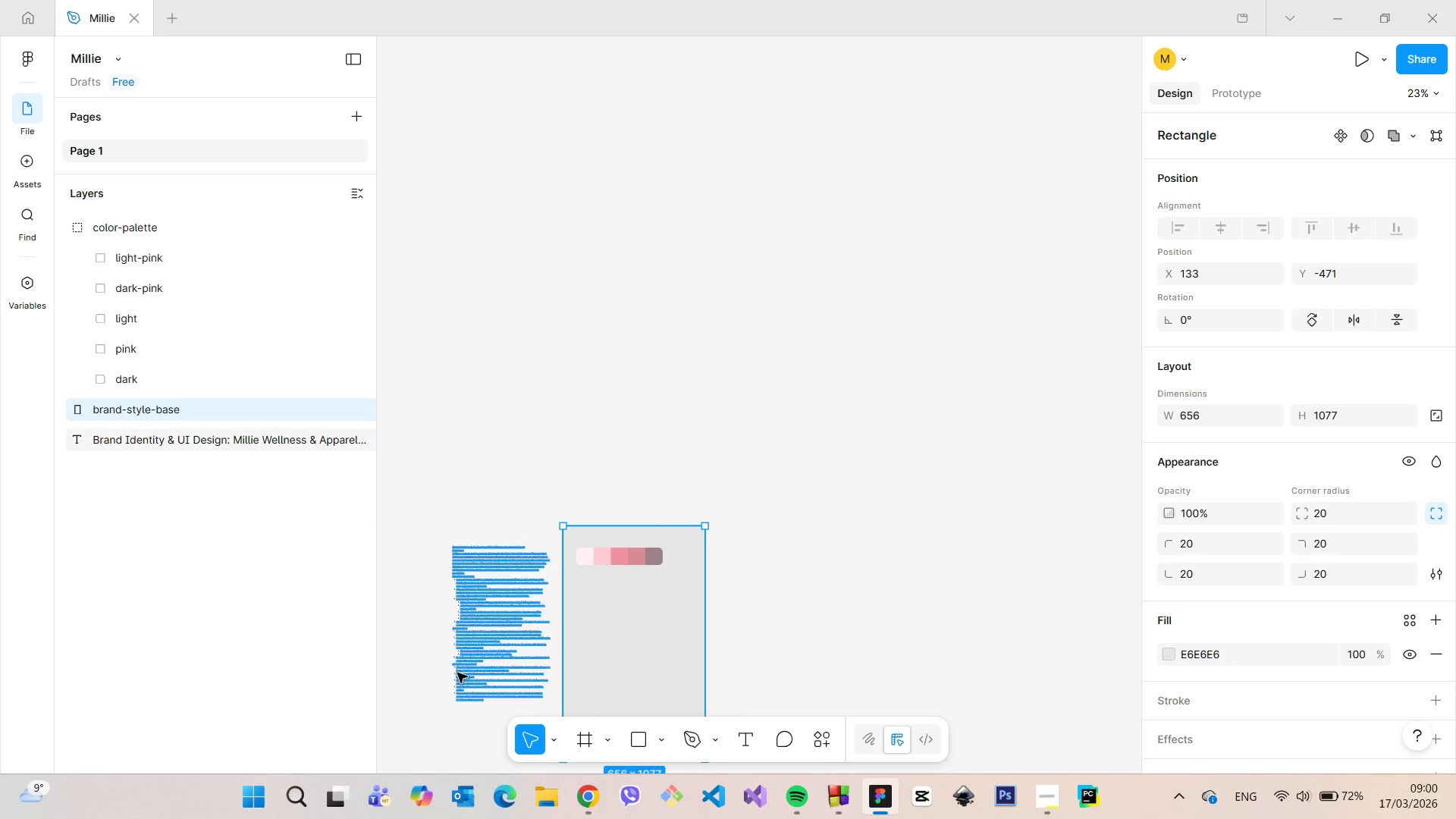 
scroll: coordinate [463, 666], scroll_direction: up, amount: 22.0
 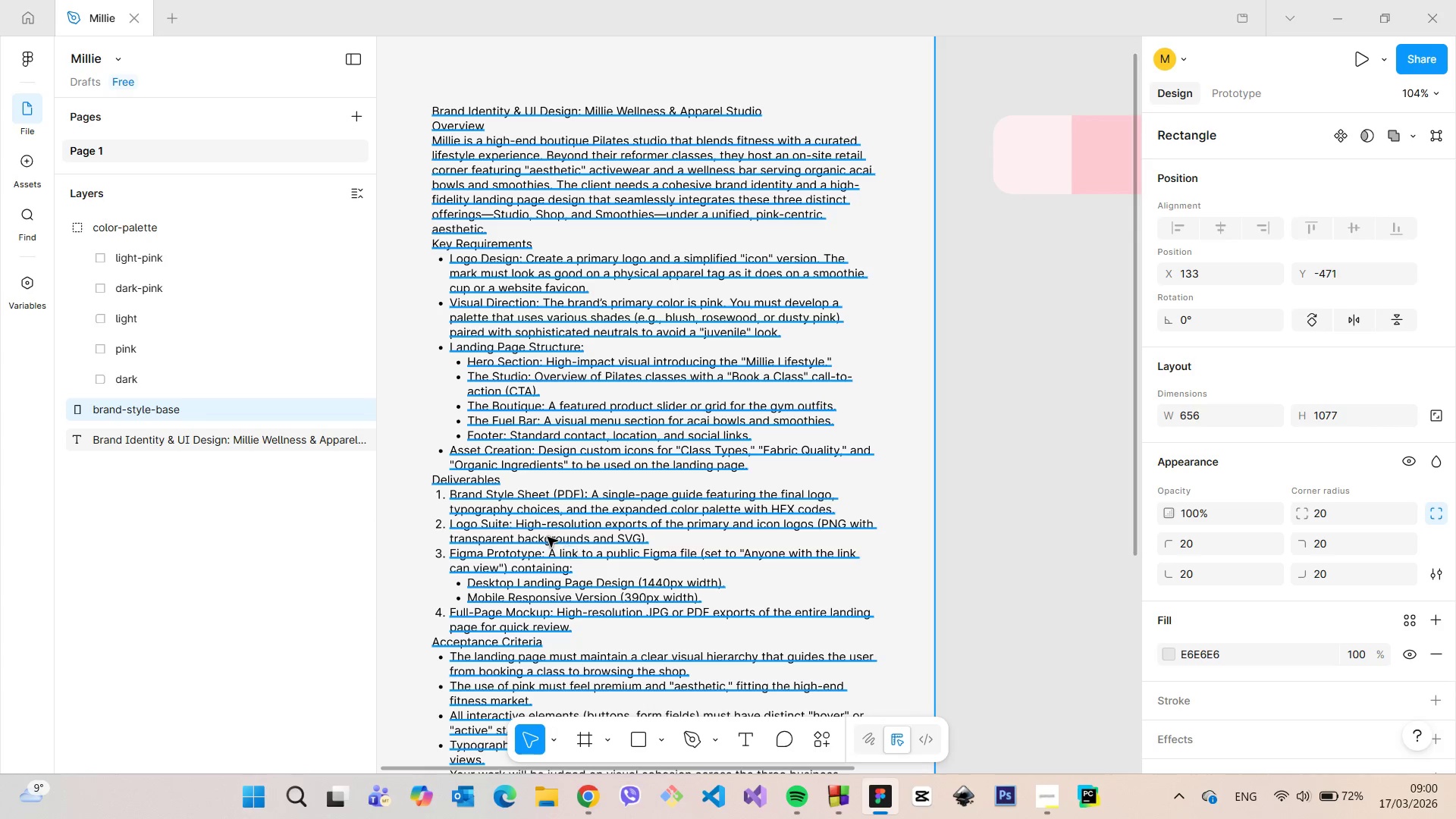 
double_click([543, 513])
 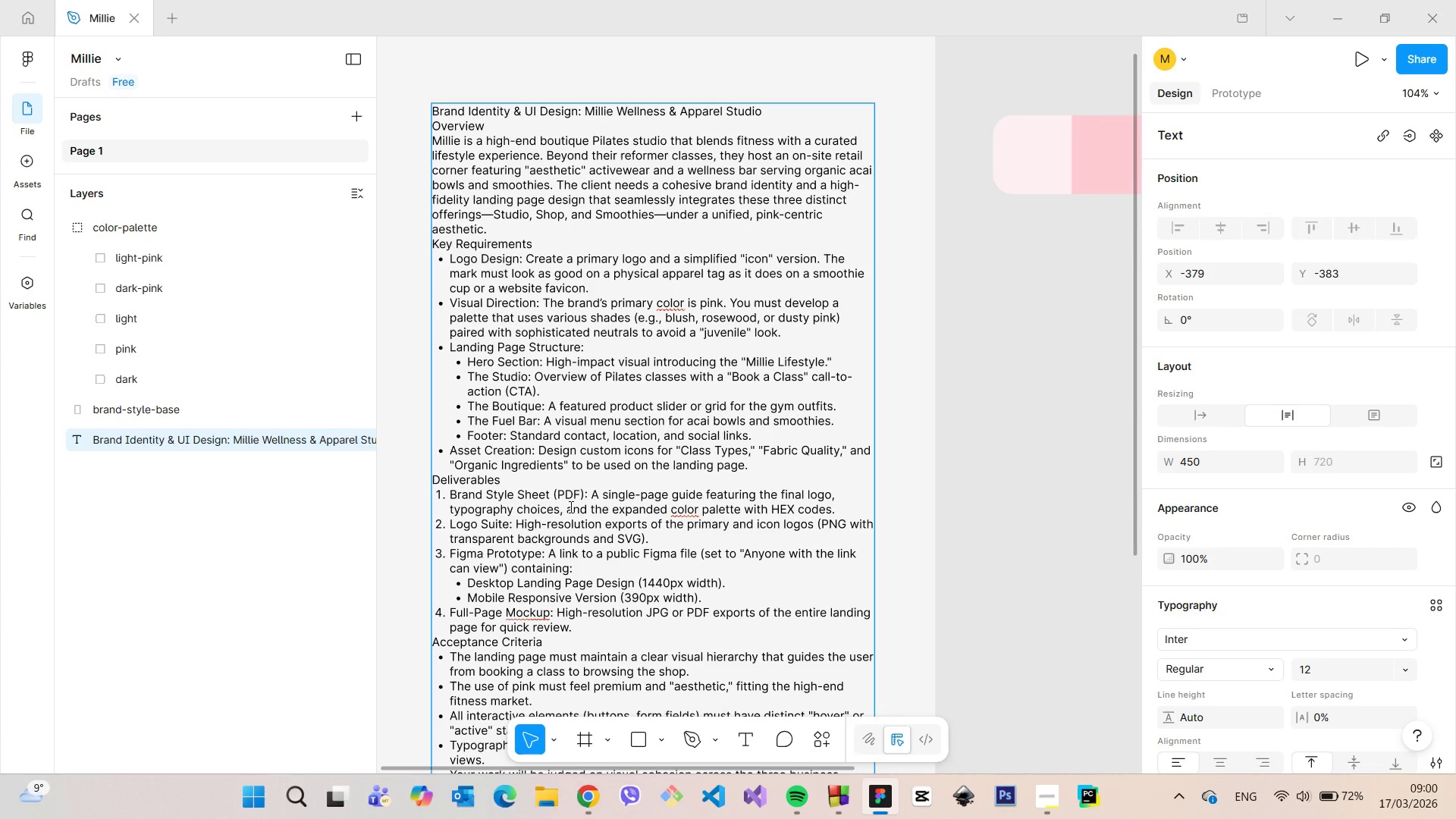 
left_click_drag(start_coordinate=[566, 508], to_coordinate=[837, 508])
 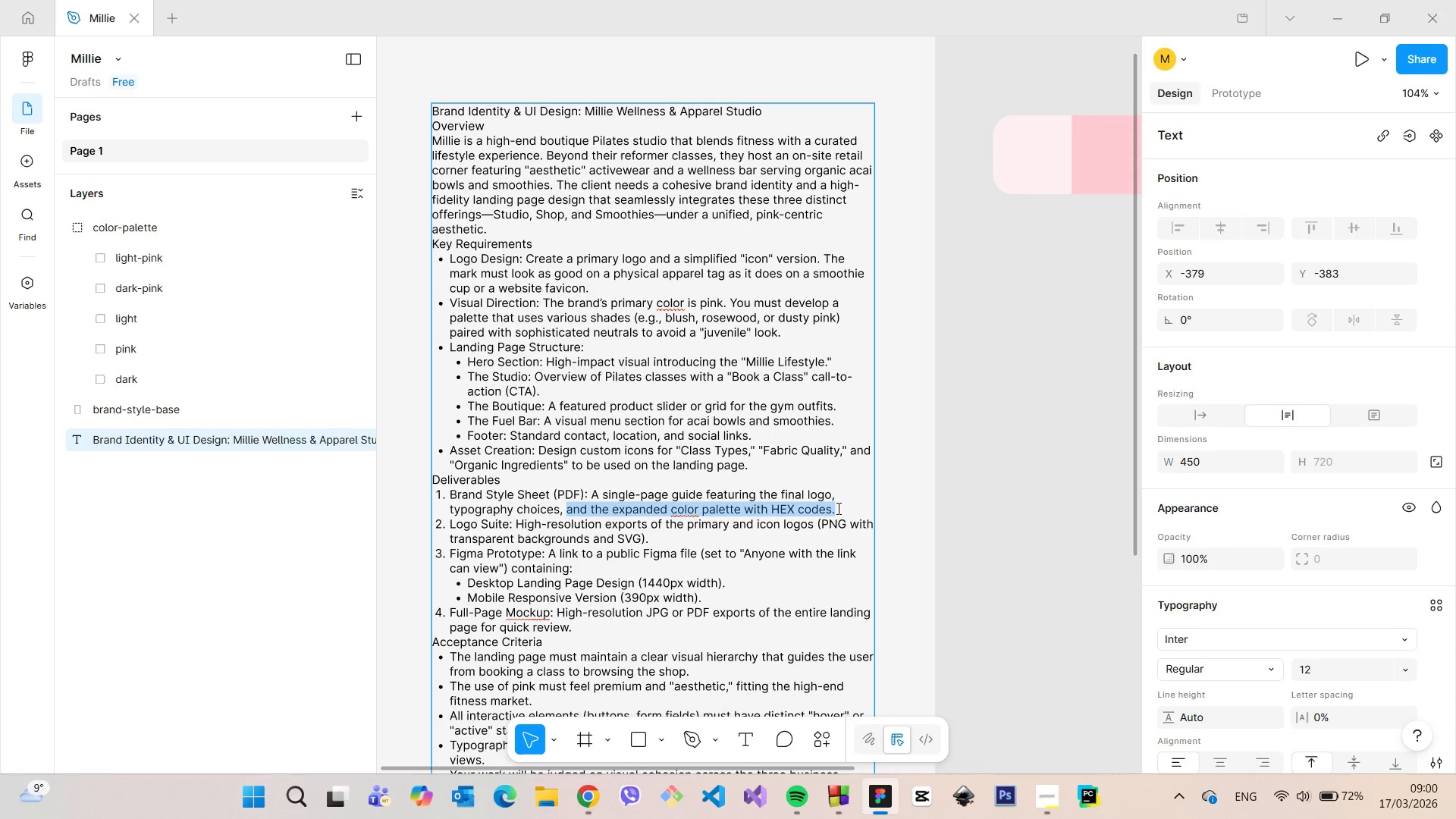 
key(Backspace)
 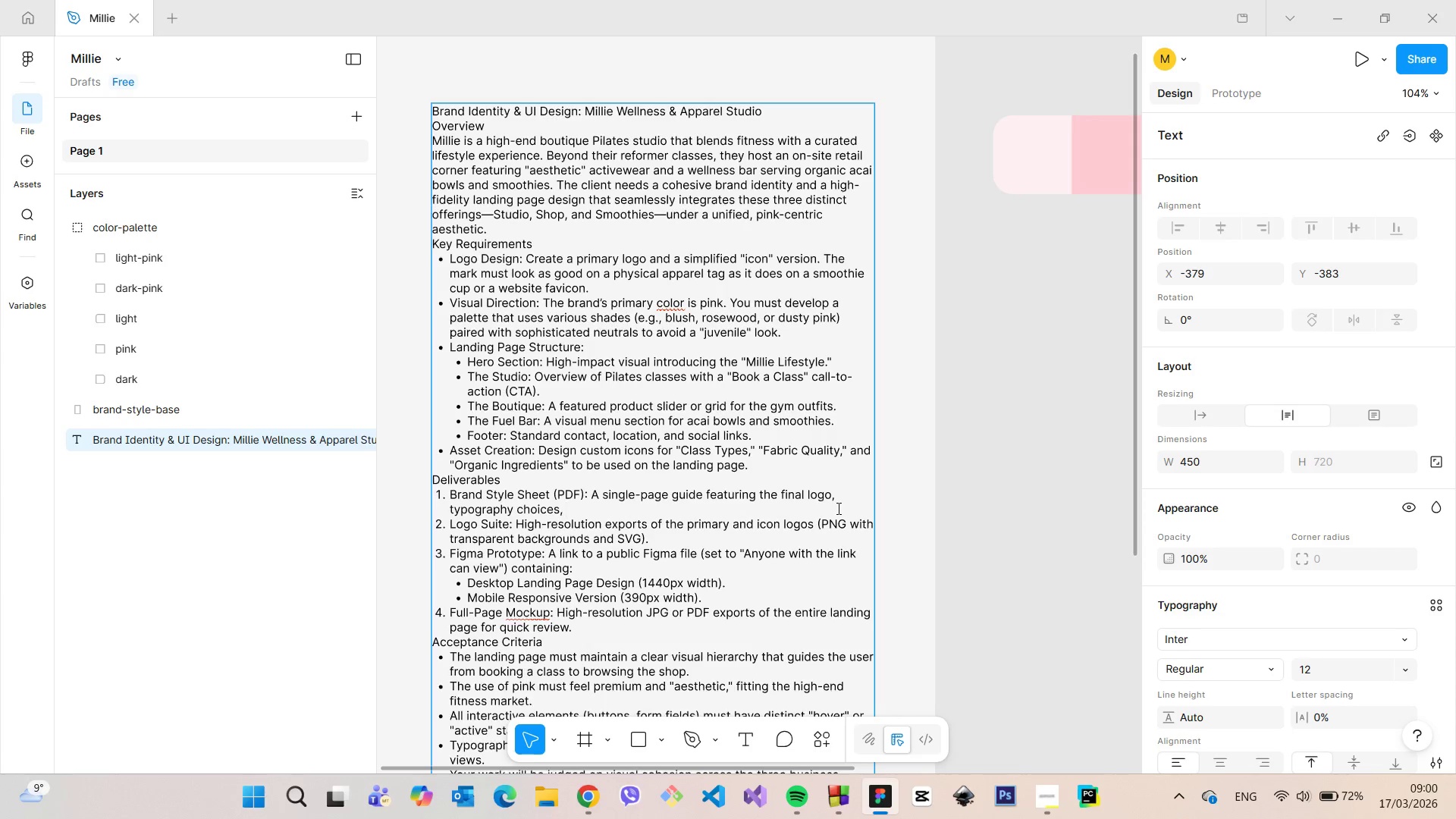 
key(Backspace)
 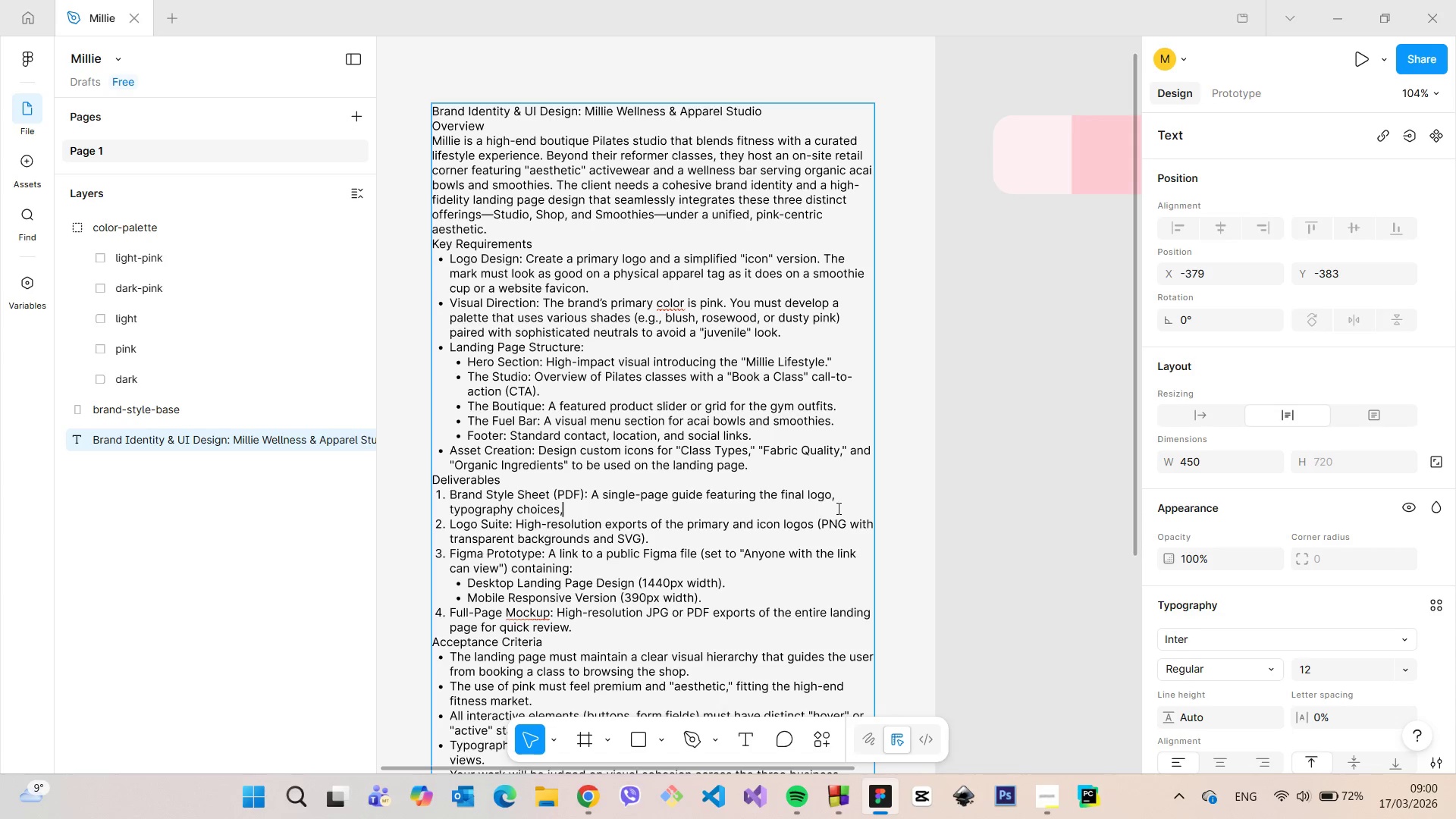 
key(Backspace)
 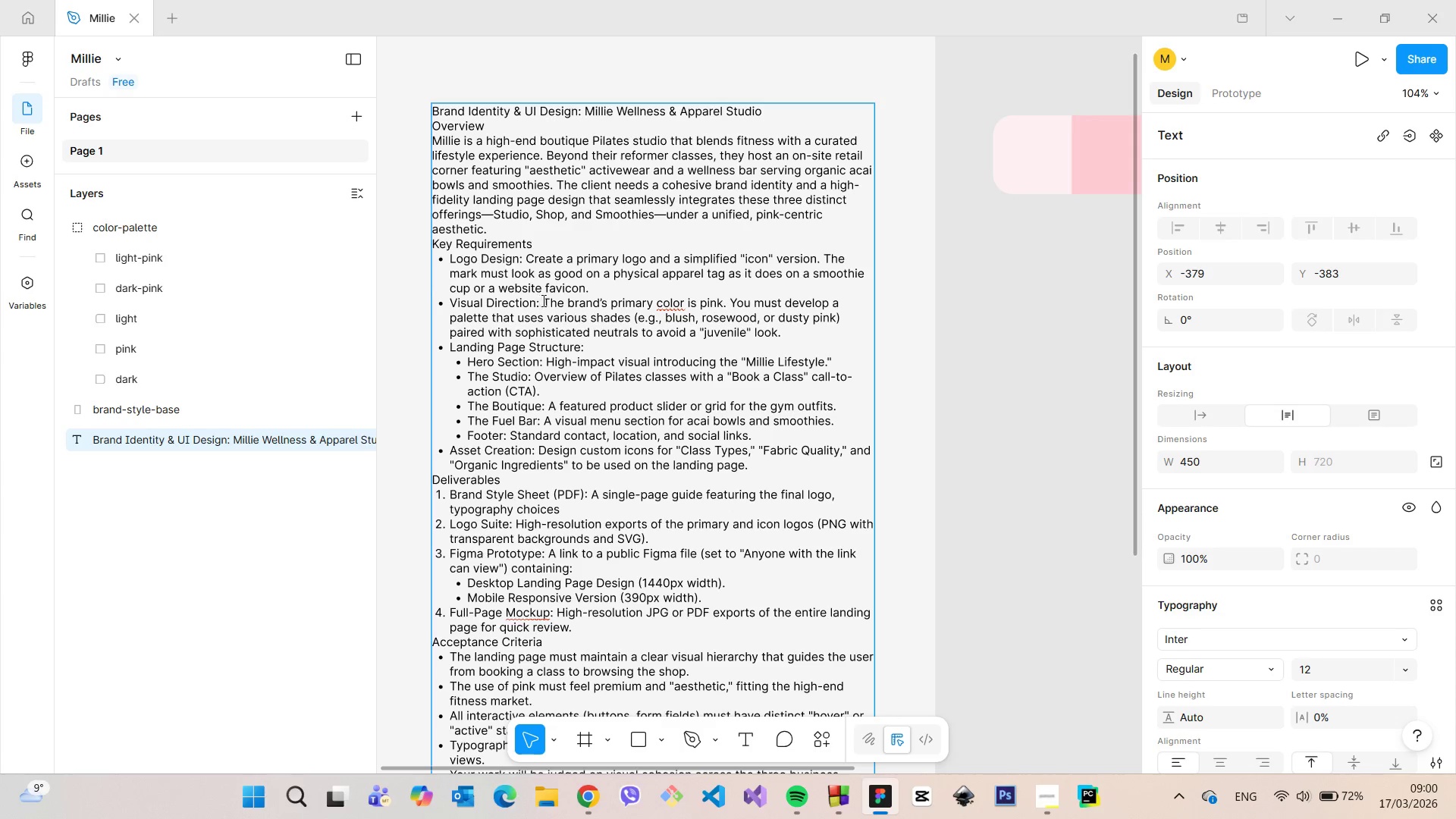 
left_click_drag(start_coordinate=[783, 332], to_coordinate=[445, 301])
 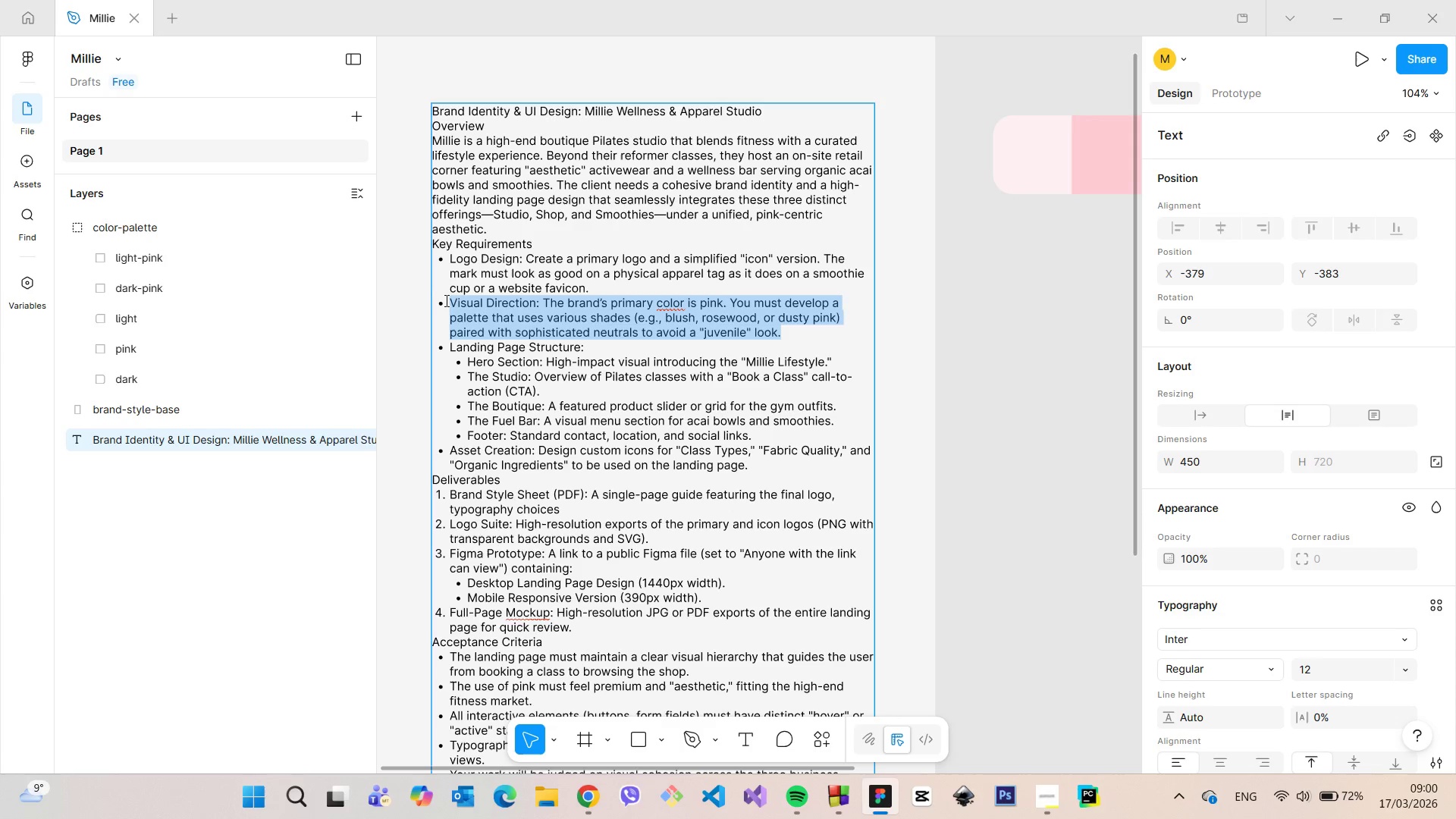 
key(Backspace)
 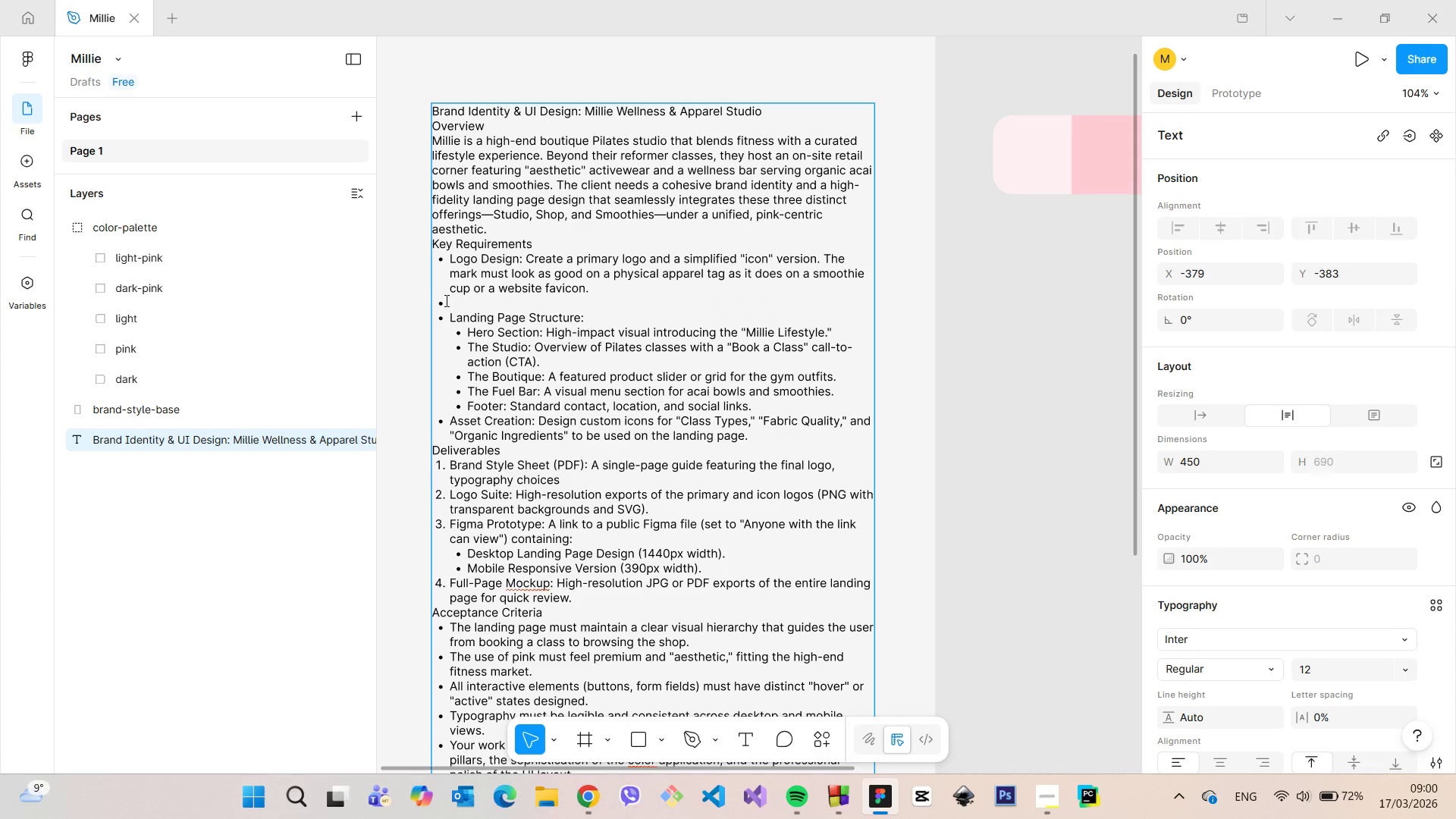 
key(Backspace)
 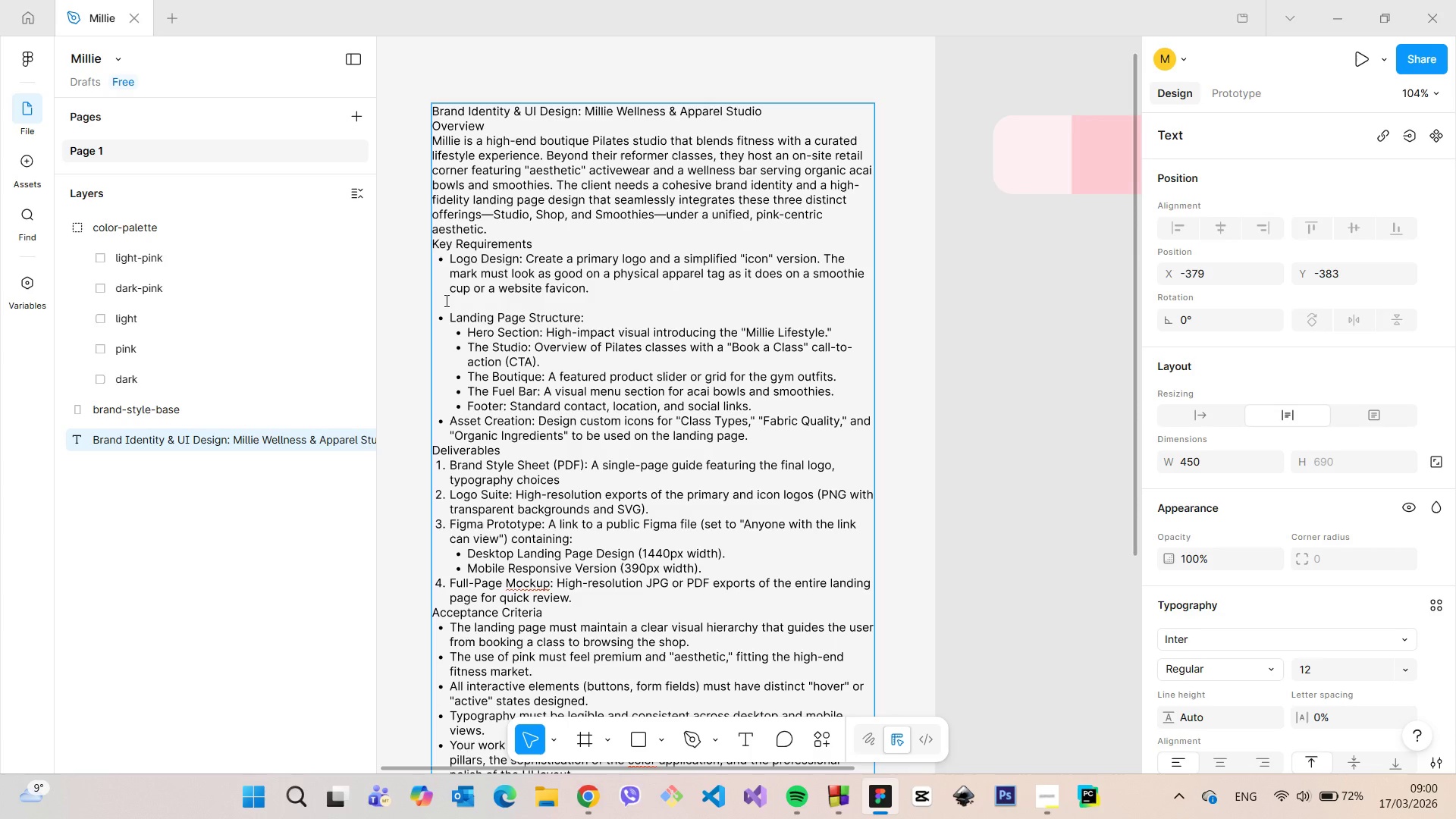 
key(Backspace)
 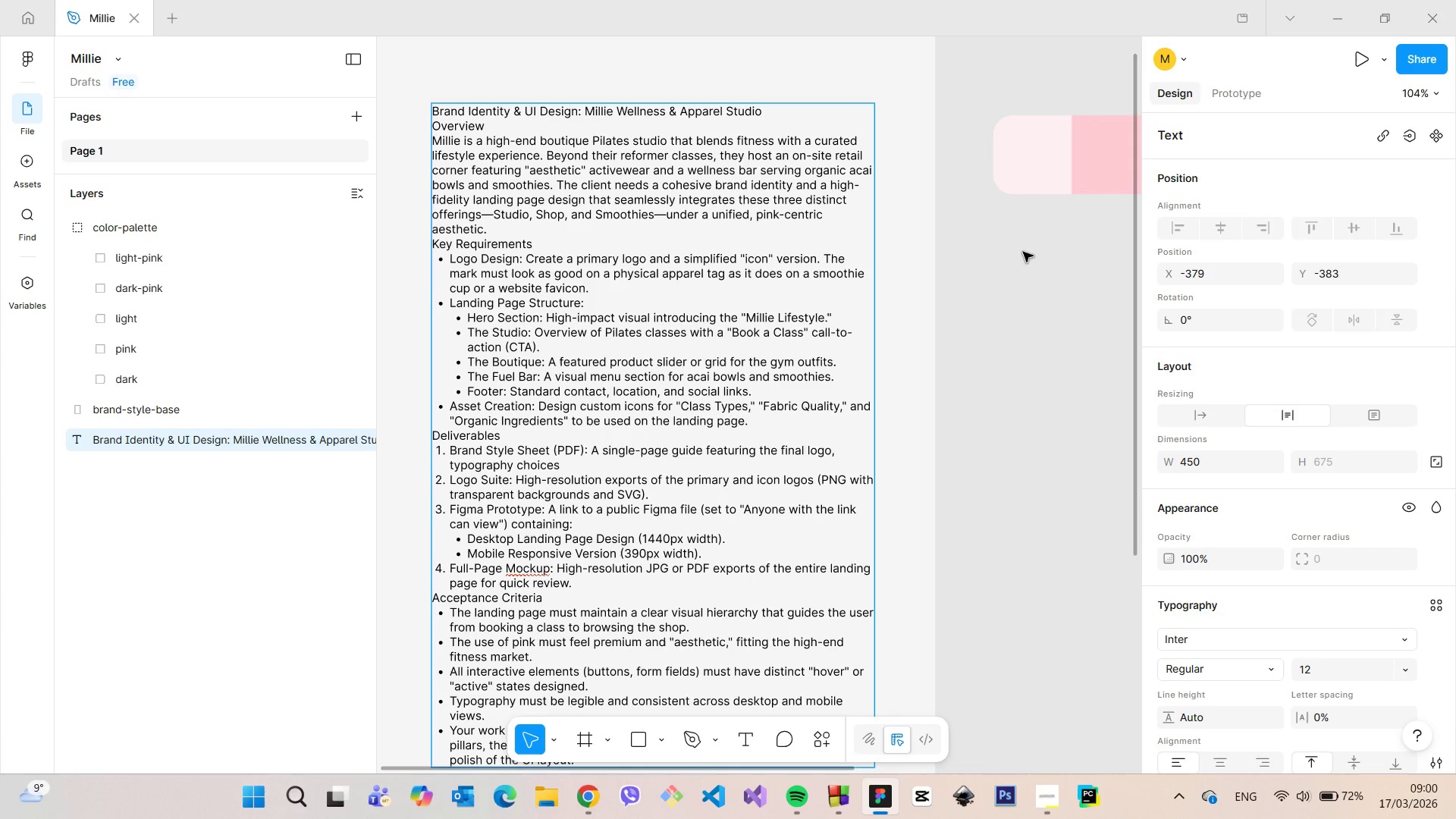 
wait(5.09)
 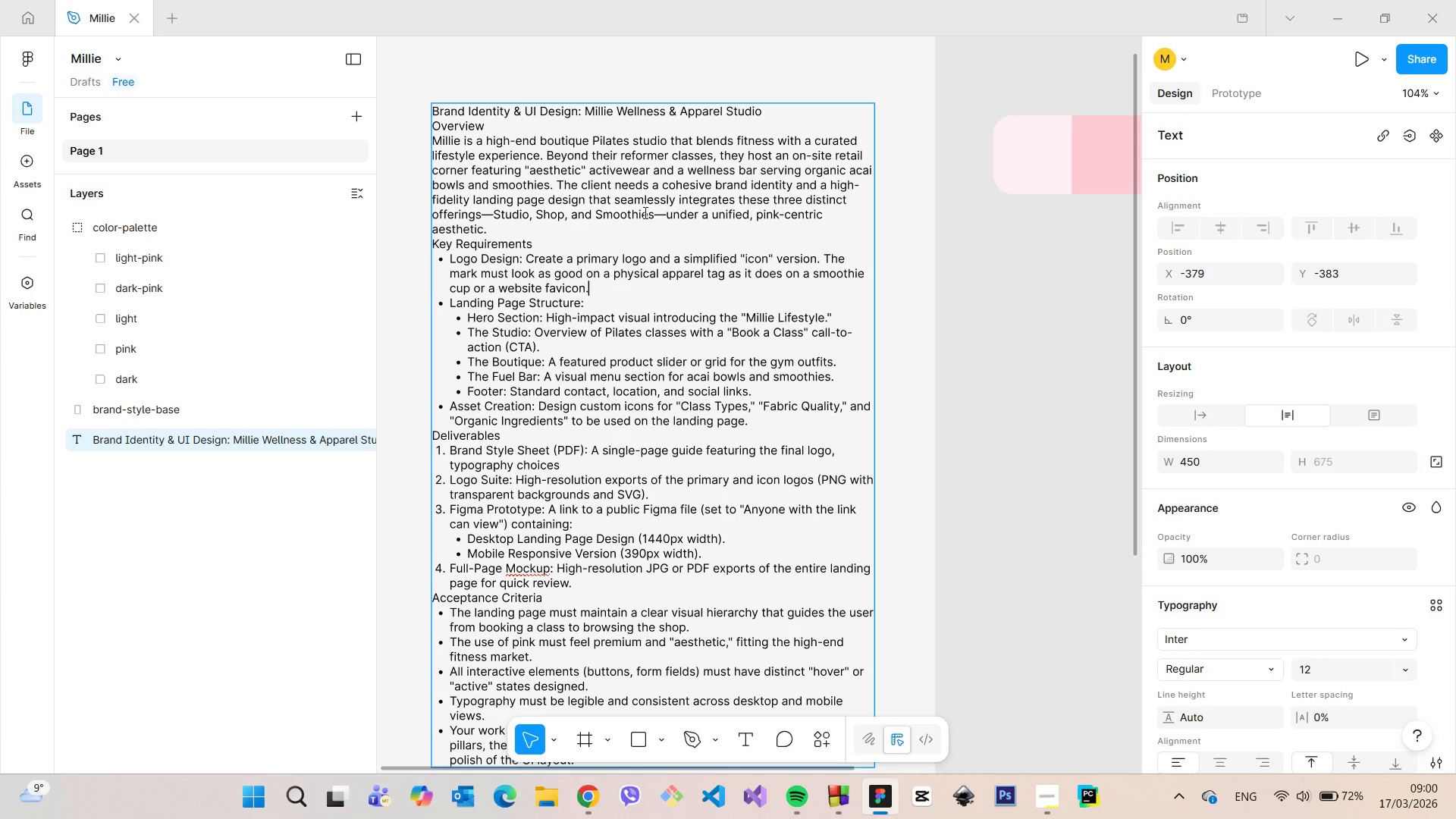 
left_click([930, 240])
 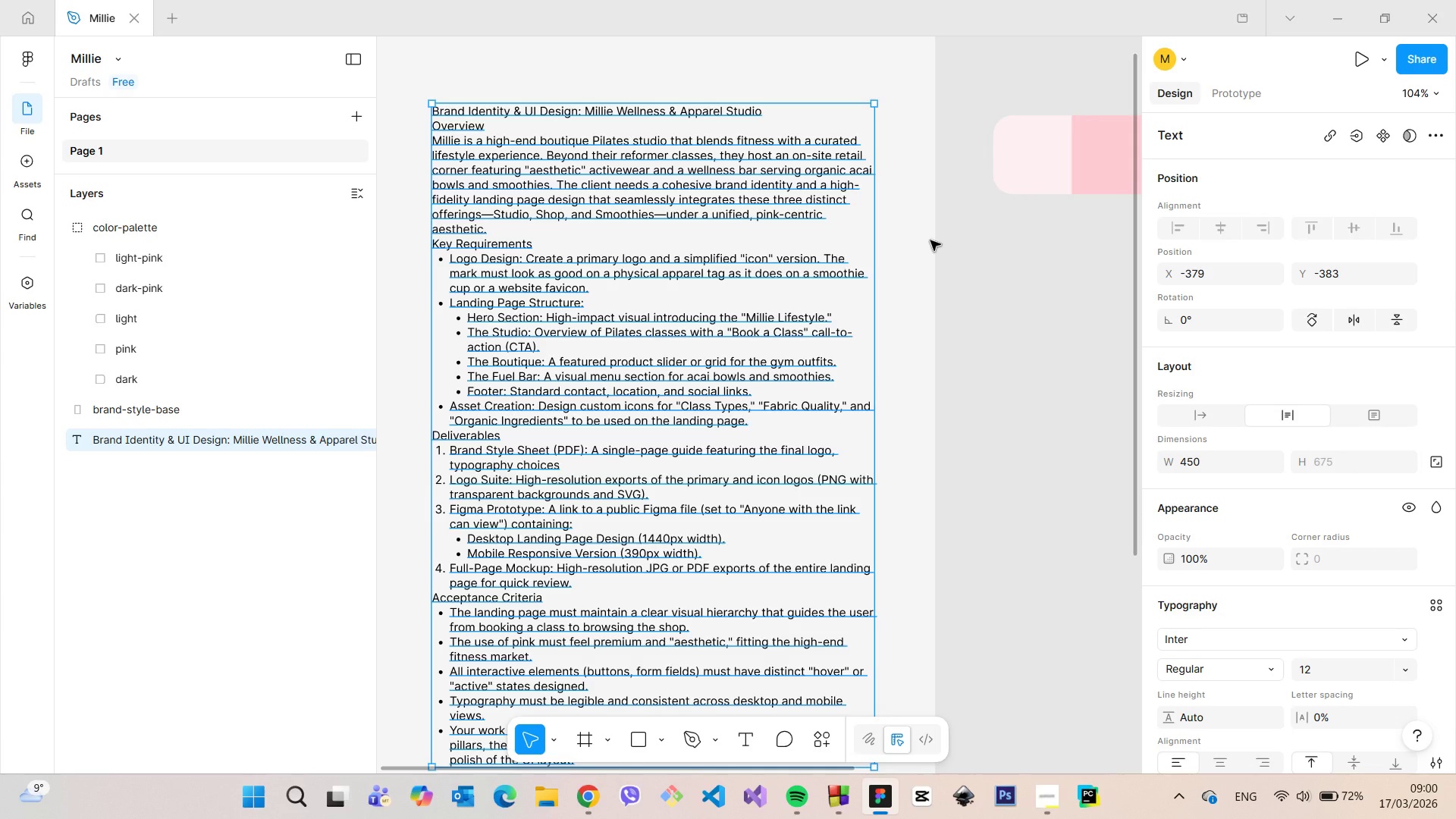 
left_click([930, 240])
 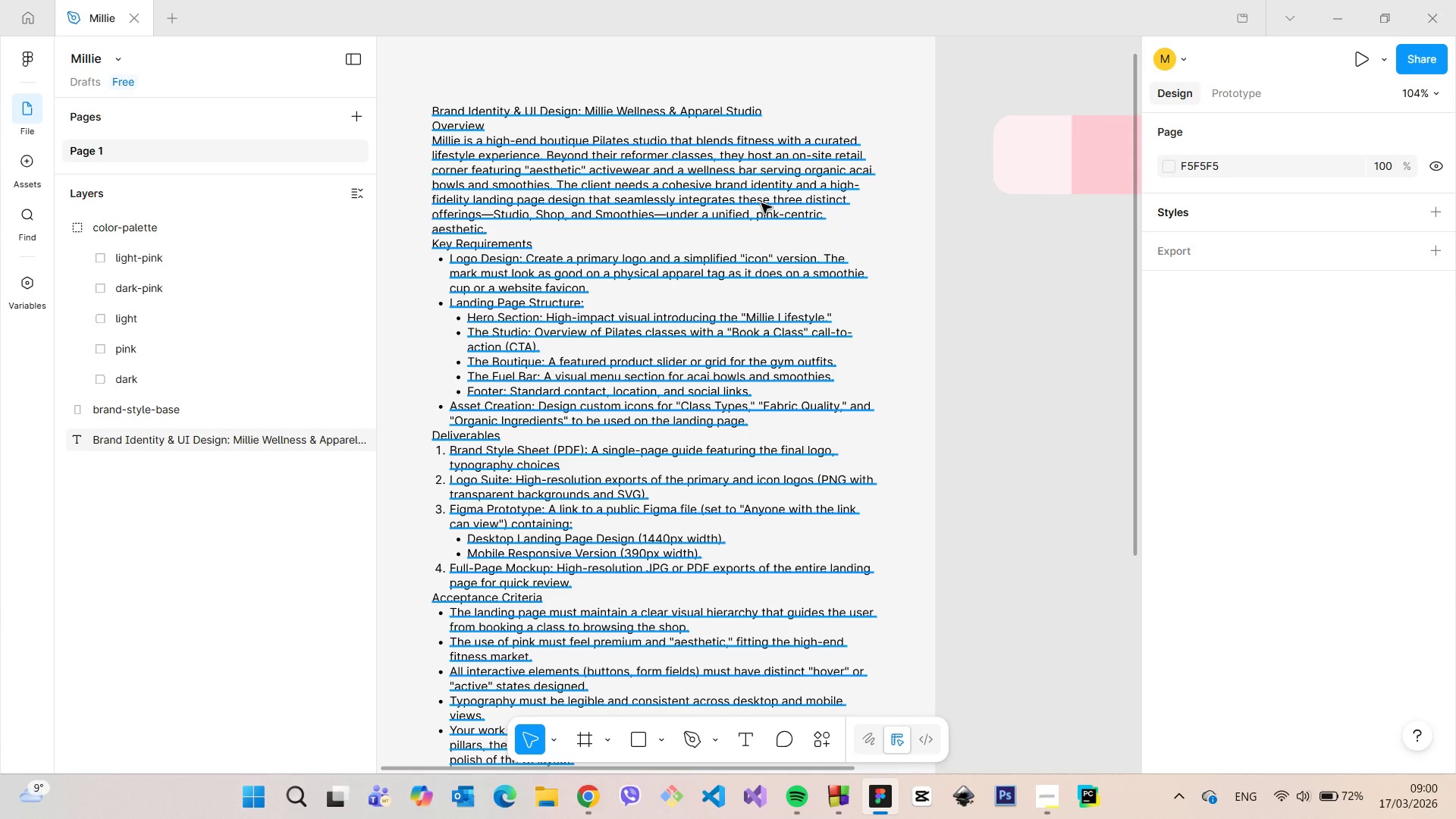 
scroll: coordinate [758, 207], scroll_direction: down, amount: 14.0
 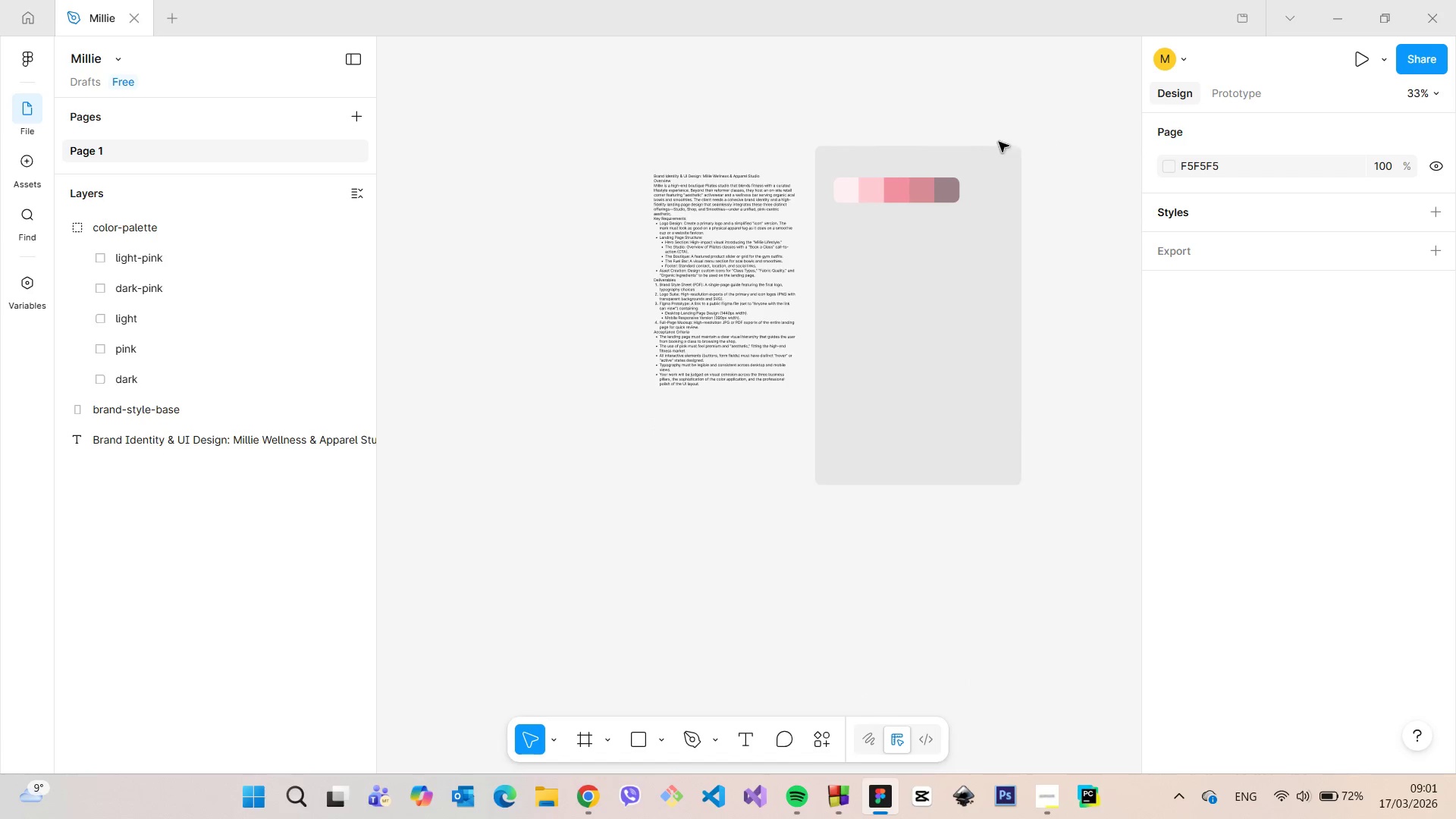 
scroll: coordinate [929, 172], scroll_direction: up, amount: 12.0
 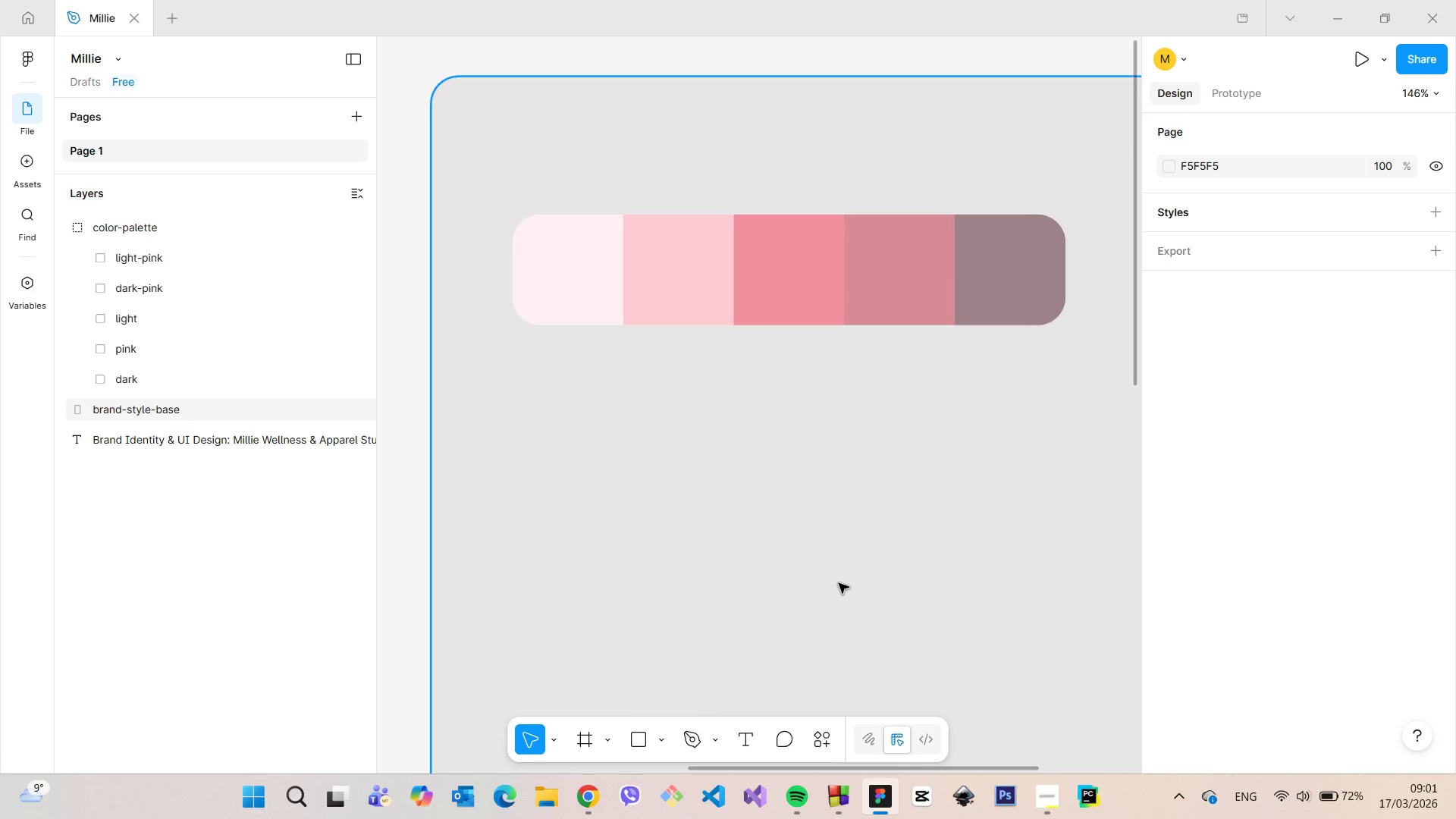 
scroll: coordinate [838, 589], scroll_direction: down, amount: 4.0
 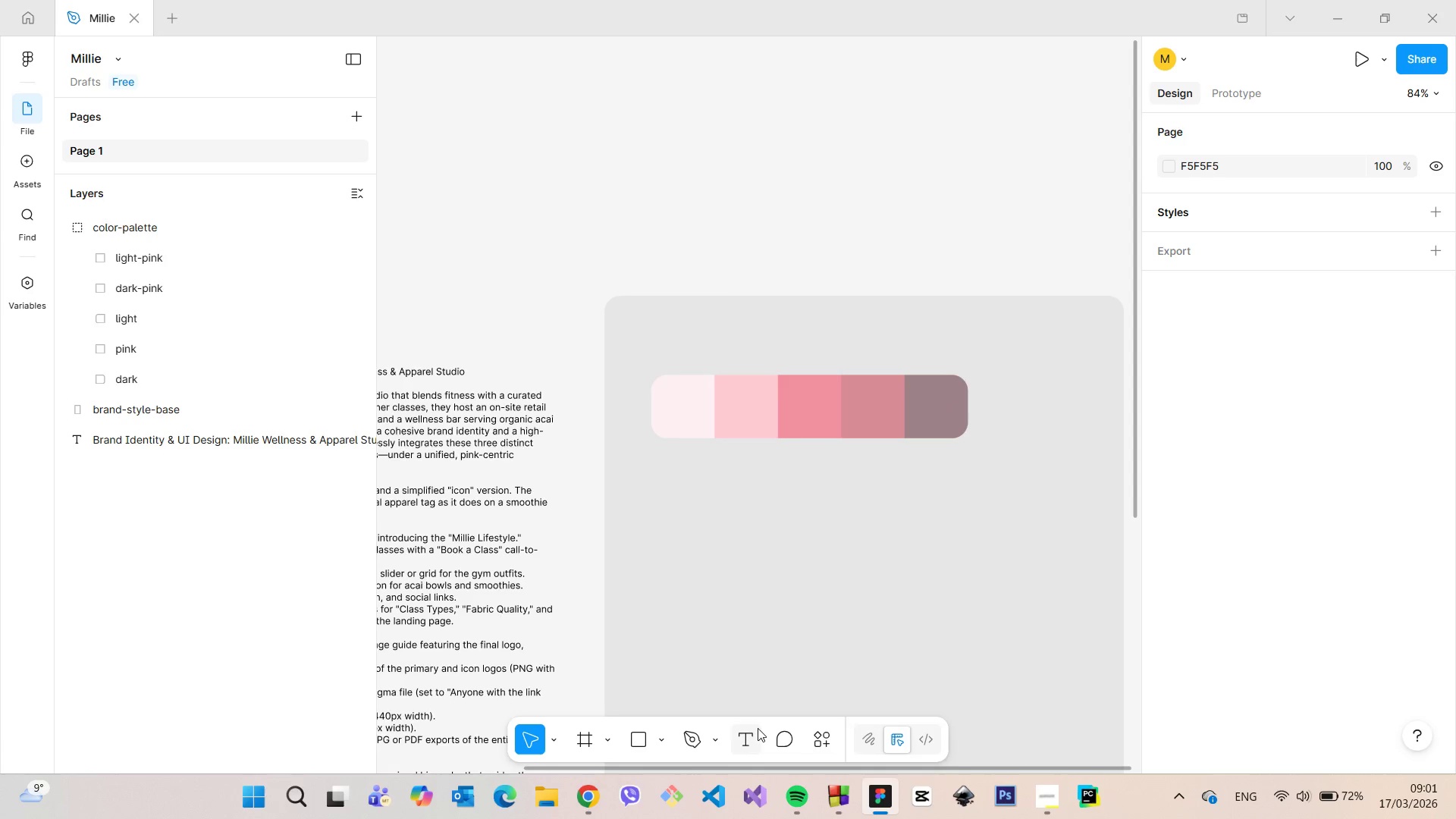 
left_click([756, 728])
 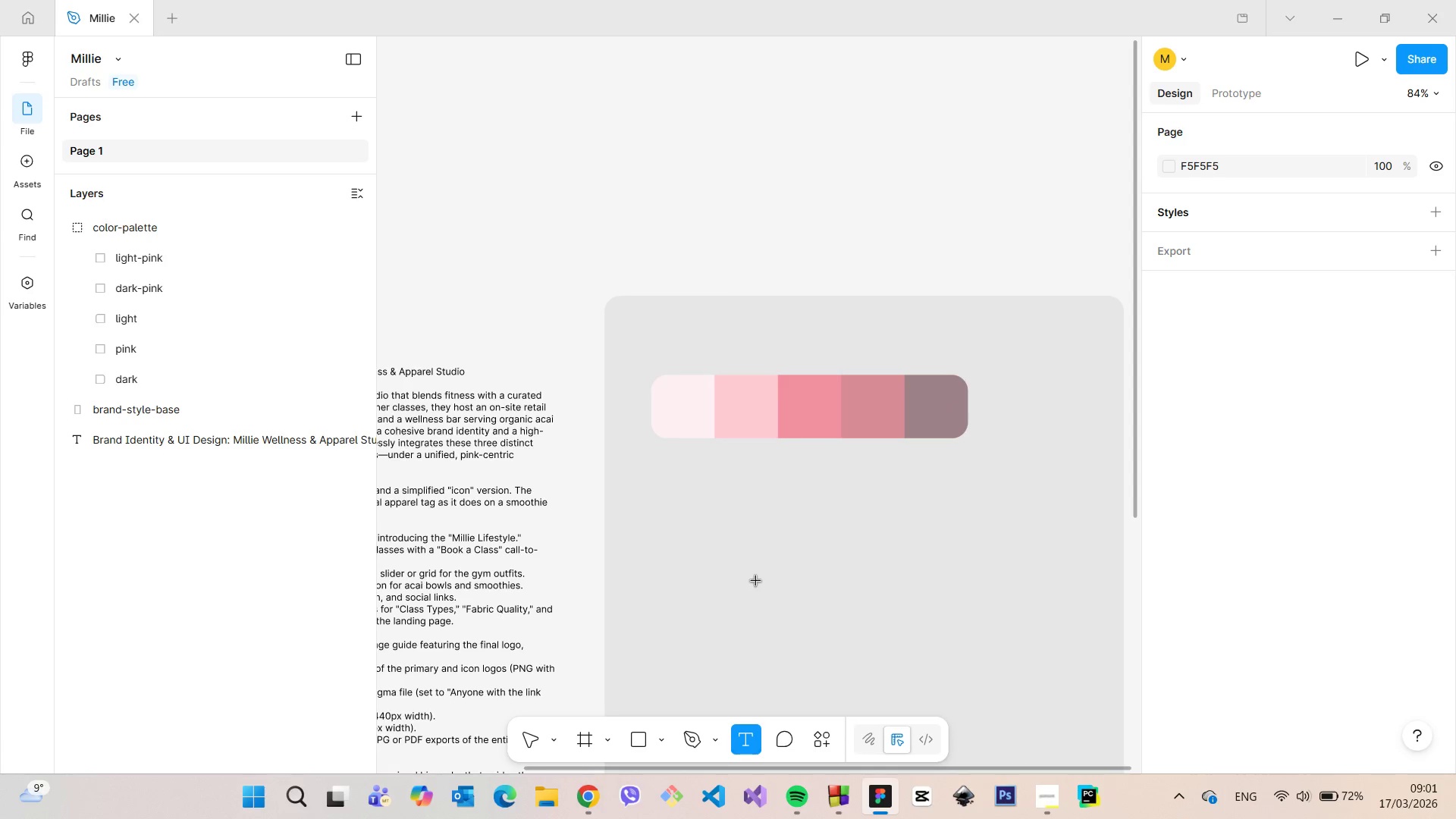 
left_click([756, 581])
 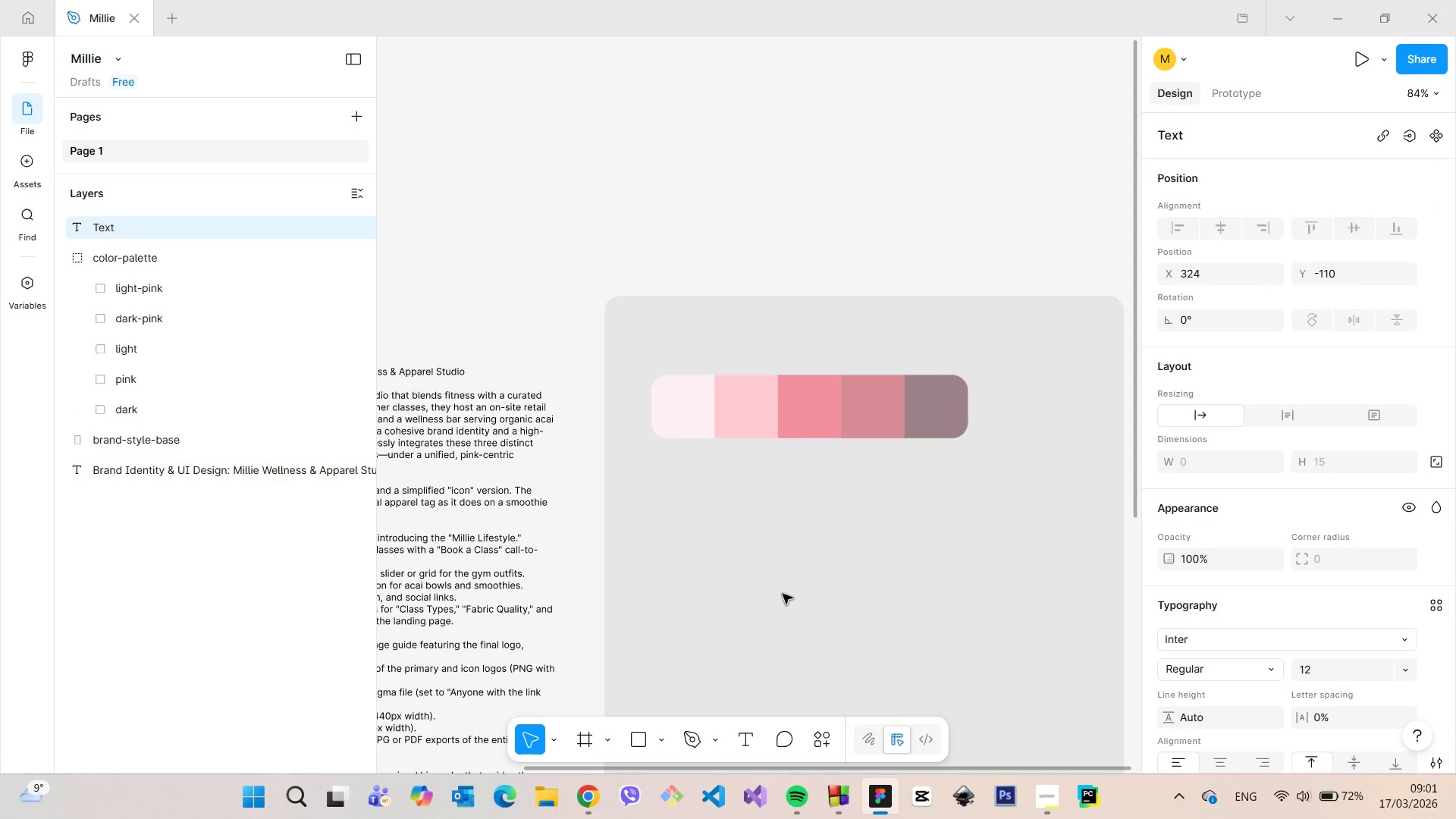 
type(Millie)
 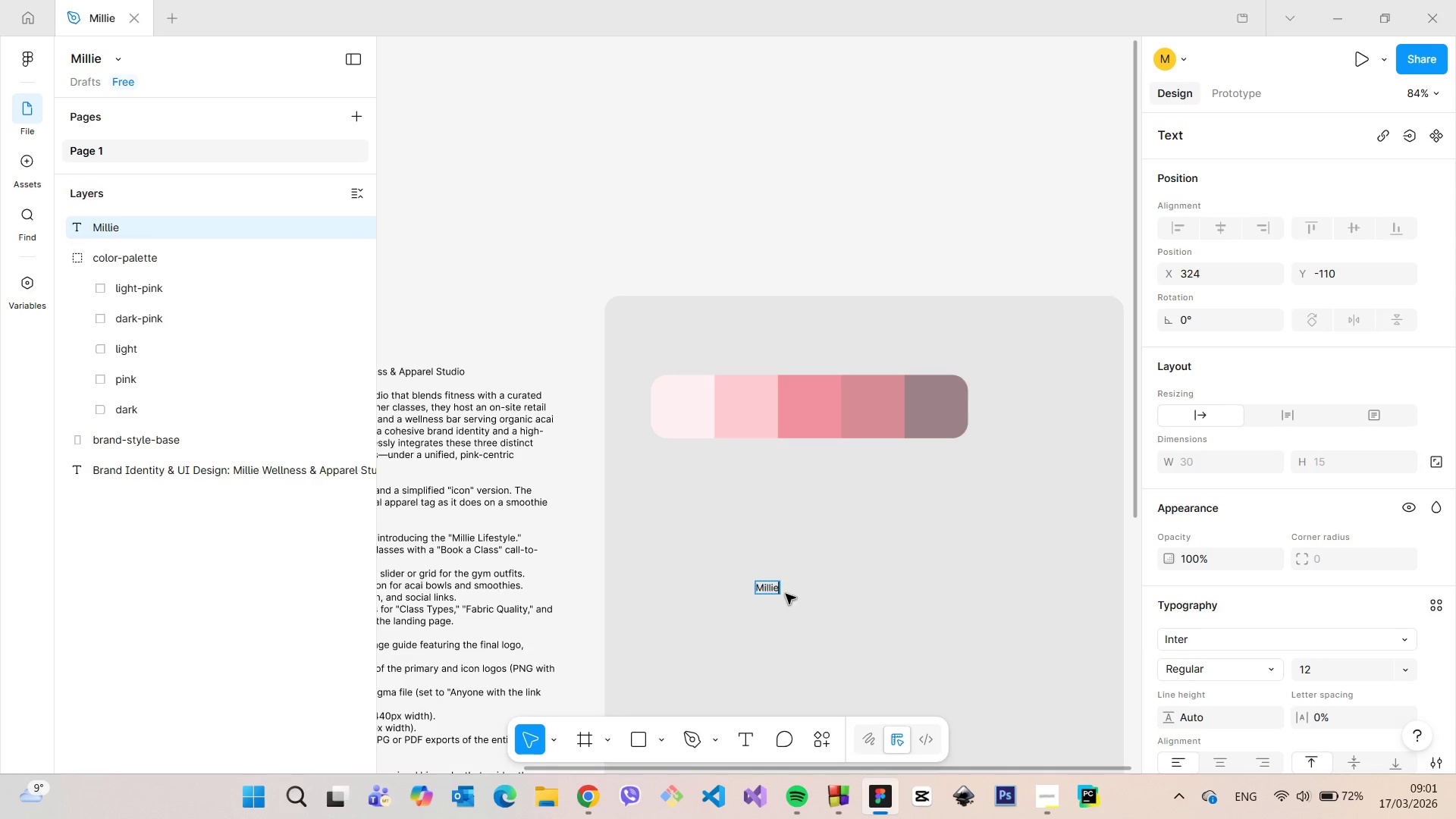 
left_click([789, 594])
 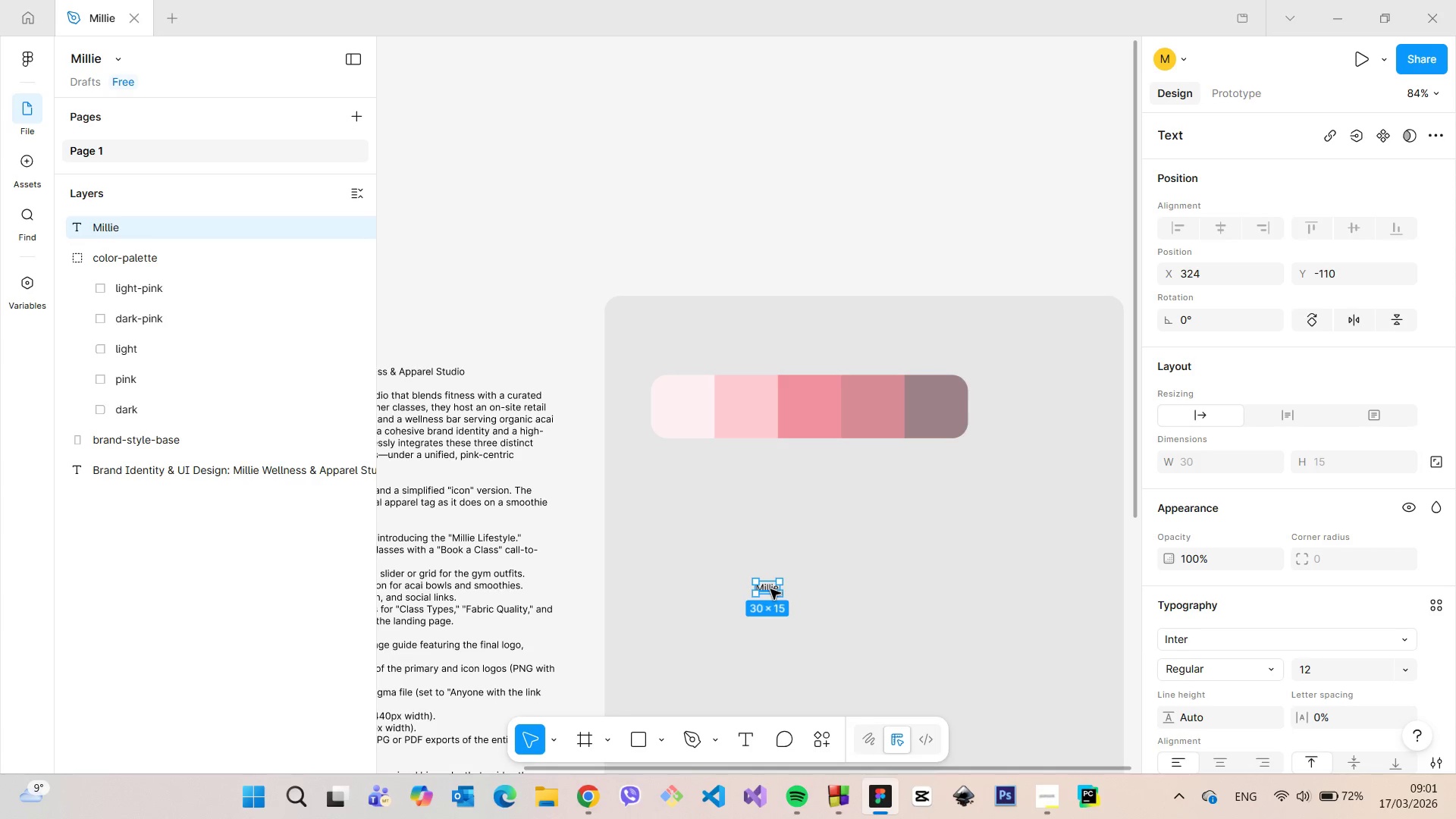 
left_click_drag(start_coordinate=[770, 589], to_coordinate=[733, 515])
 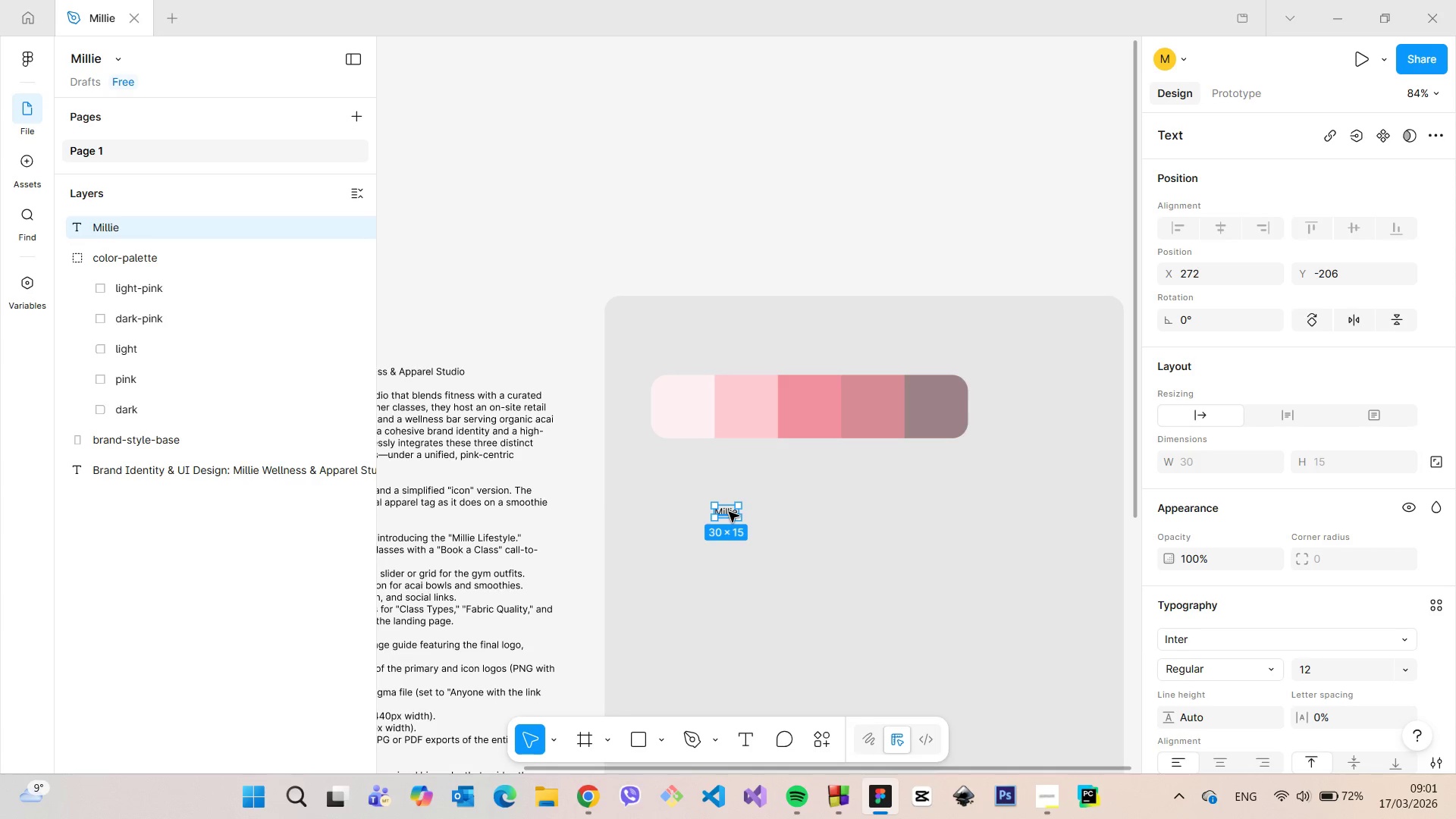 
left_click_drag(start_coordinate=[729, 512], to_coordinate=[727, 585])
 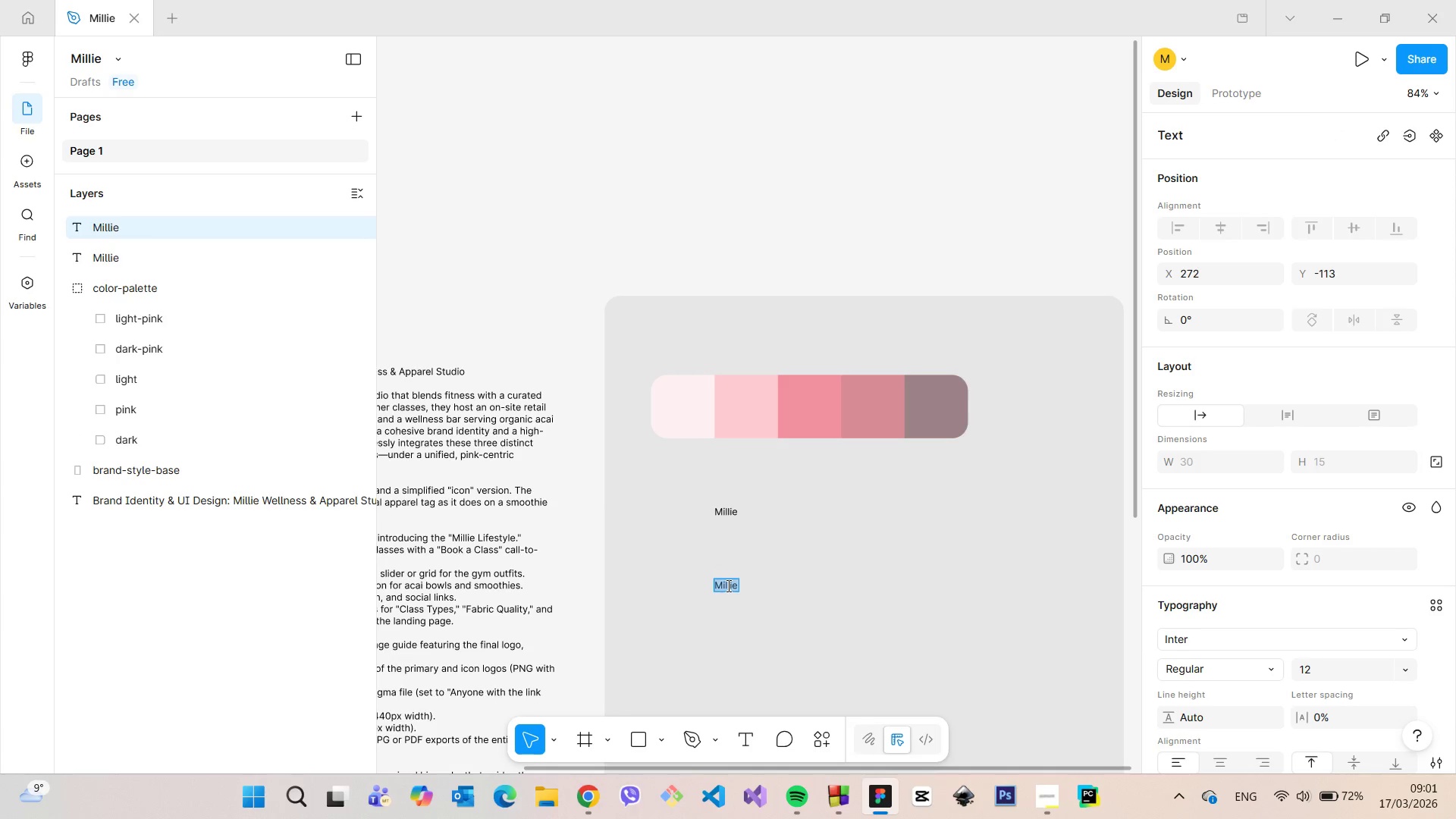 
hold_key(key=AltLeft, duration=0.92)
 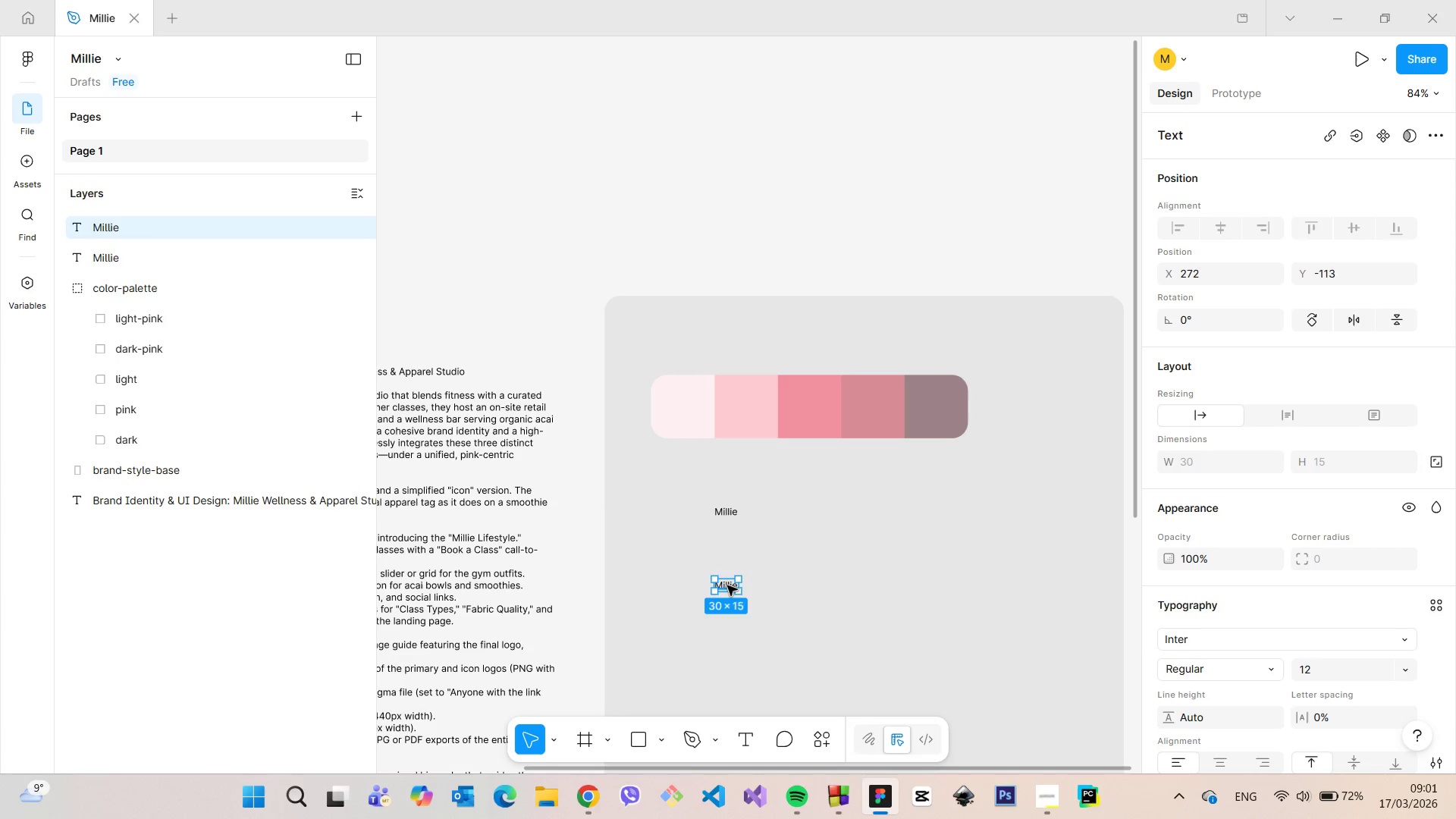 
double_click([727, 585])
 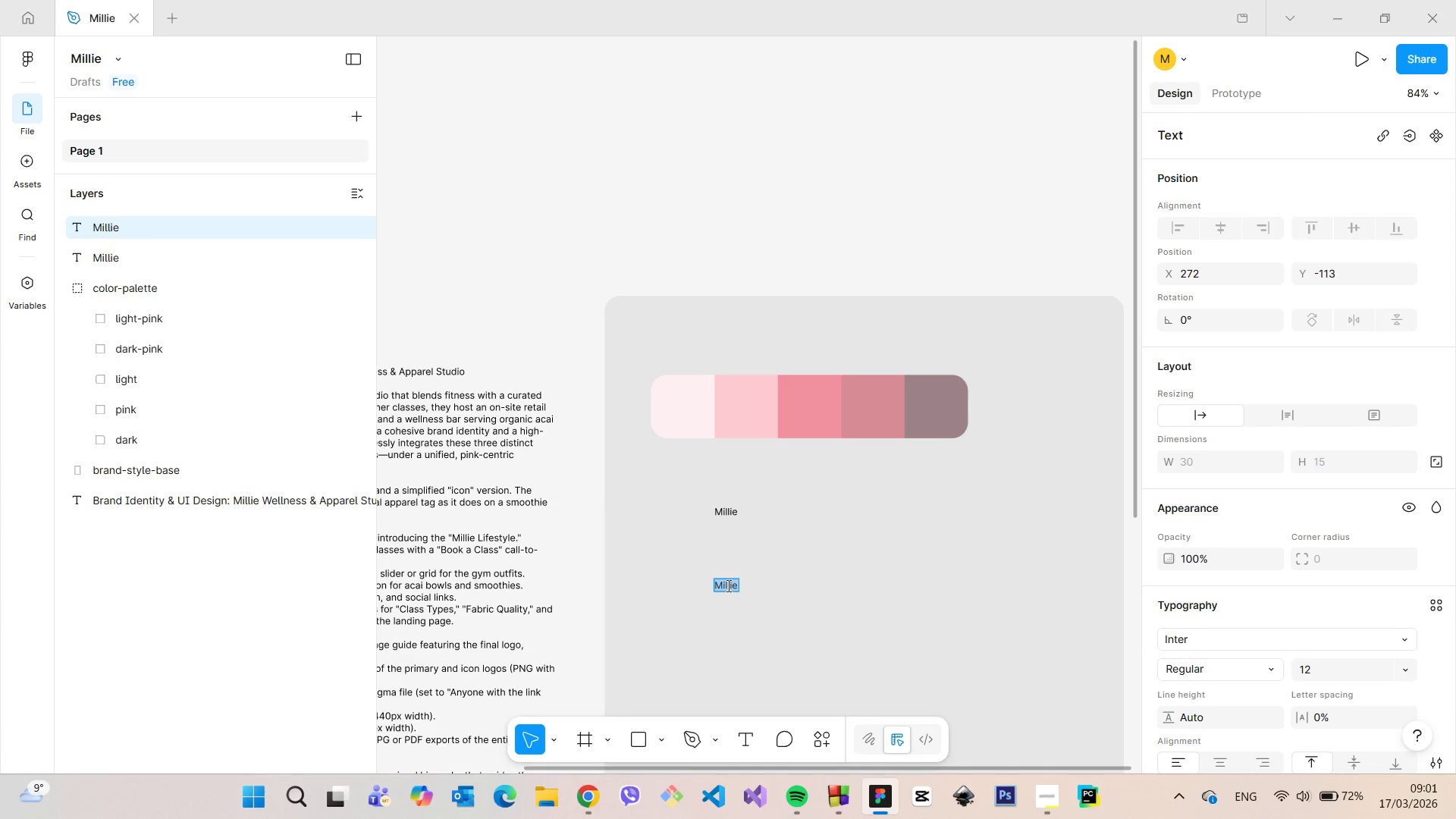 
type(Mai)
key(Backspace)
key(Backspace)
key(Backspace)
type(Heading font)
 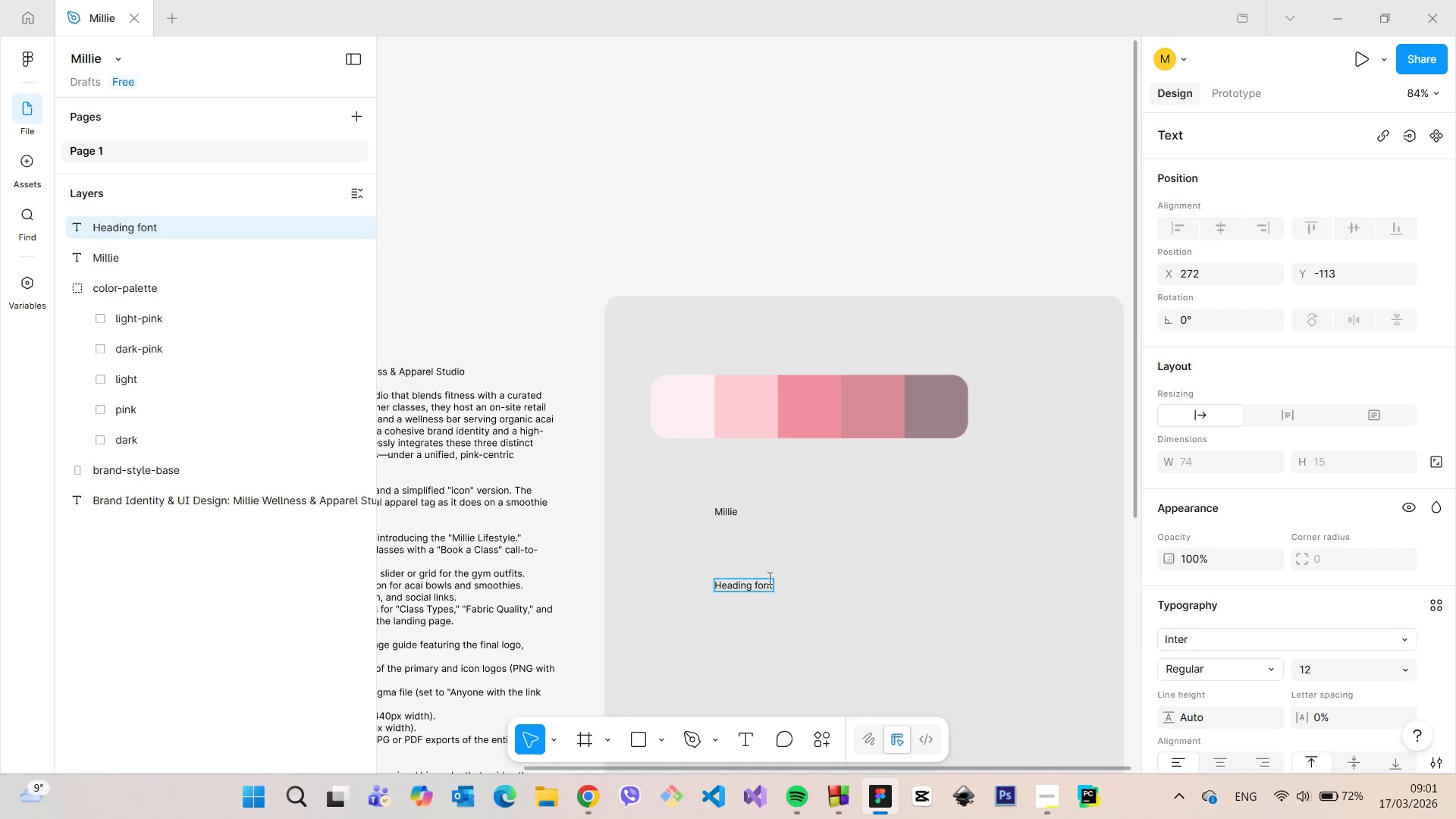 
left_click([780, 574])
 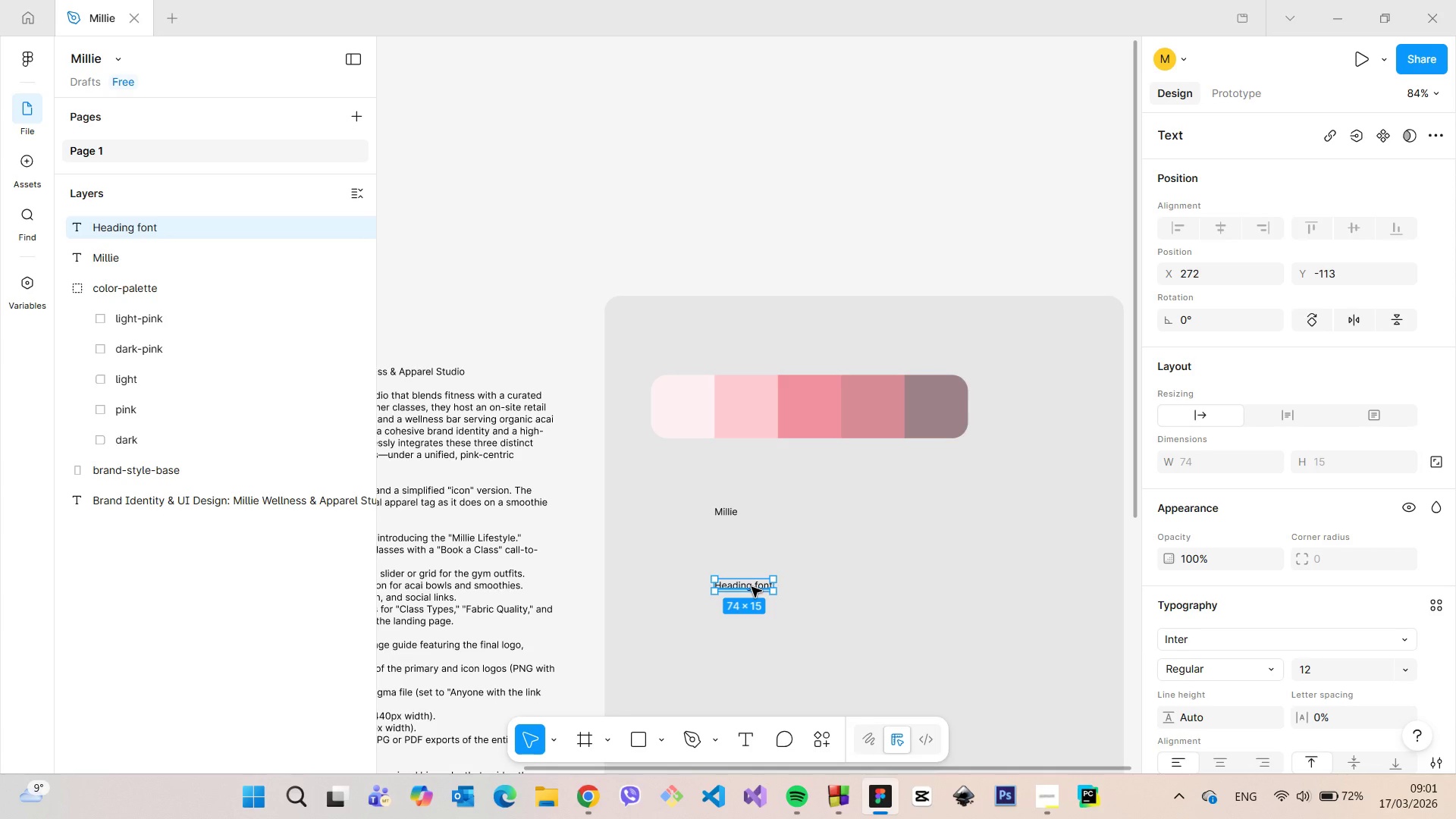 
left_click_drag(start_coordinate=[752, 587], to_coordinate=[751, 610])
 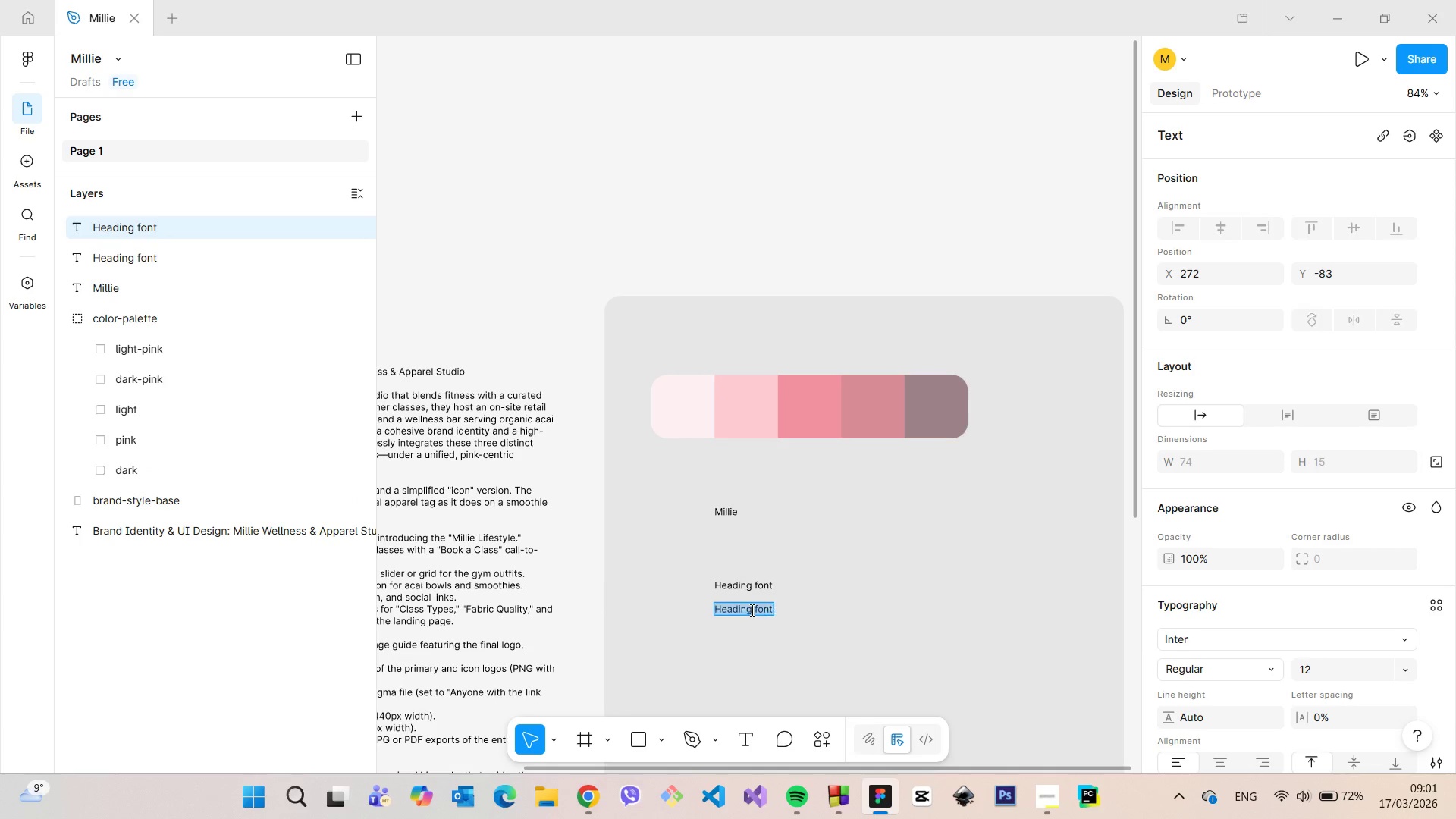 
hold_key(key=AltLeft, duration=1.5)
 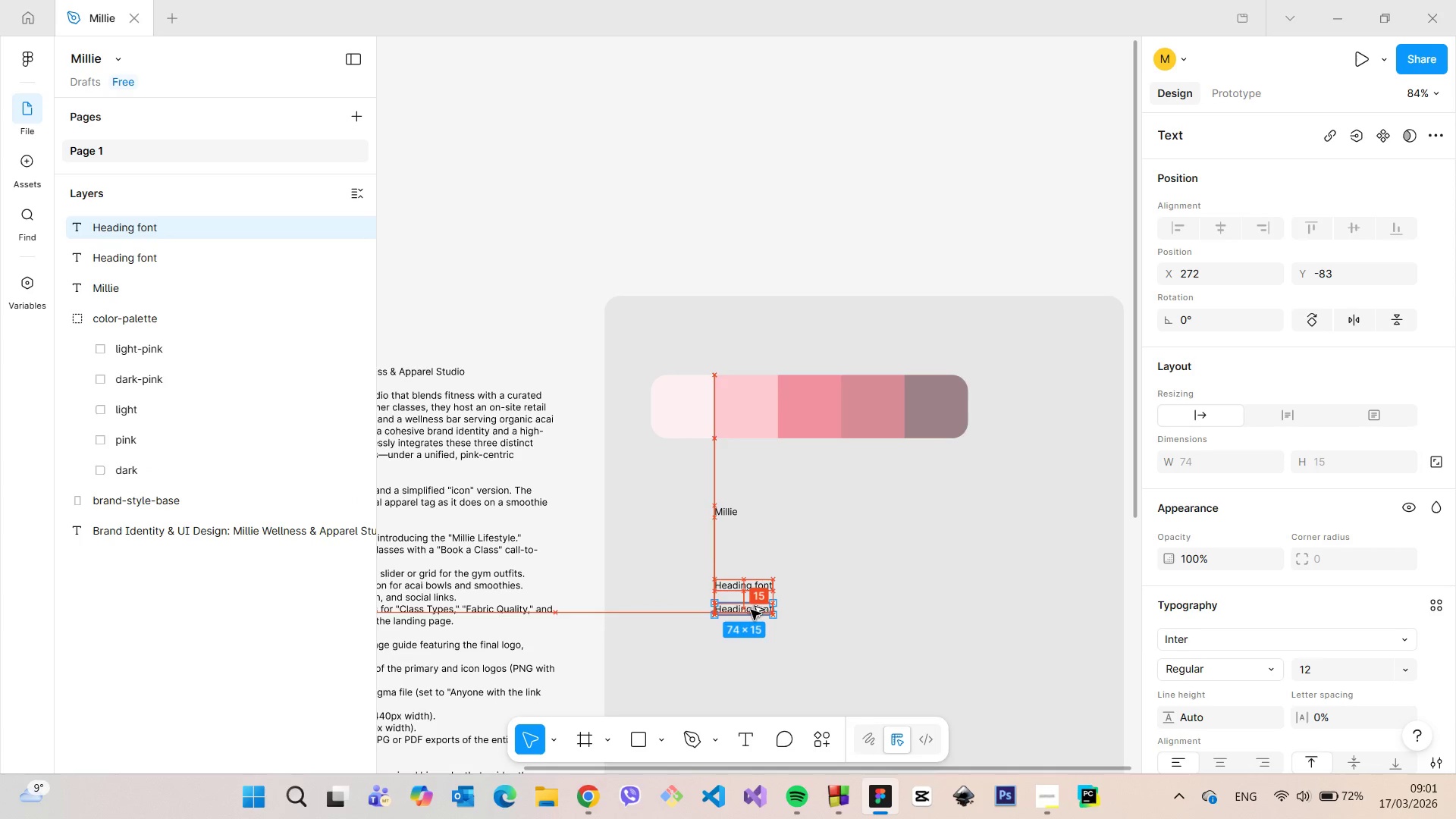 
key(Alt+AltLeft)
 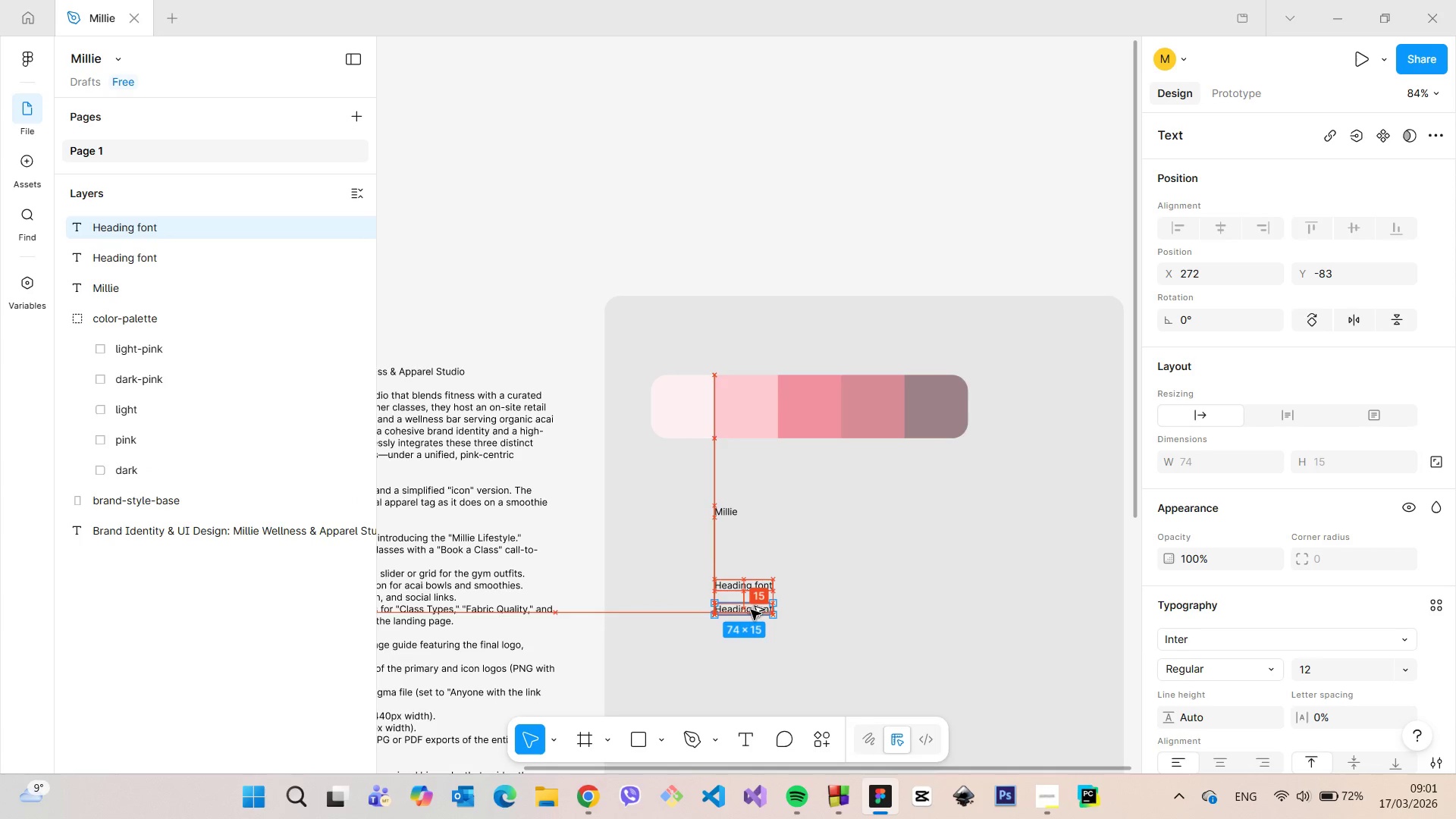 
key(Alt+AltLeft)
 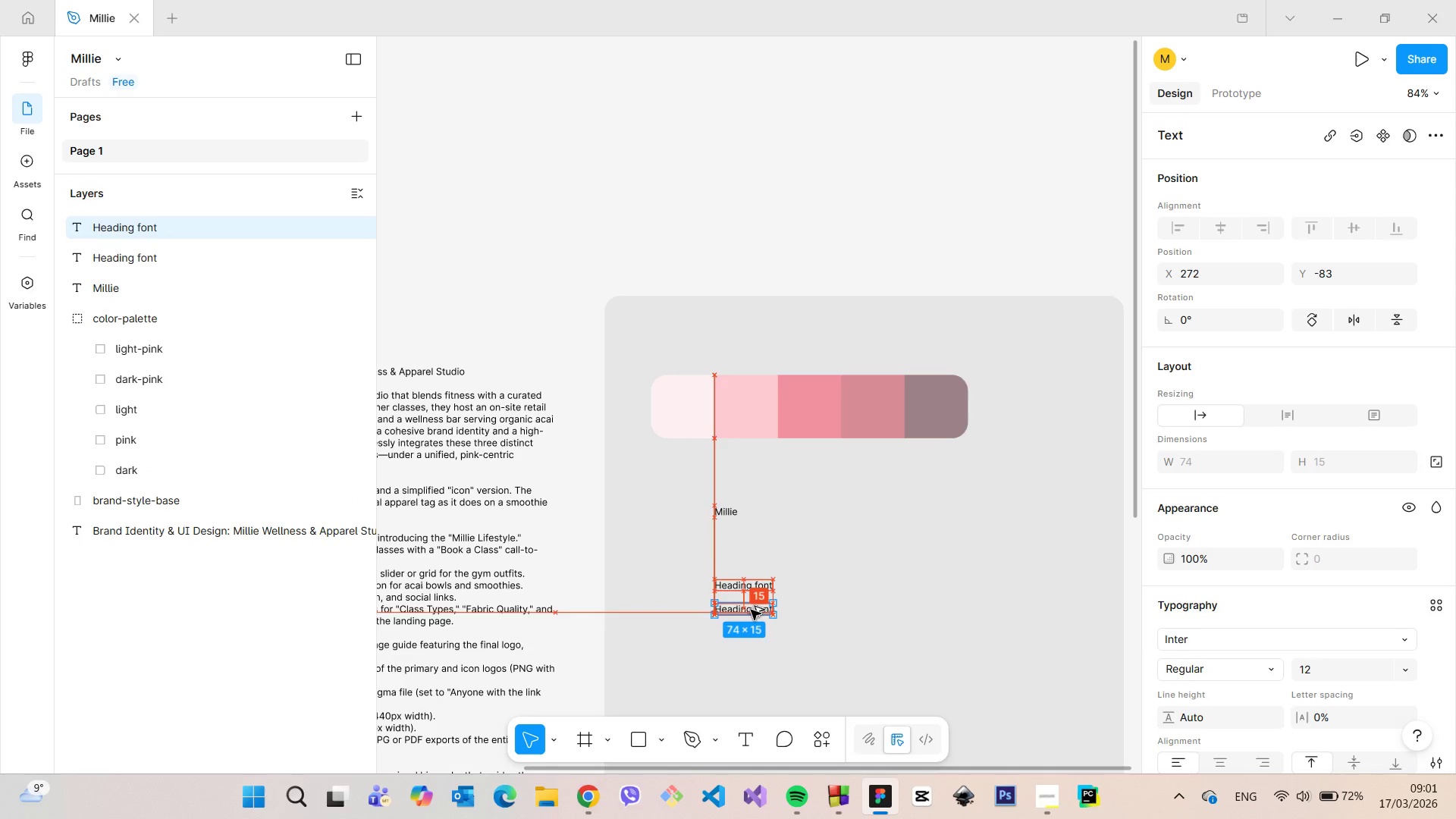 
key(Alt+AltLeft)
 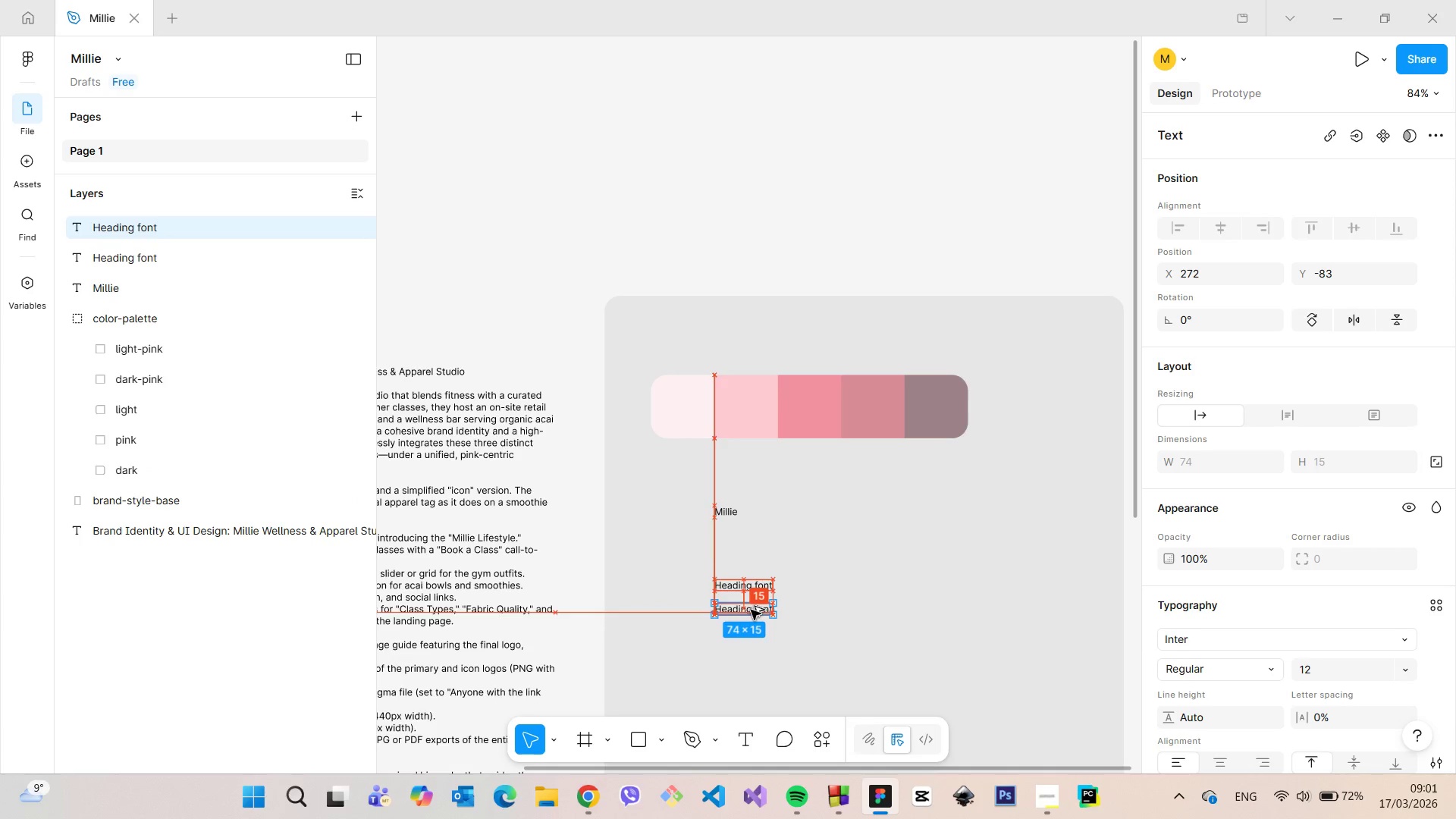 
key(Alt+AltLeft)
 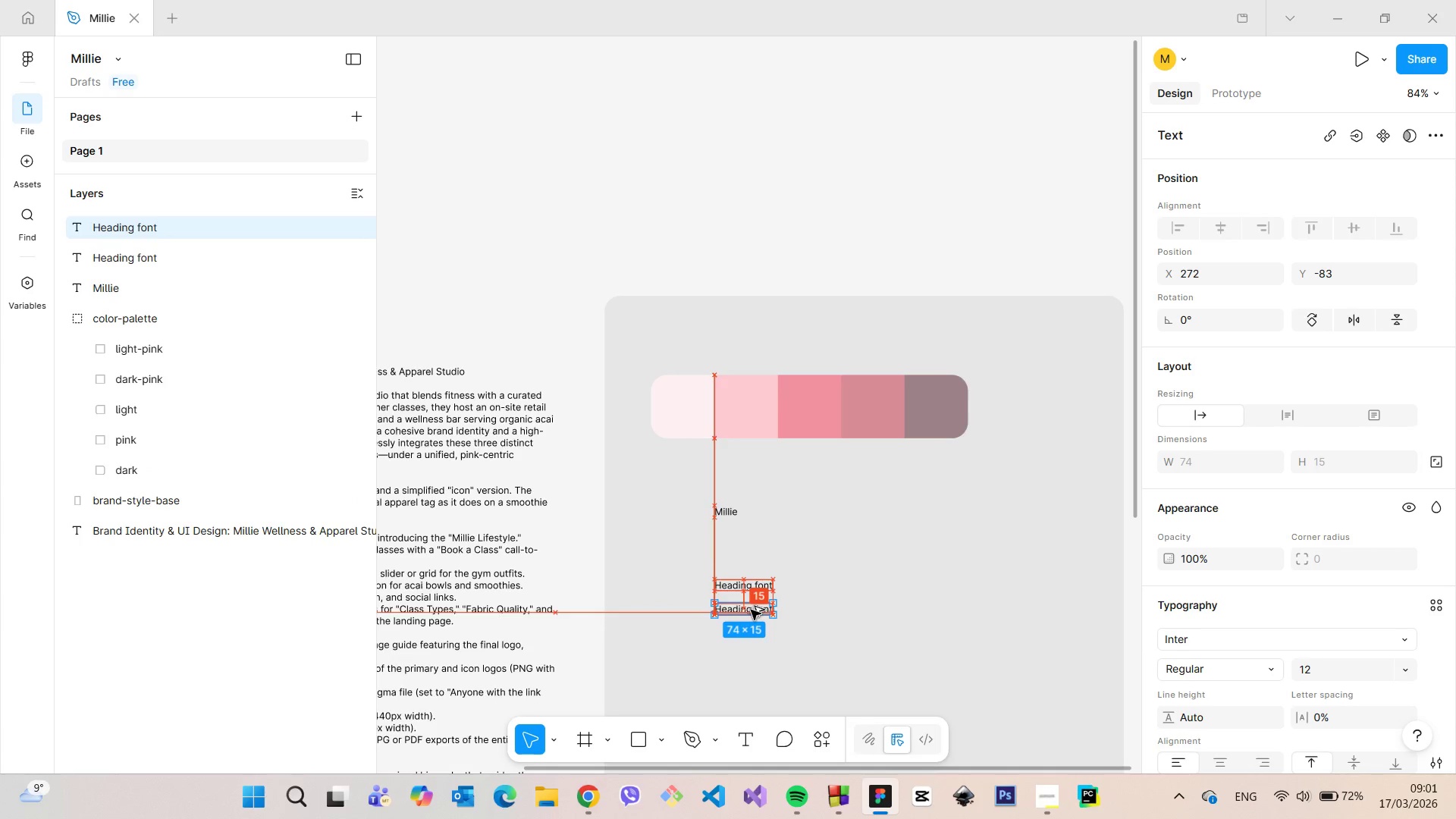 
key(Alt+AltLeft)
 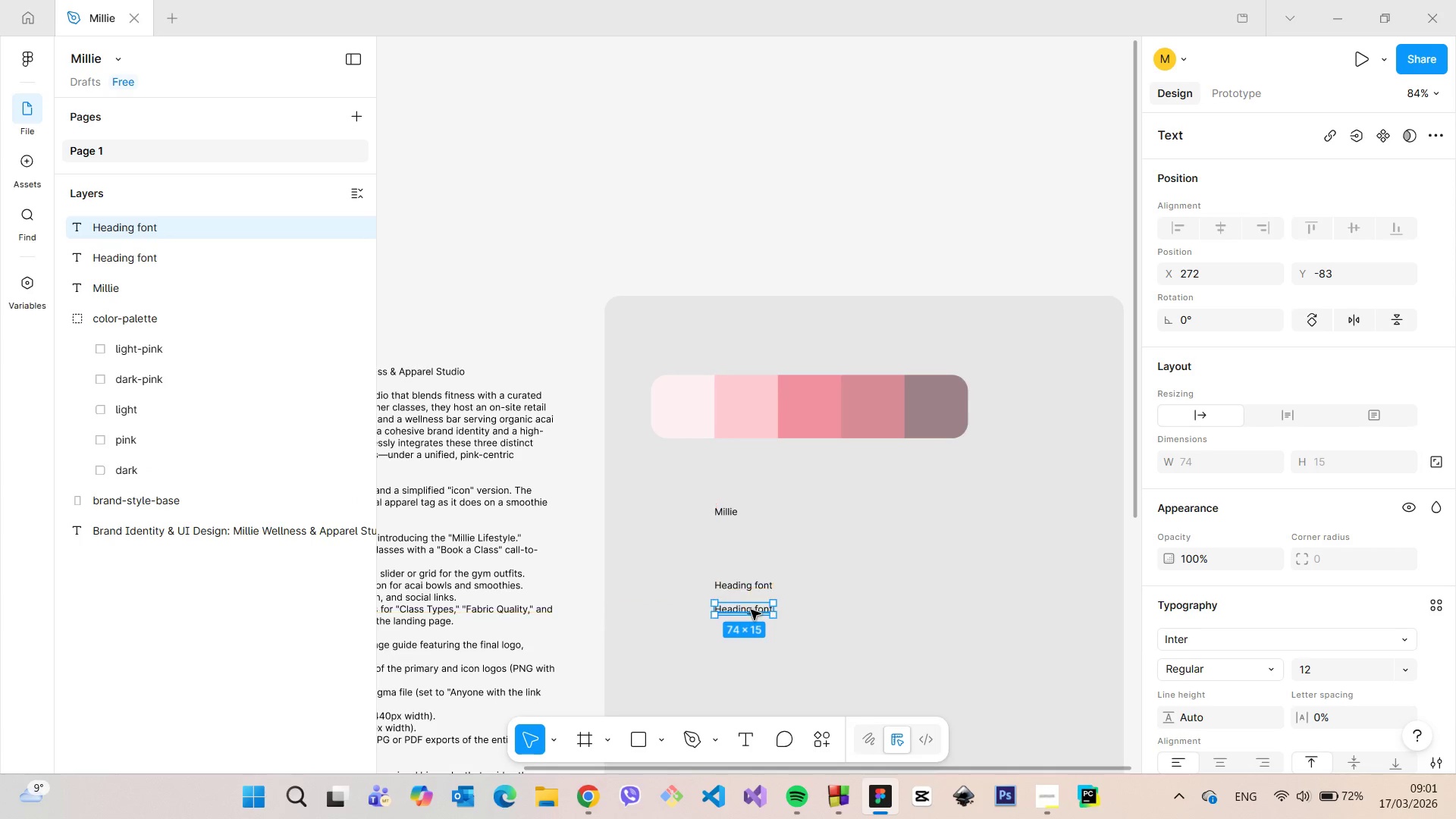 
key(Alt+AltLeft)
 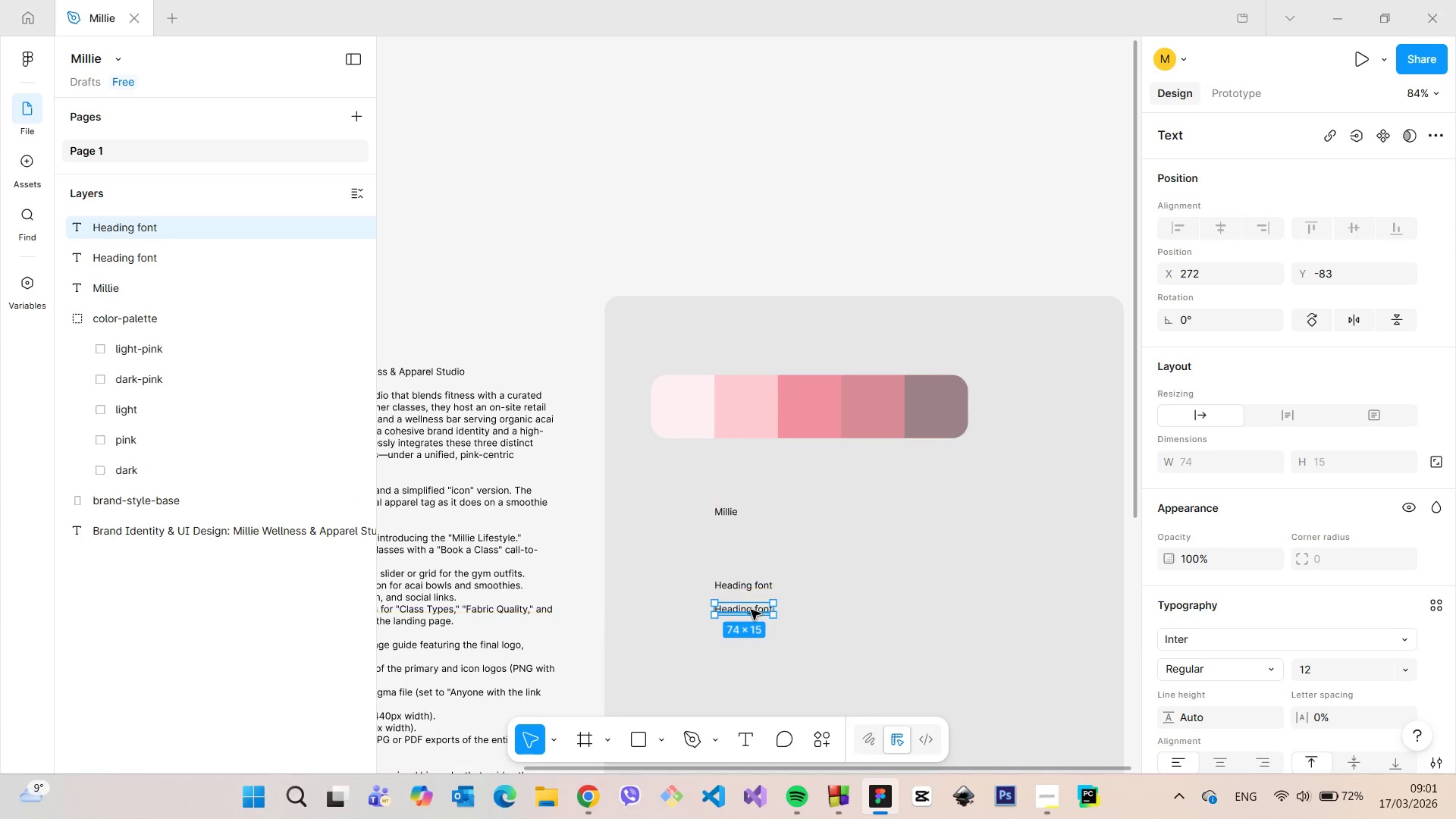 
key(Alt+AltLeft)
 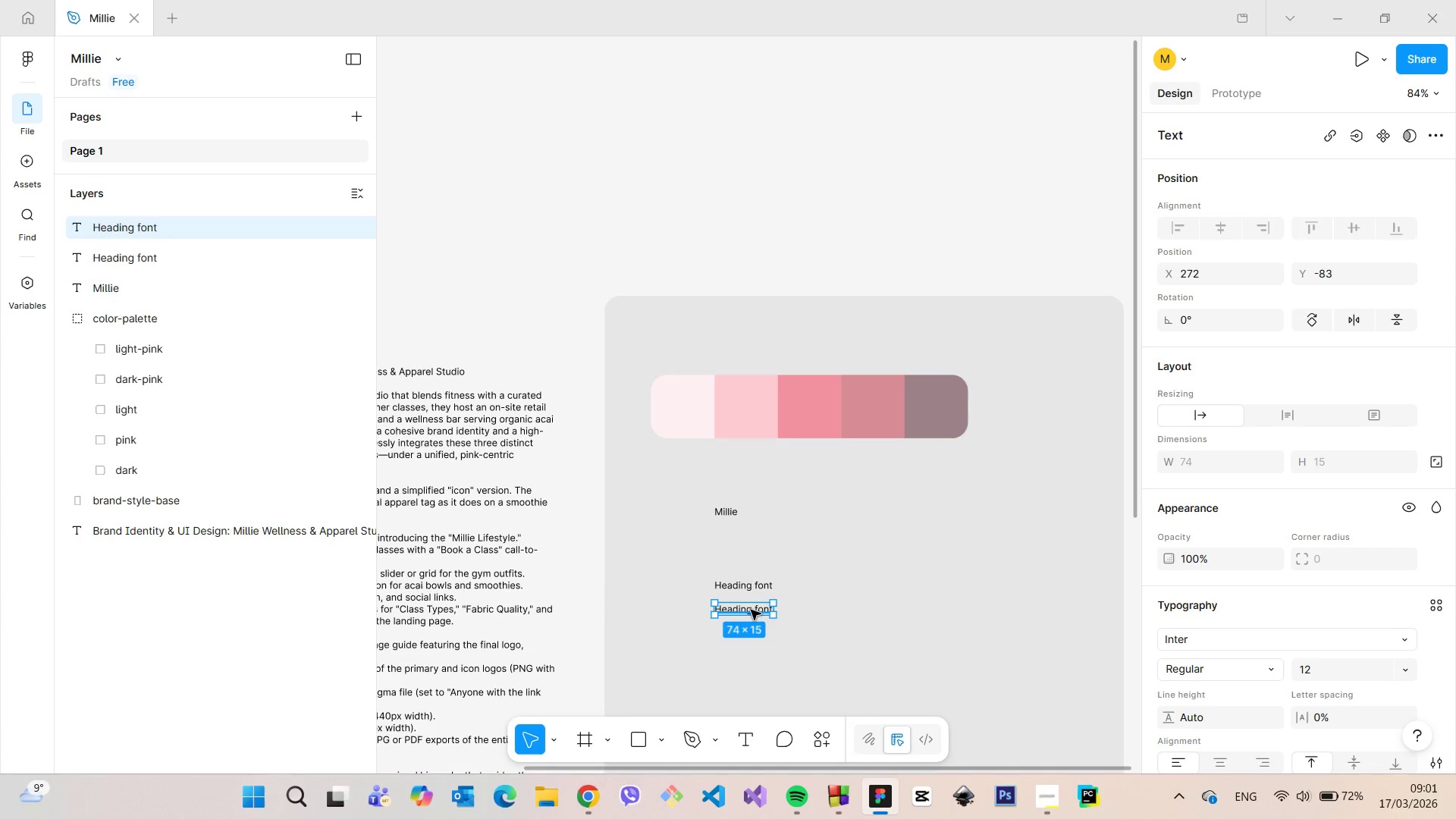 
key(Alt+AltLeft)
 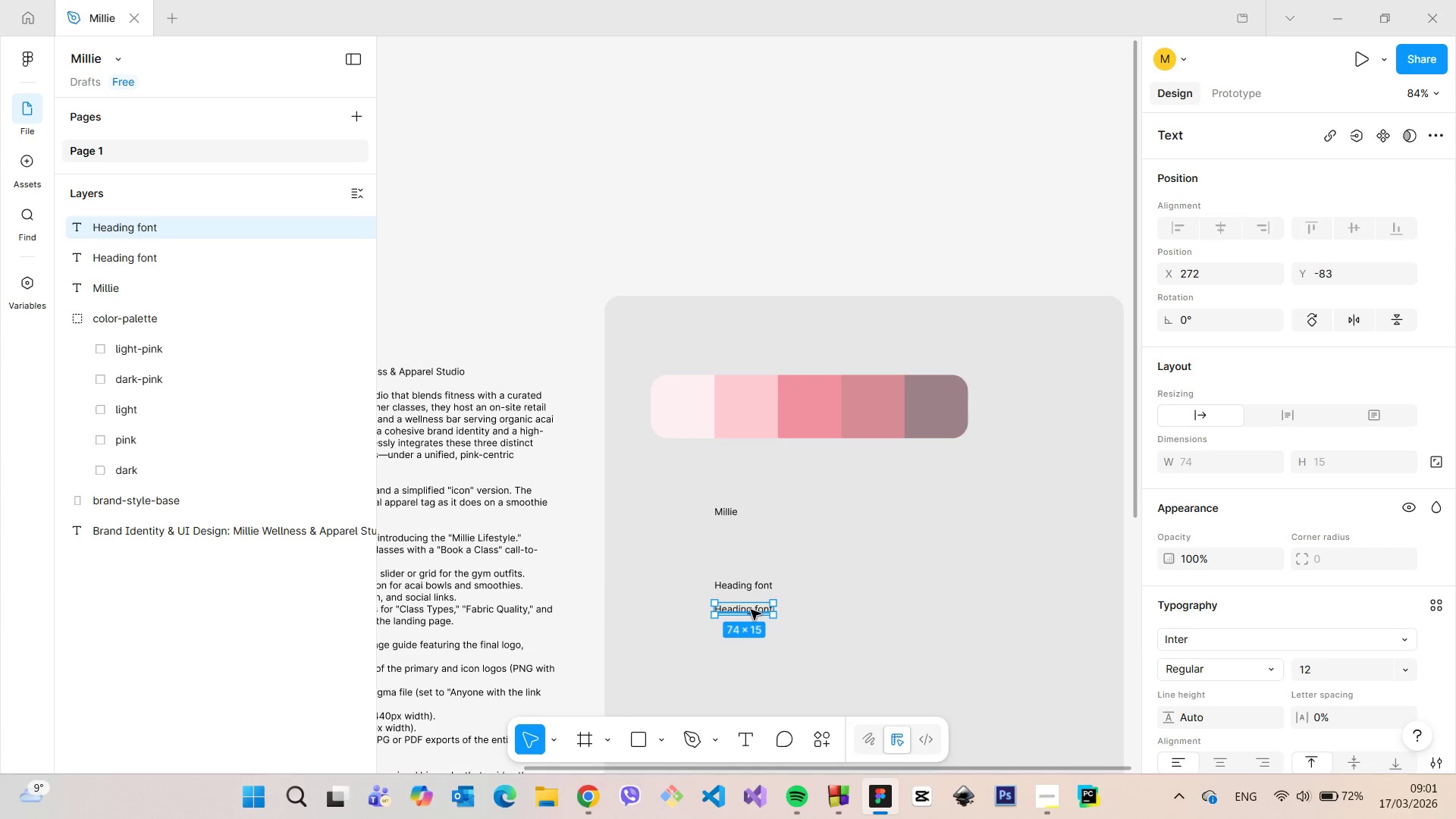 
key(Alt+AltLeft)
 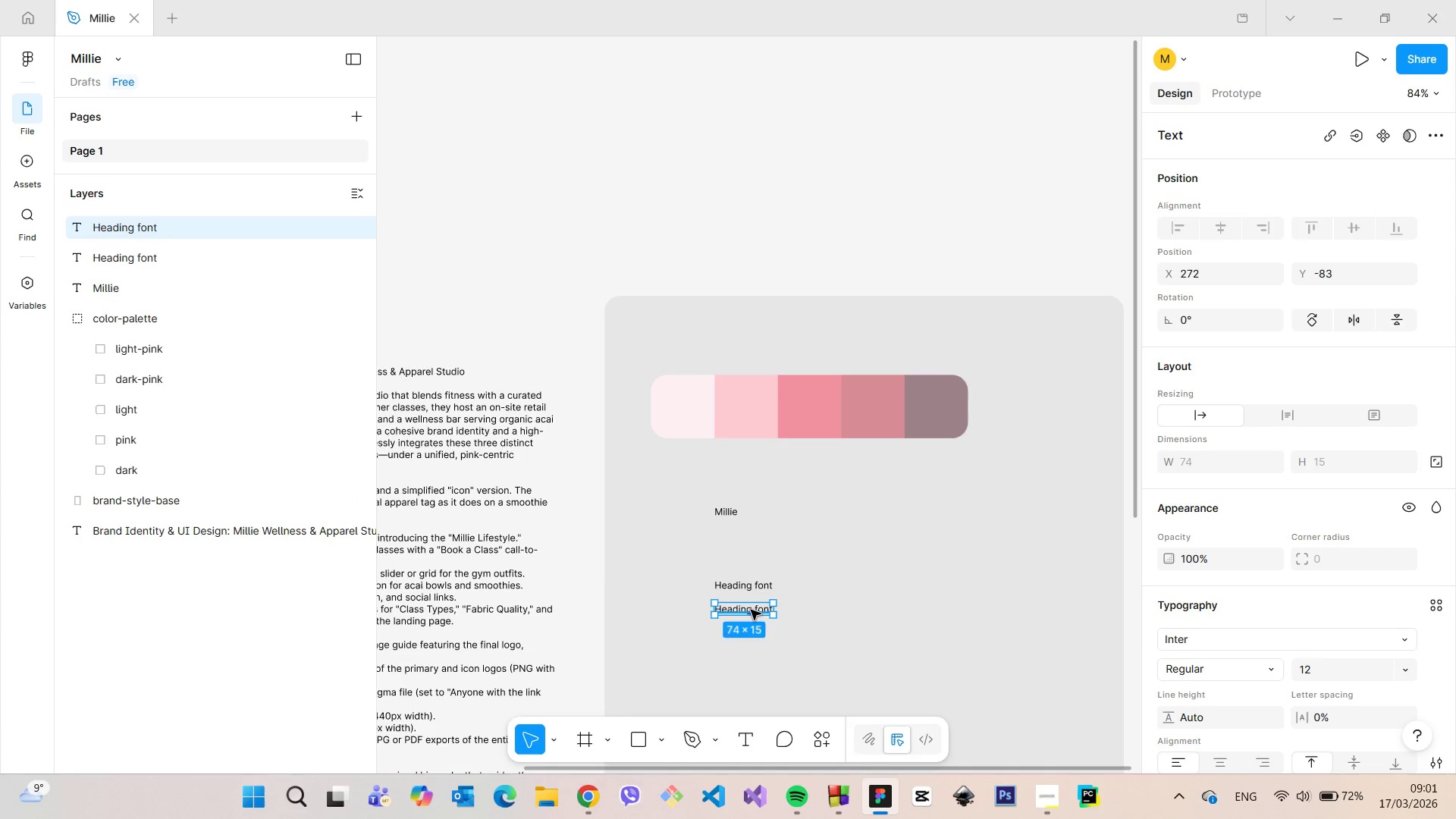 
double_click([751, 610])
 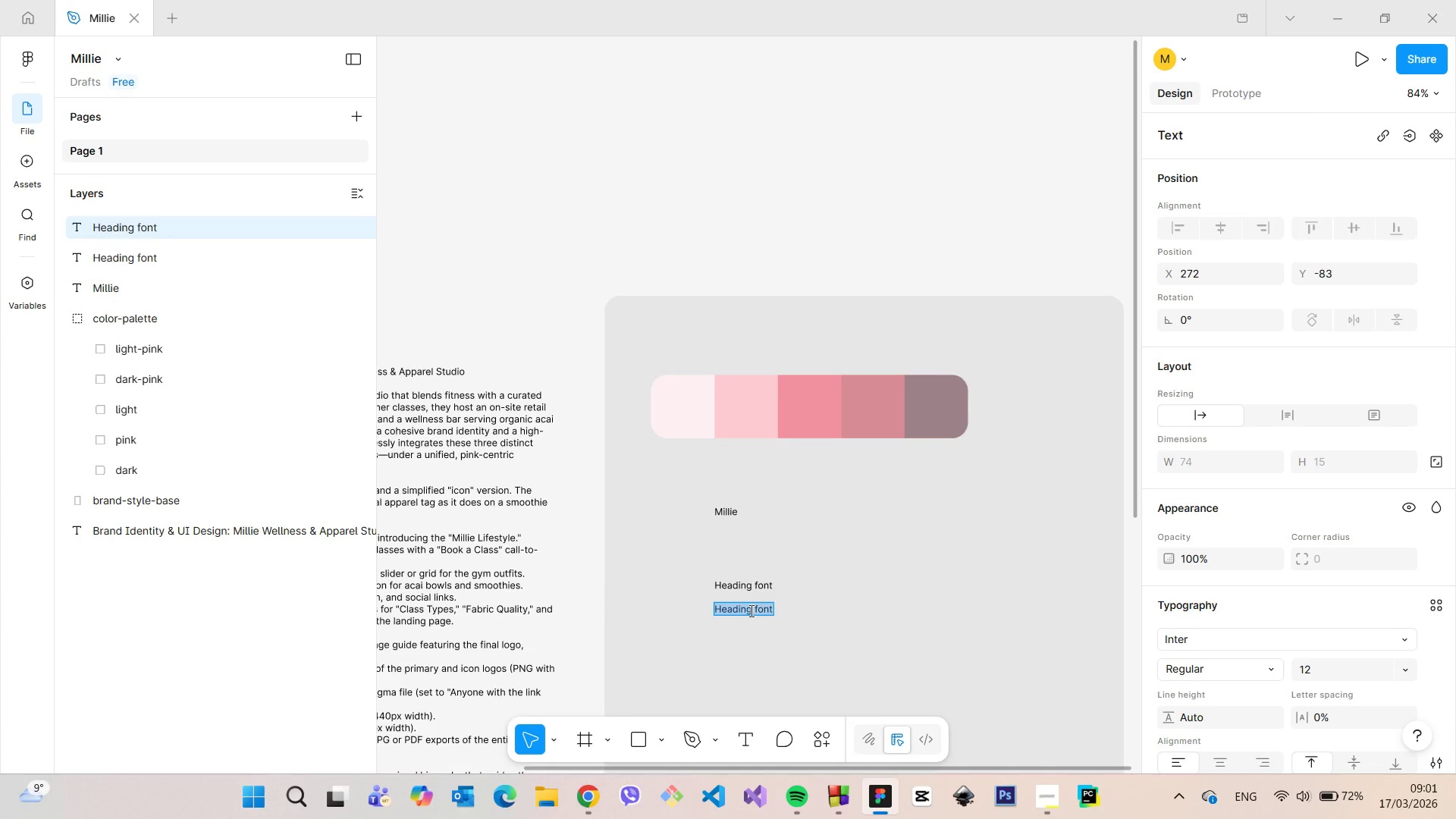 
left_click_drag(start_coordinate=[764, 771], to_coordinate=[569, 735])
 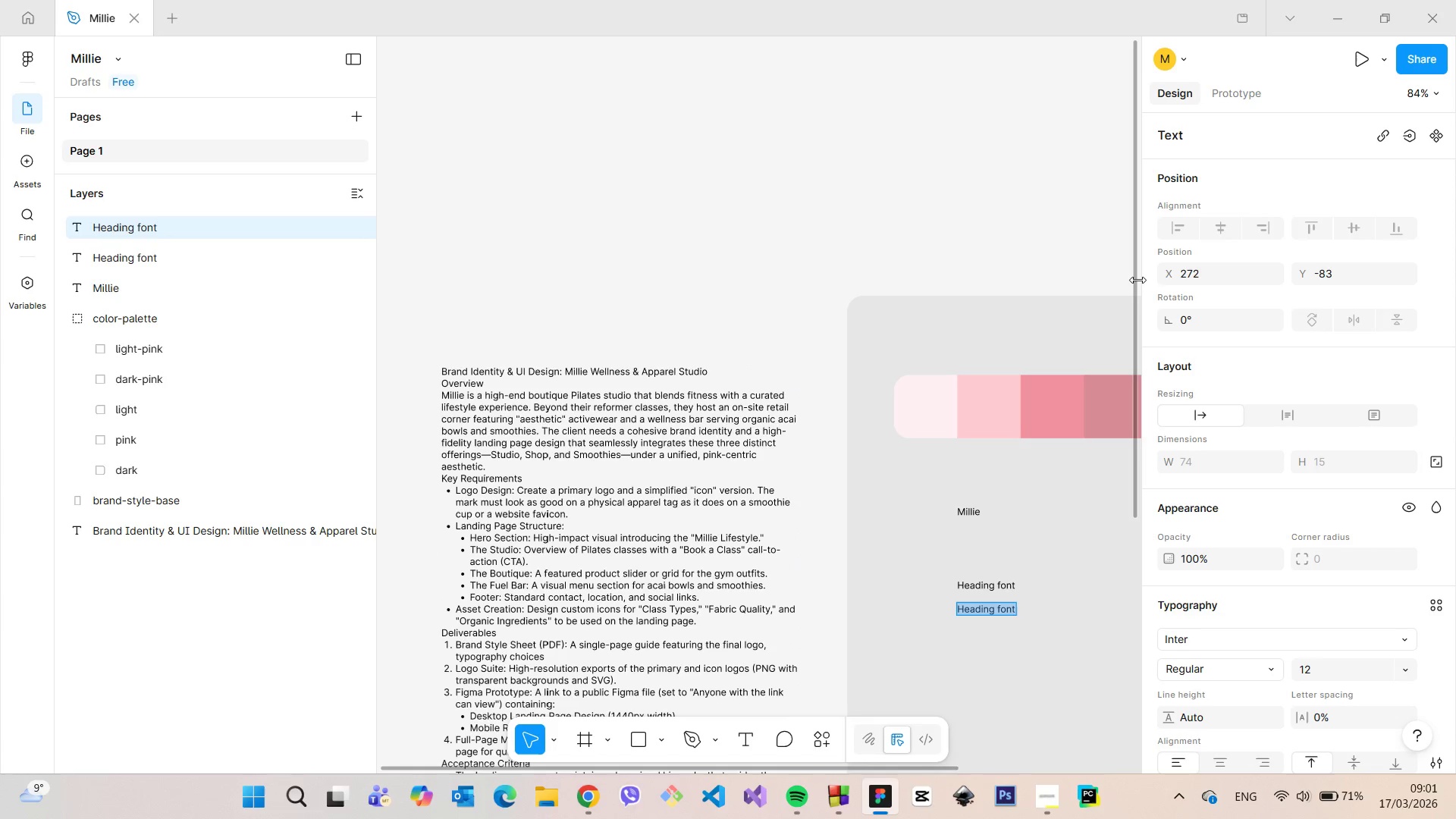 
left_click_drag(start_coordinate=[1132, 275], to_coordinate=[1130, 303])
 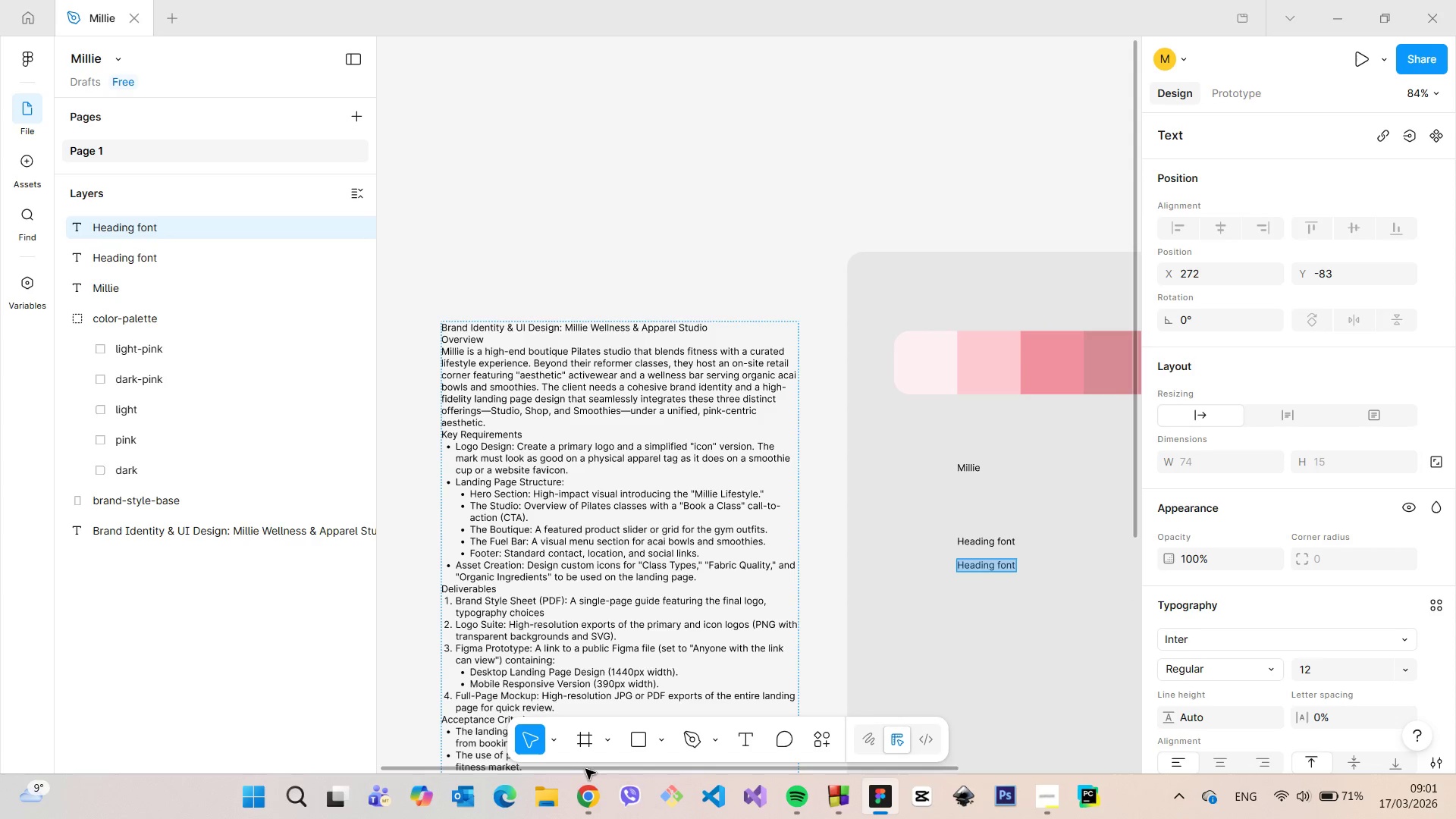 
left_click_drag(start_coordinate=[585, 769], to_coordinate=[821, 740])
 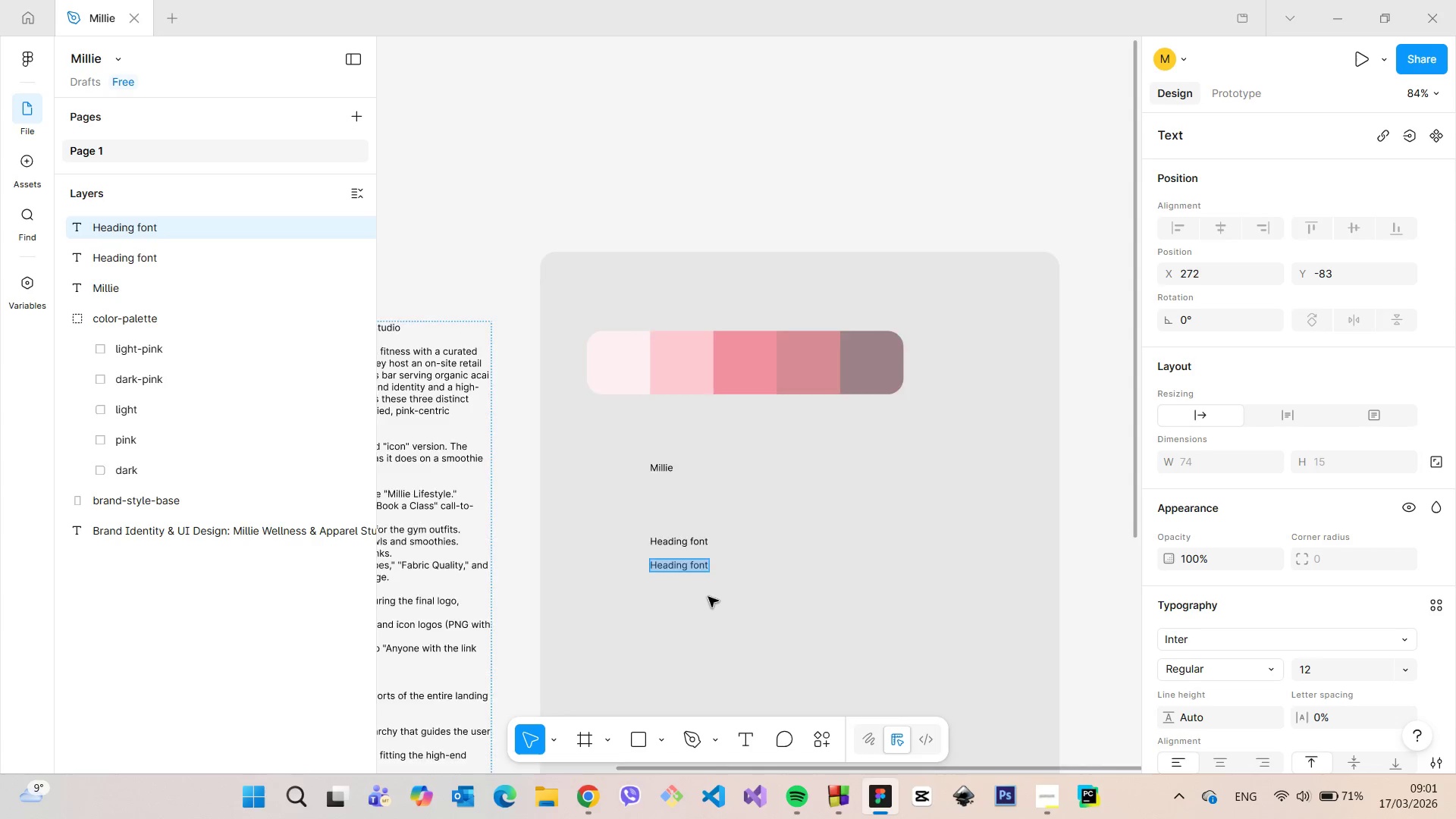 
scroll: coordinate [708, 597], scroll_direction: up, amount: 4.0
 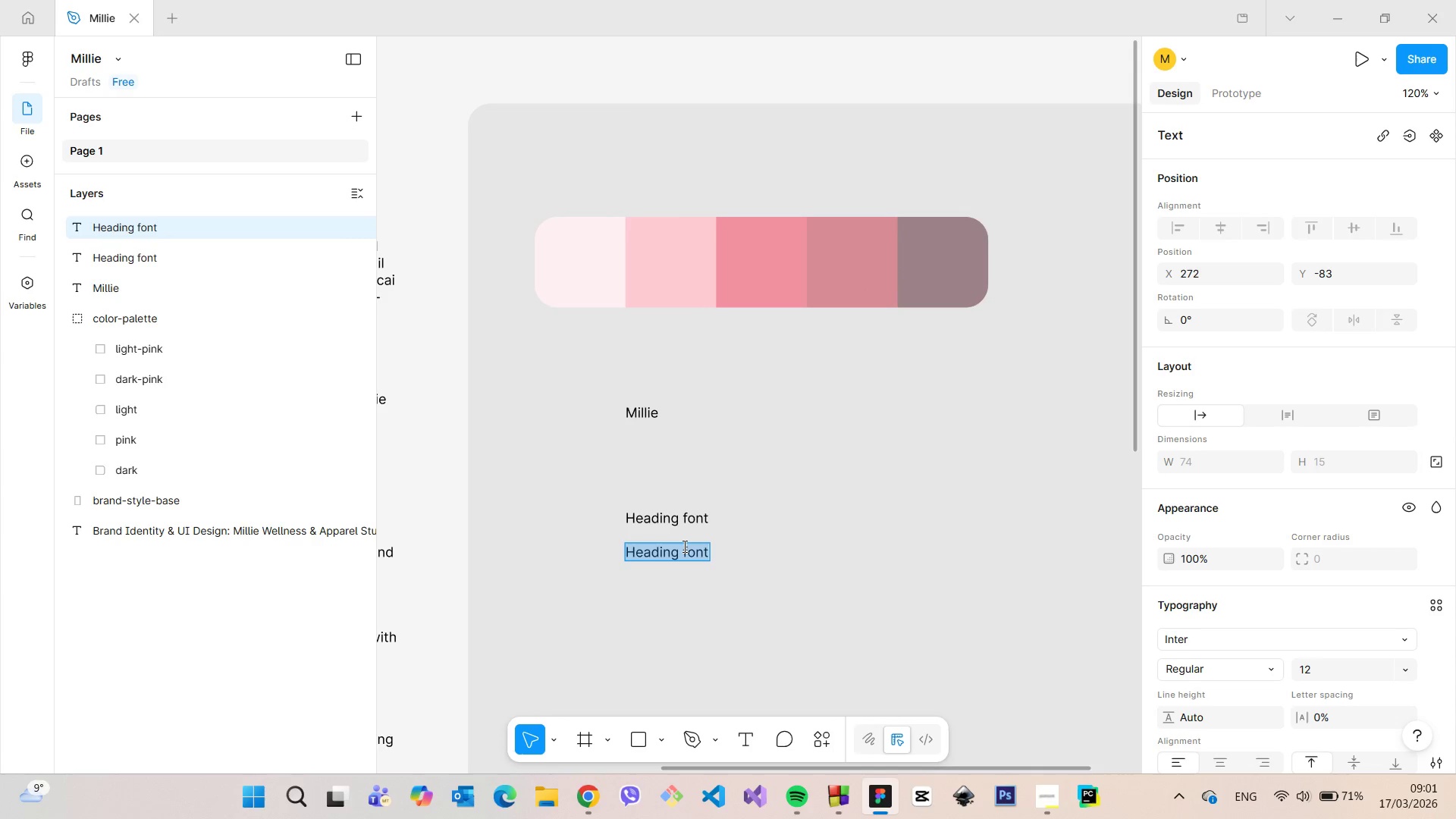 
left_click([683, 546])
 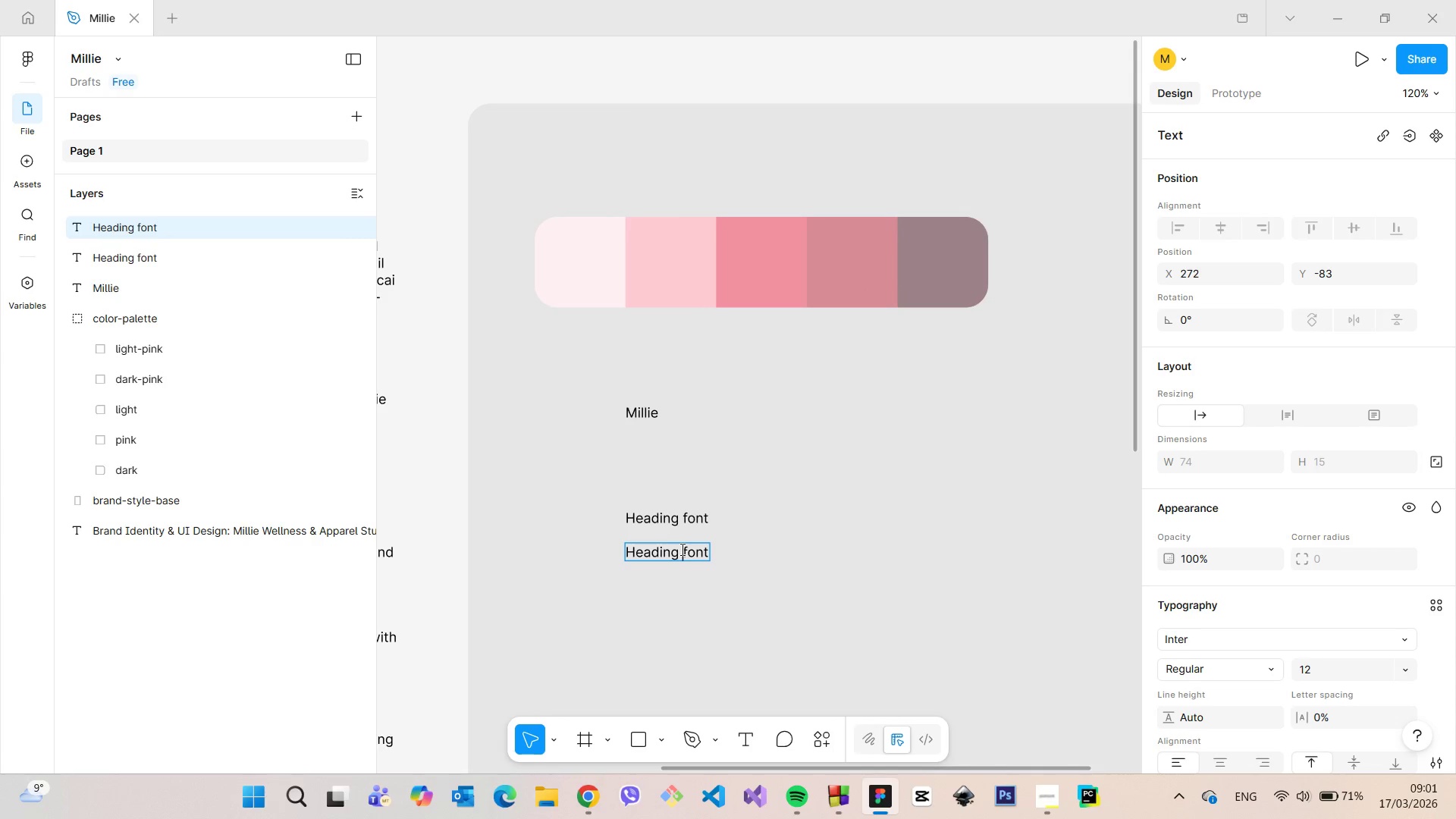 
left_click_drag(start_coordinate=[681, 549], to_coordinate=[624, 547])
 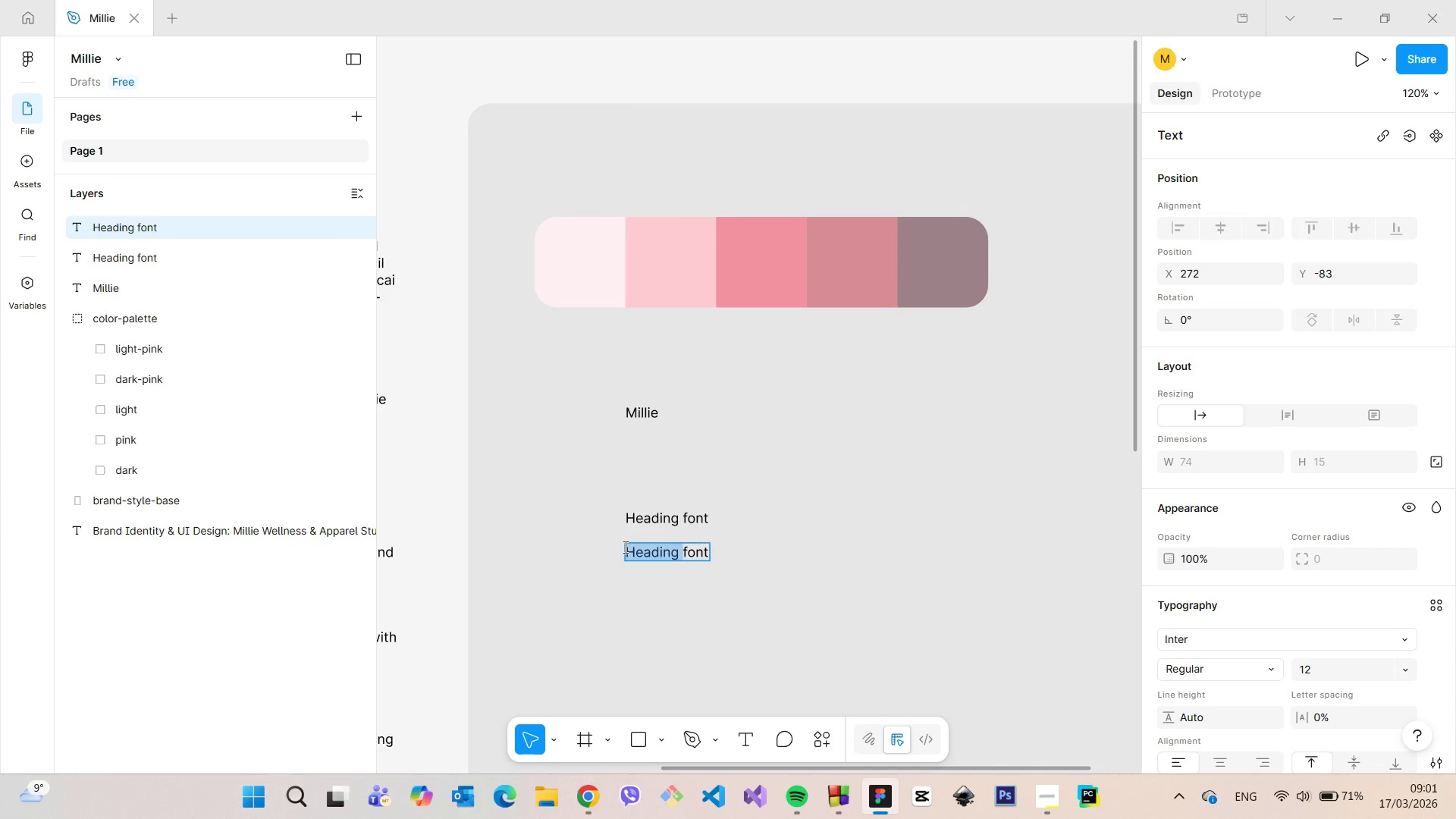 
type(Text )
key(Backspace)
key(Backspace)
key(Backspace)
key(Backspace)
key(Backspace)
type(Secondary )
 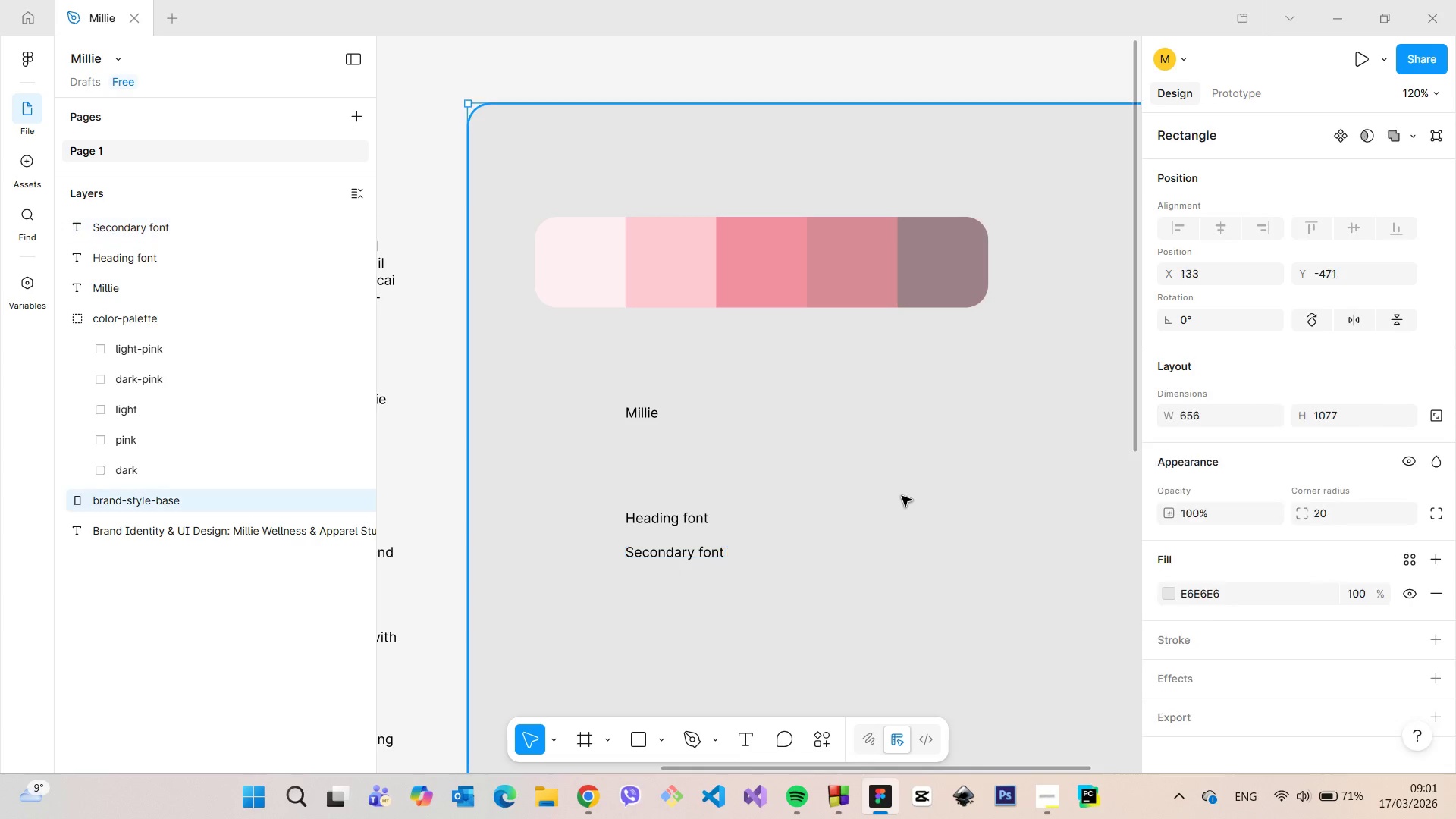 
scroll: coordinate [712, 522], scroll_direction: down, amount: 14.0
 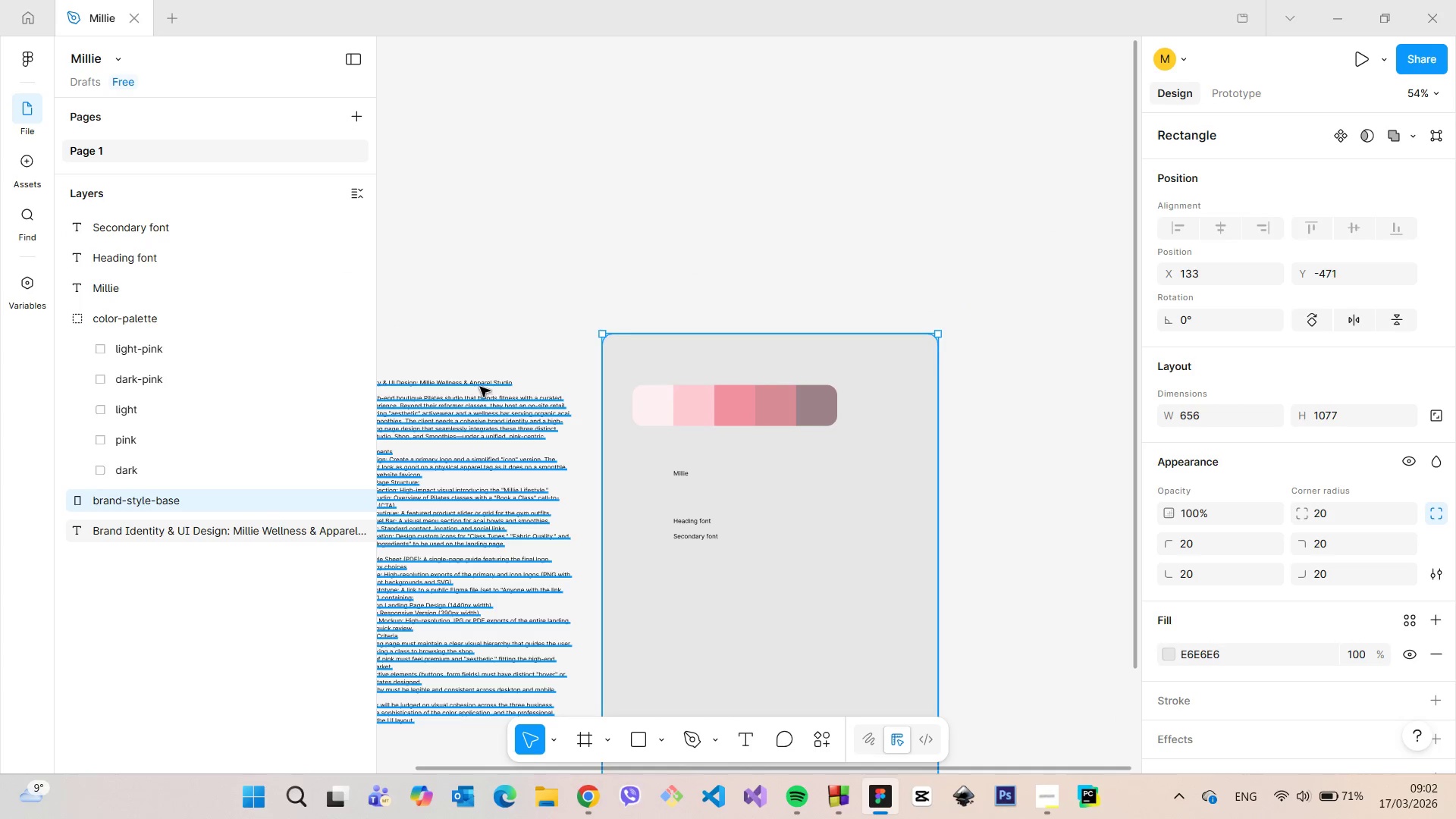 
double_click([480, 386])
 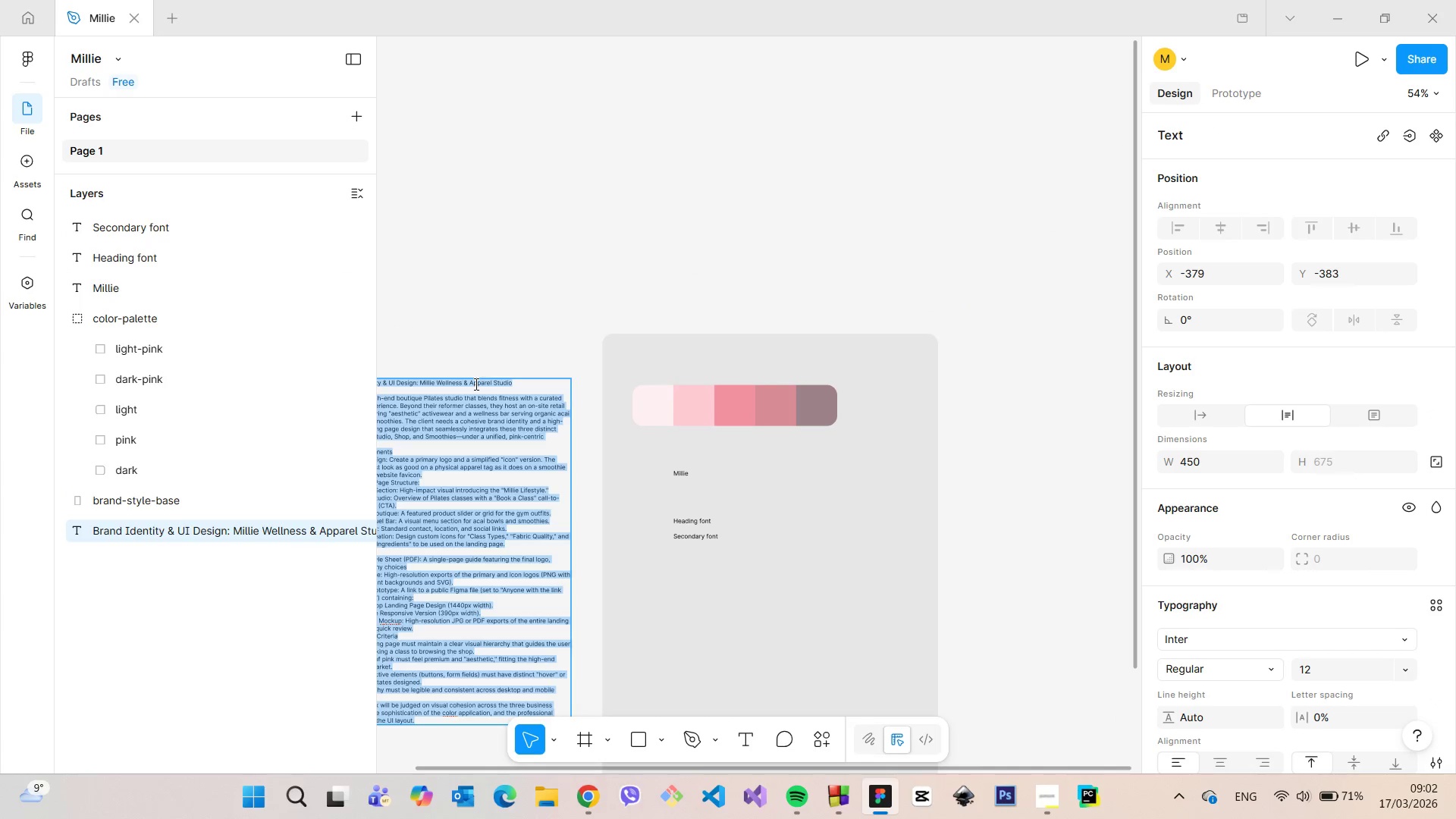 
double_click([475, 384])
 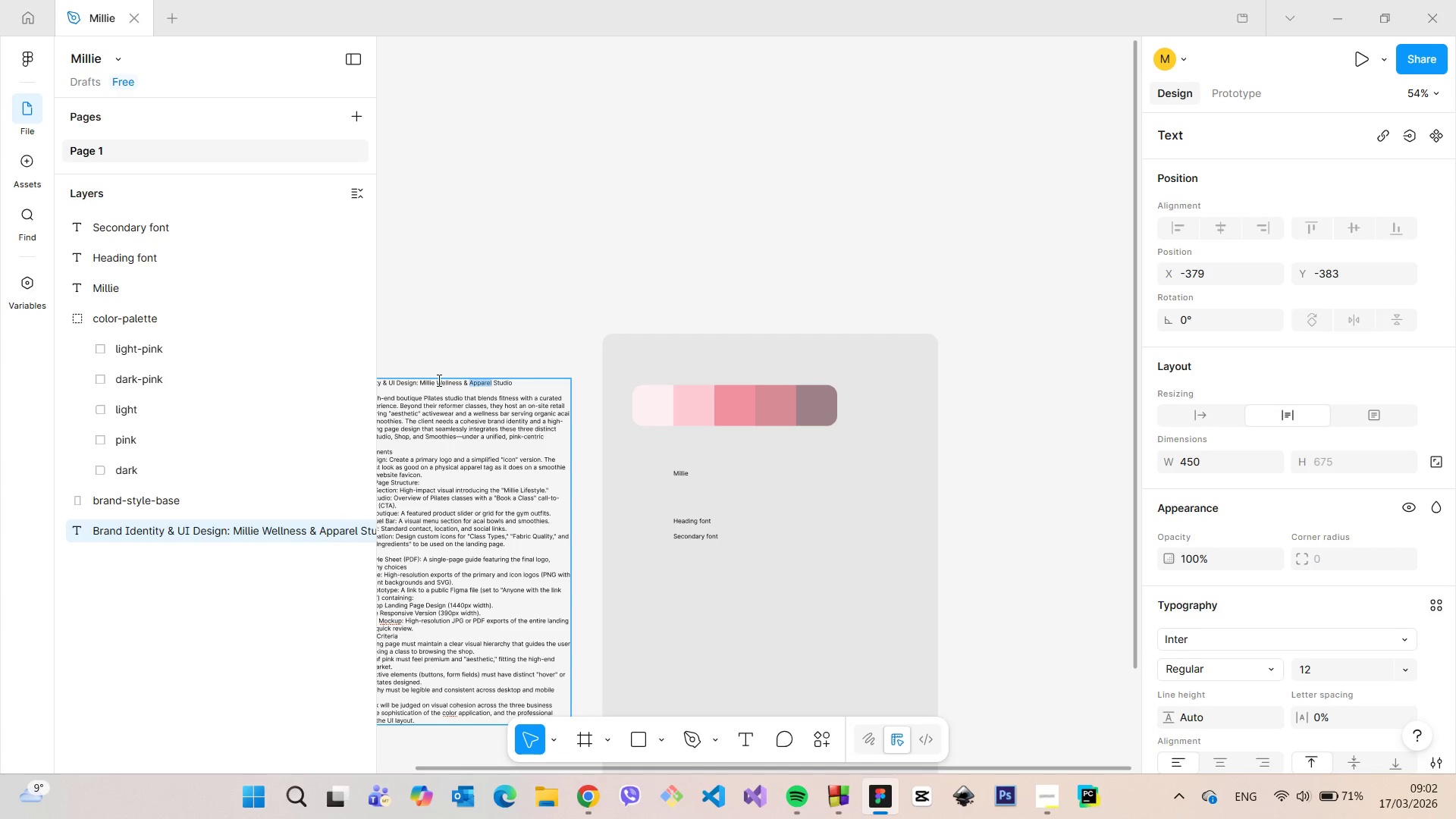 
left_click_drag(start_coordinate=[437, 380], to_coordinate=[521, 380])
 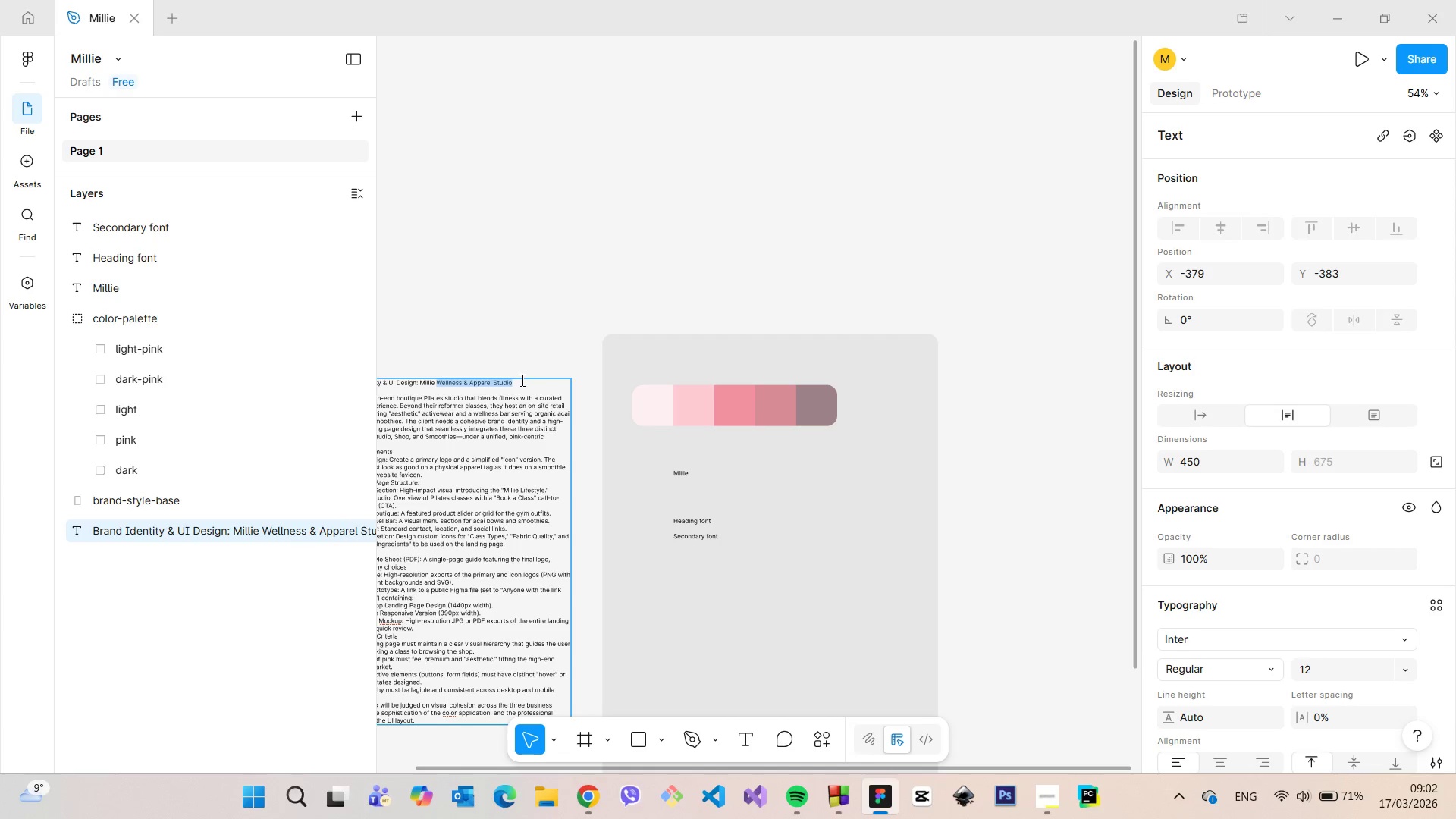 
key(Control+C)
 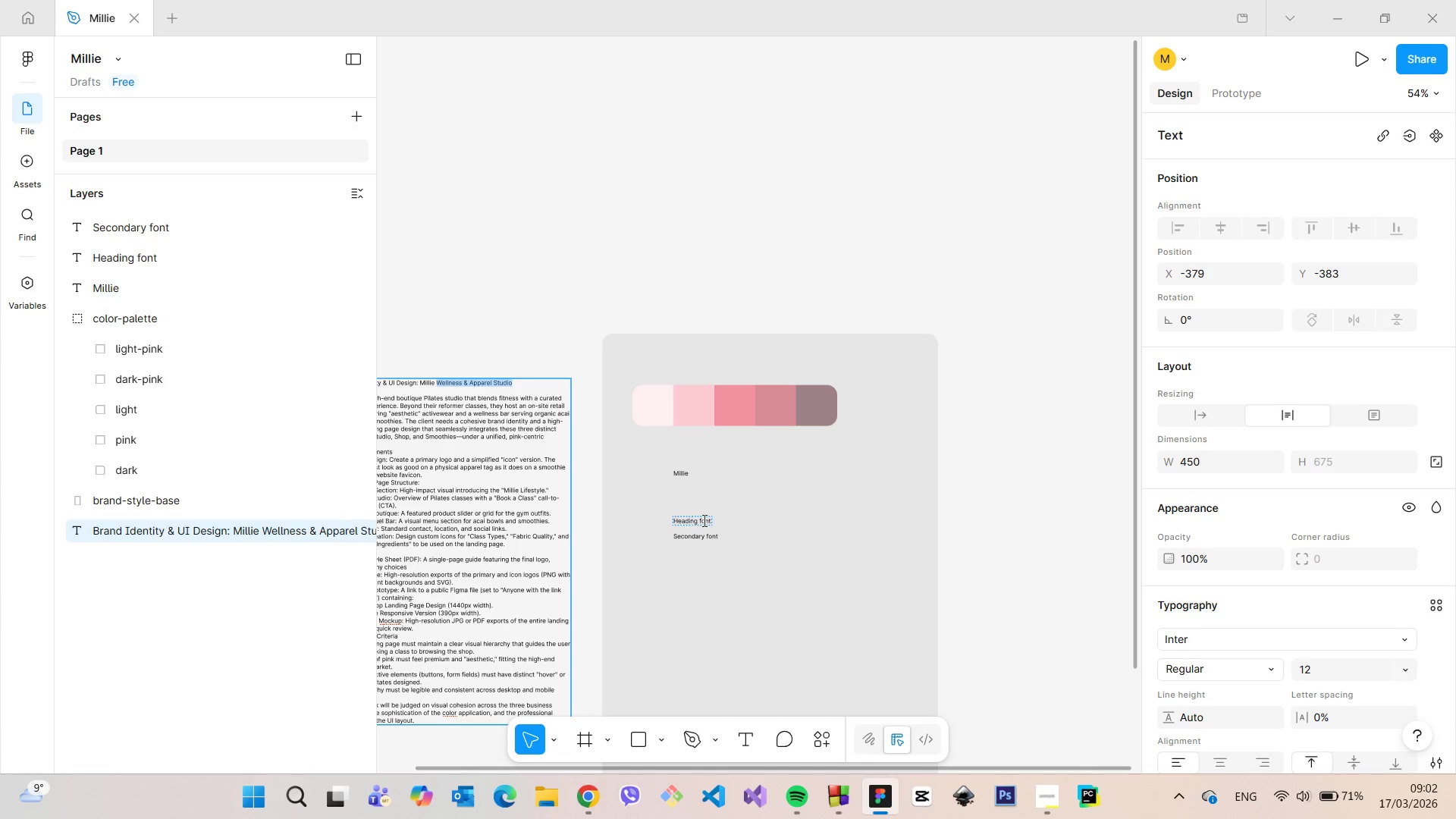 
left_click([713, 447])
 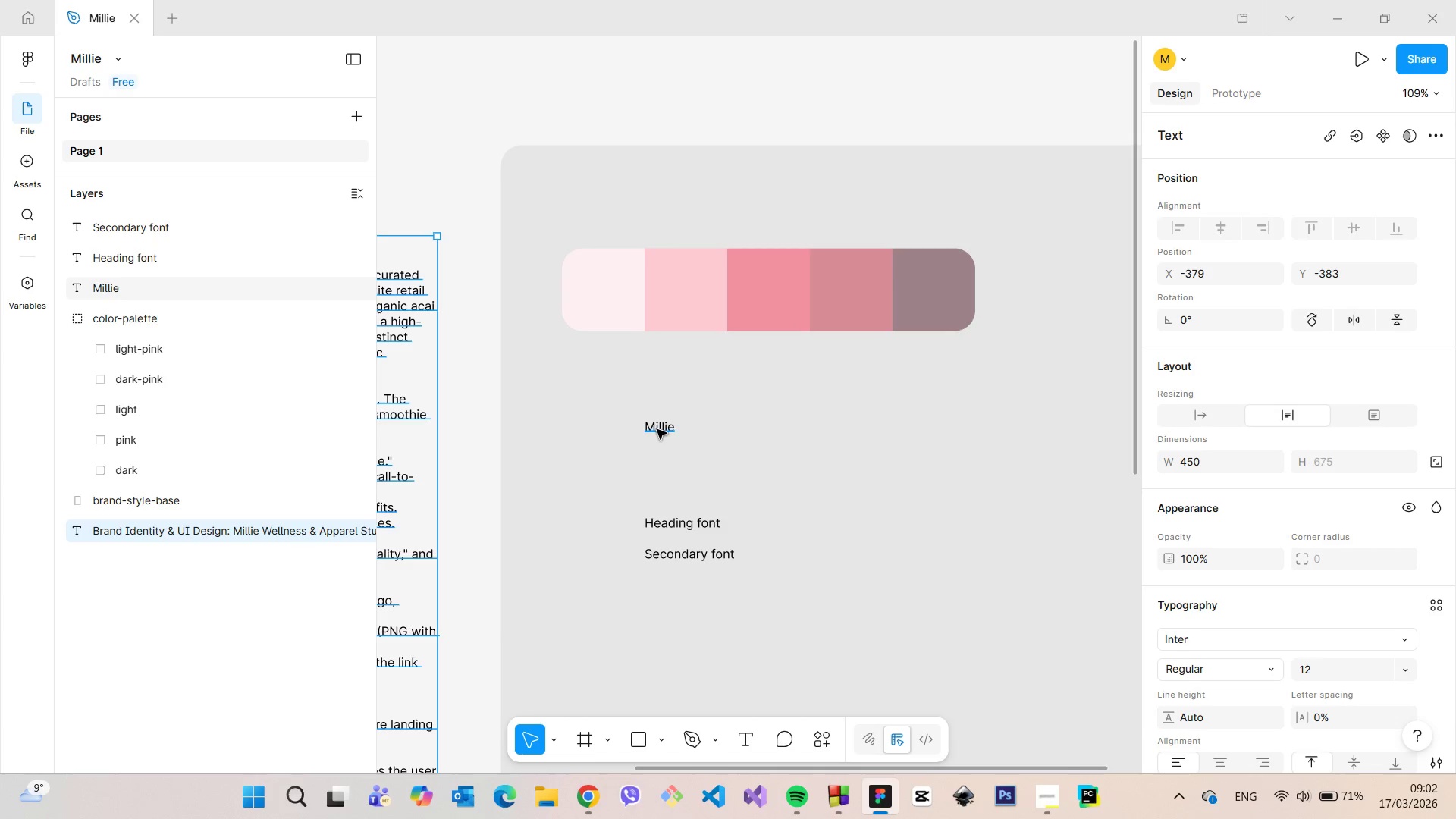 
scroll: coordinate [703, 516], scroll_direction: up, amount: 7.0
 